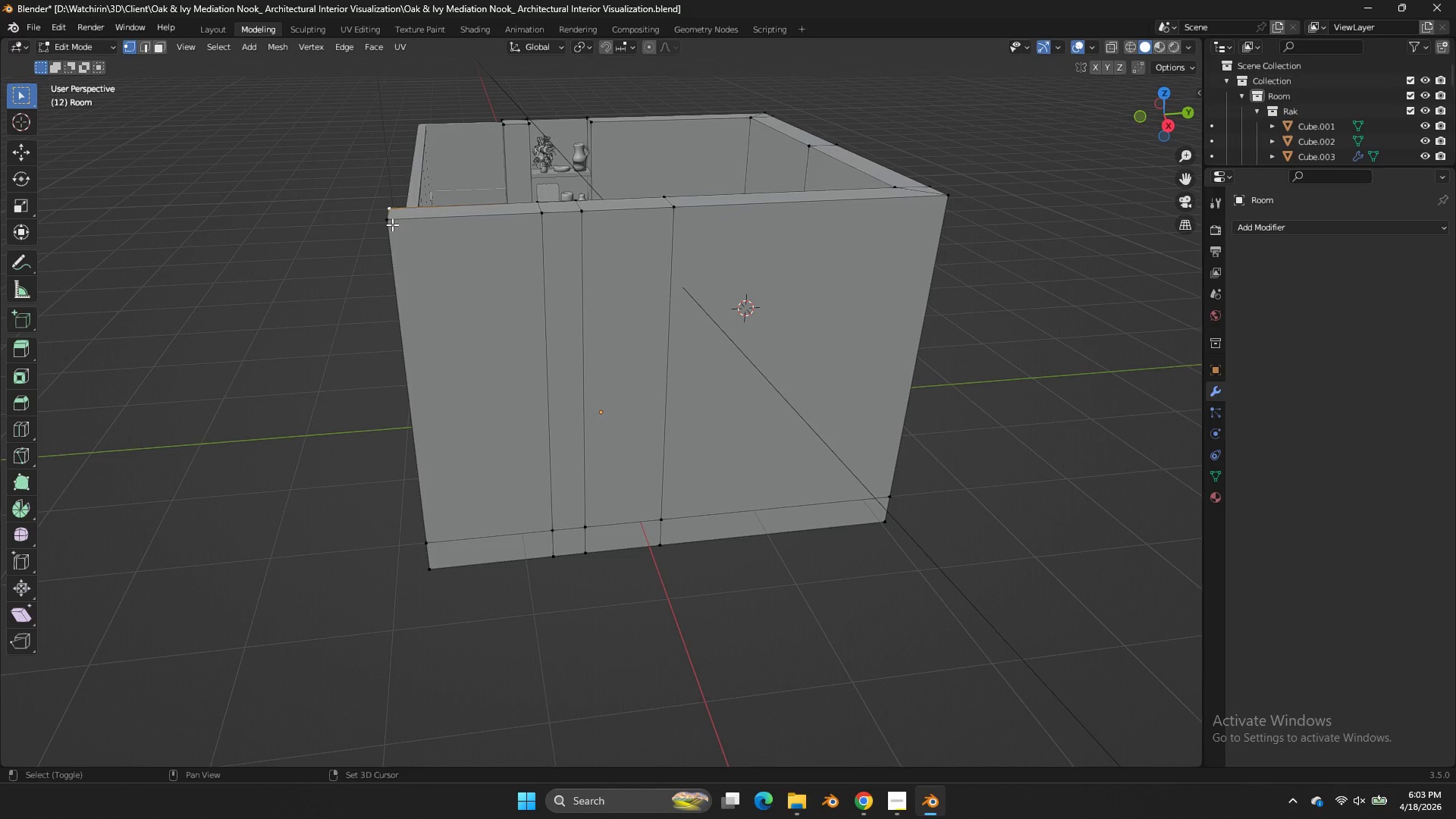 
hold_key(key=ShiftLeft, duration=0.34)
double_click([392, 224])
 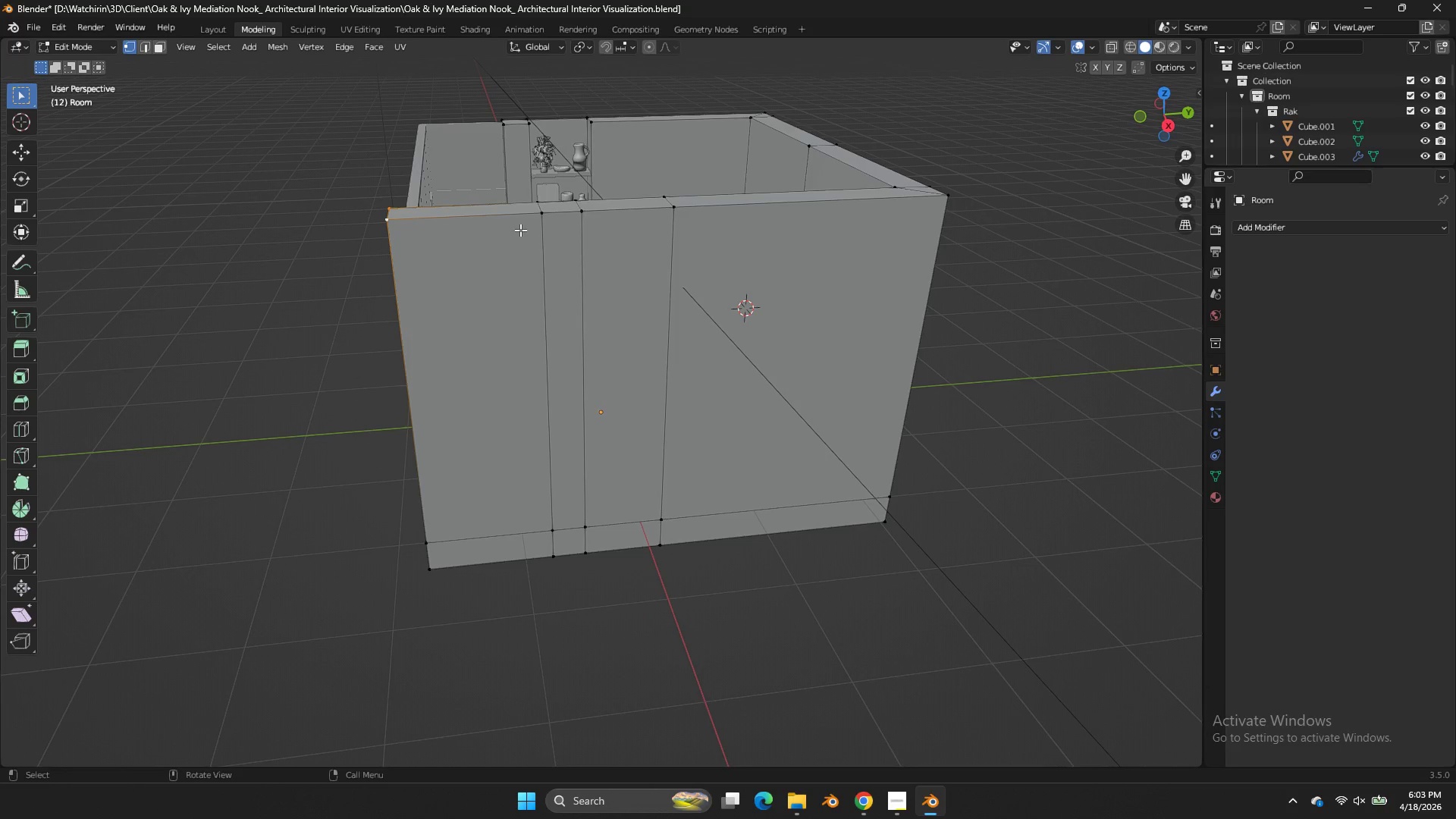 
key(X)
 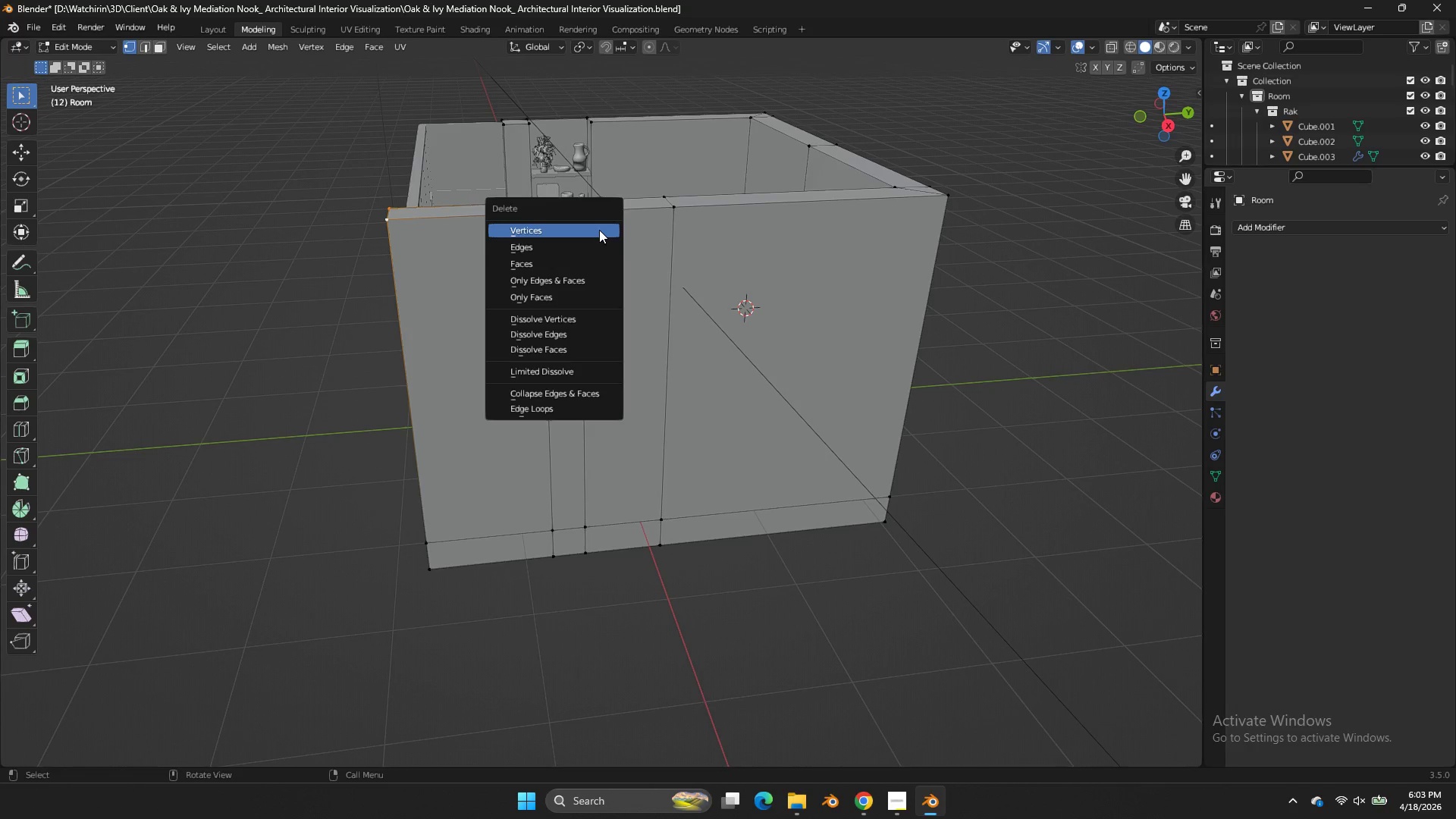 
left_click([599, 230])
 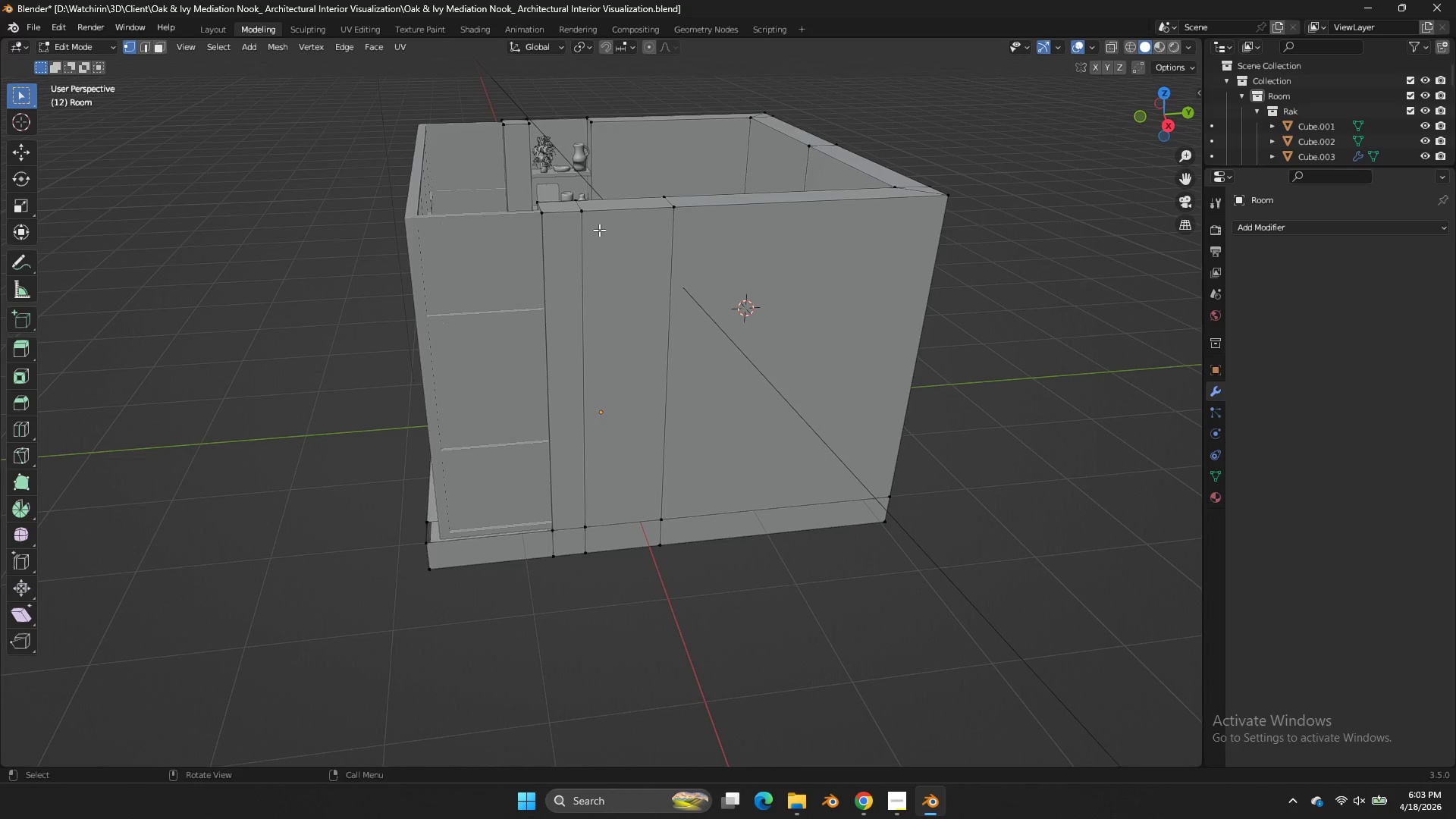 
scroll: coordinate [599, 230], scroll_direction: up, amount: 1.0
 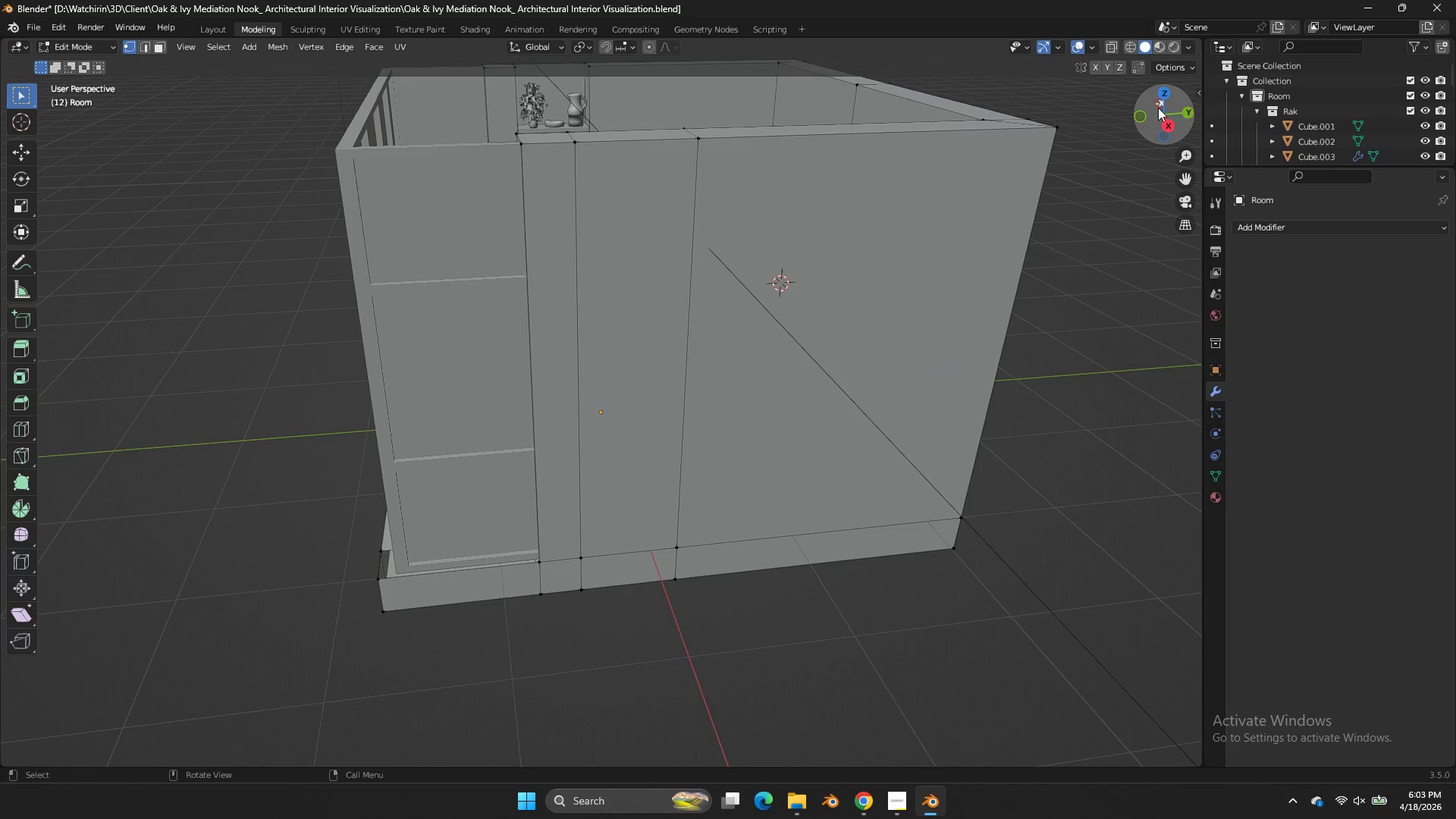 
left_click_drag(start_coordinate=[1157, 108], to_coordinate=[109, 158])
 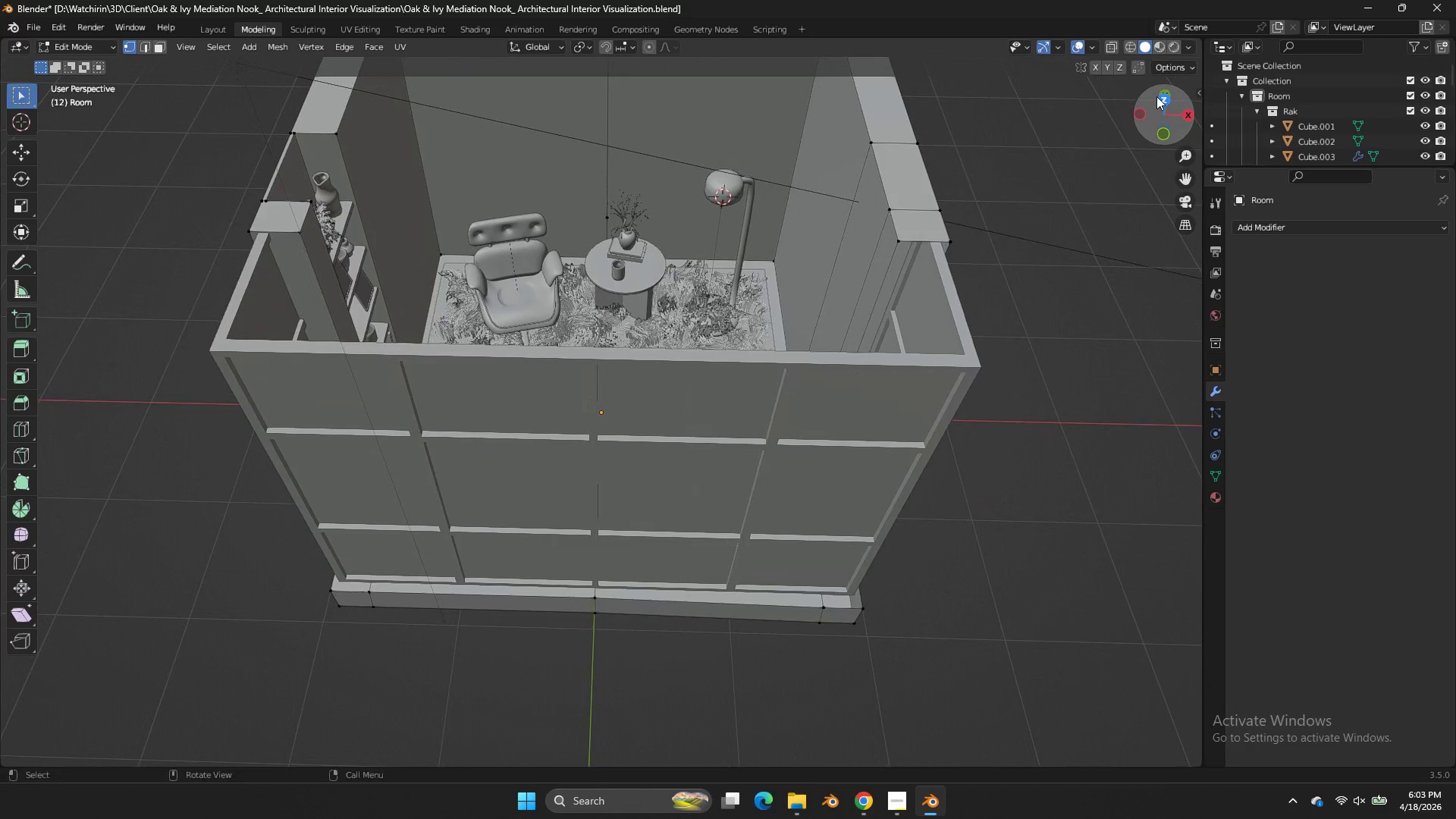 
left_click([1159, 96])
 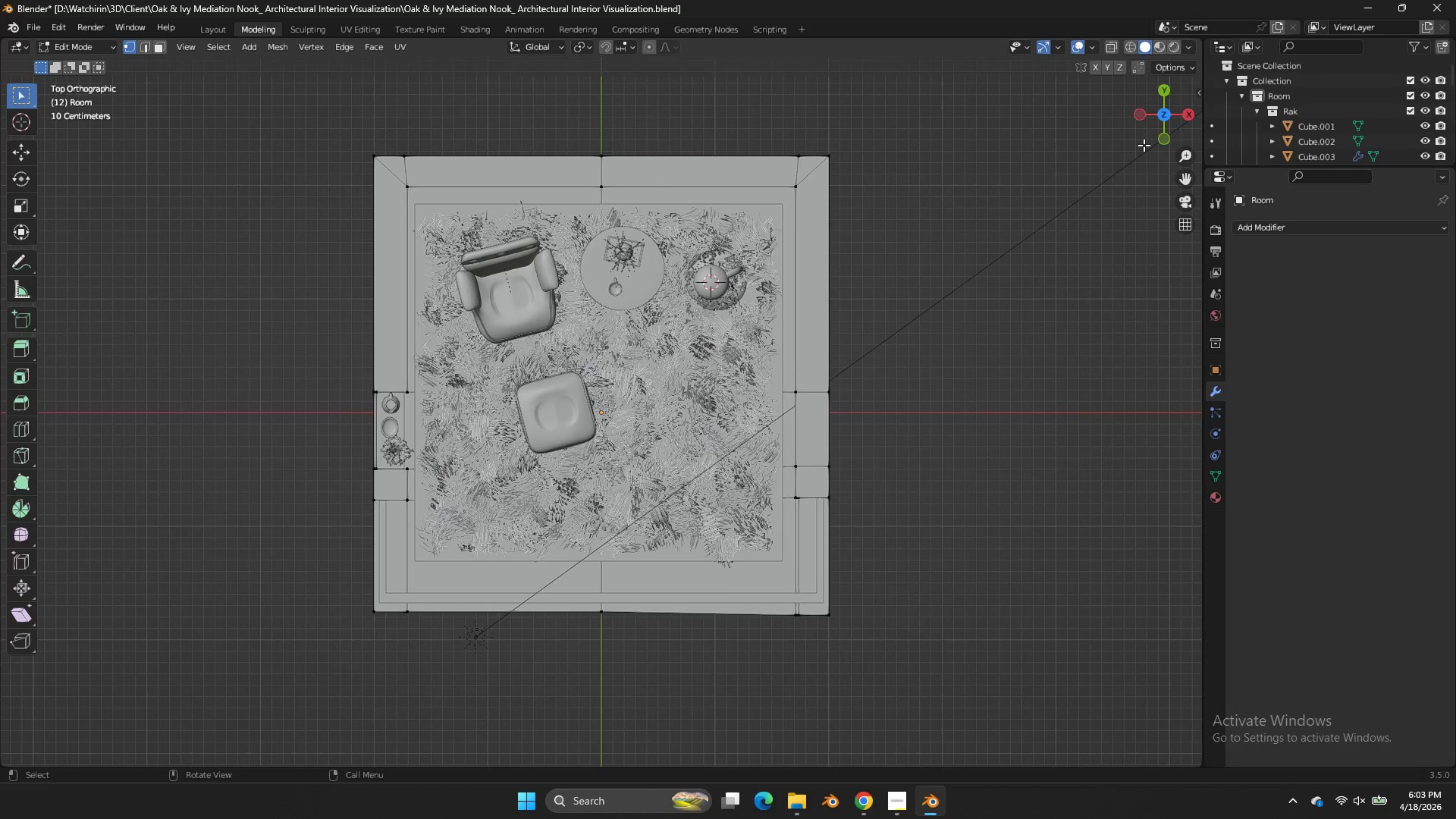 
left_click_drag(start_coordinate=[1145, 121], to_coordinate=[1027, 722])
 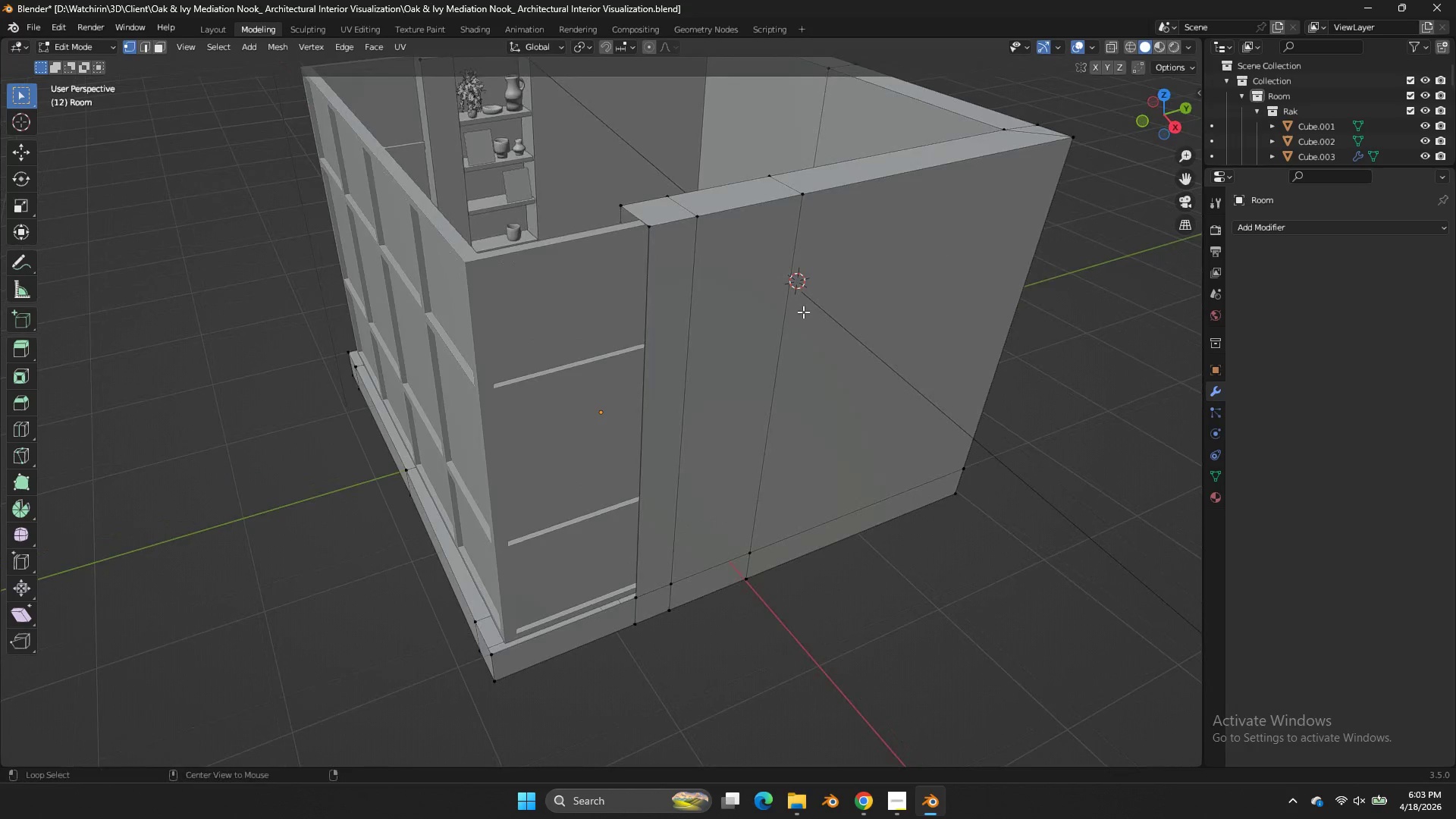 
hold_key(key=AltLeft, duration=0.88)
left_click([661, 328])
 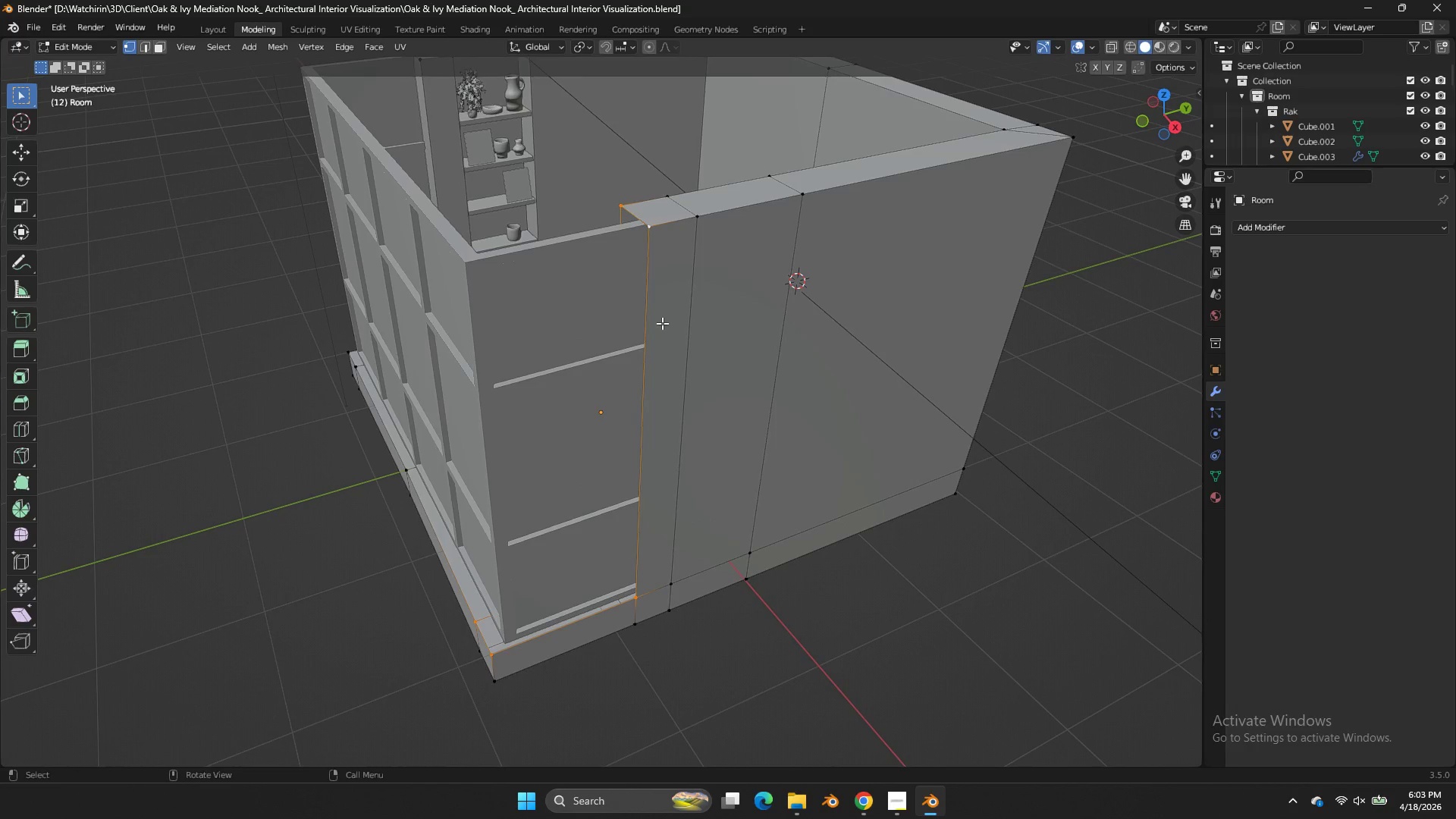 
scroll: coordinate [664, 322], scroll_direction: up, amount: 1.0
 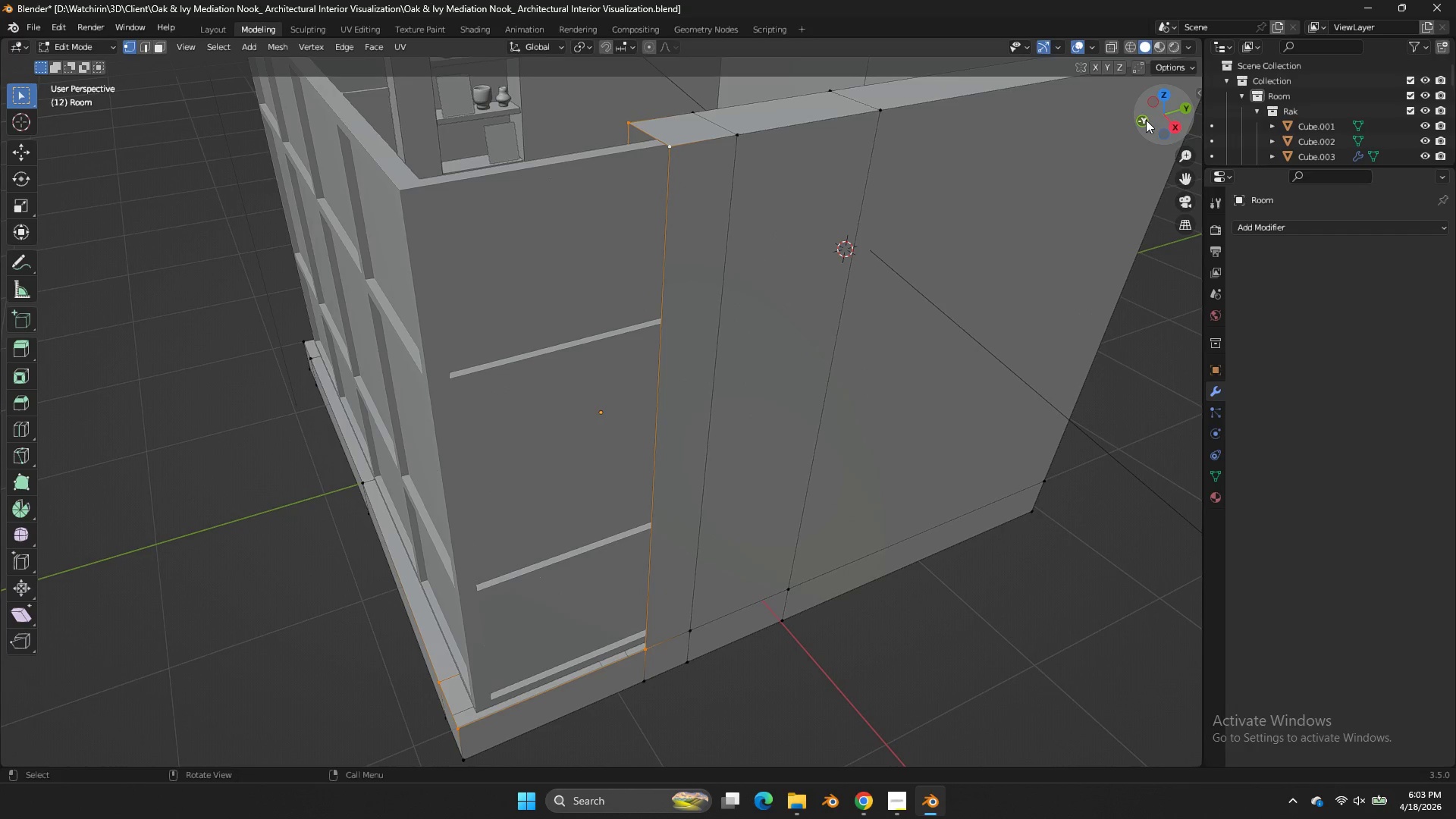 
left_click_drag(start_coordinate=[1156, 124], to_coordinate=[1116, 114])
 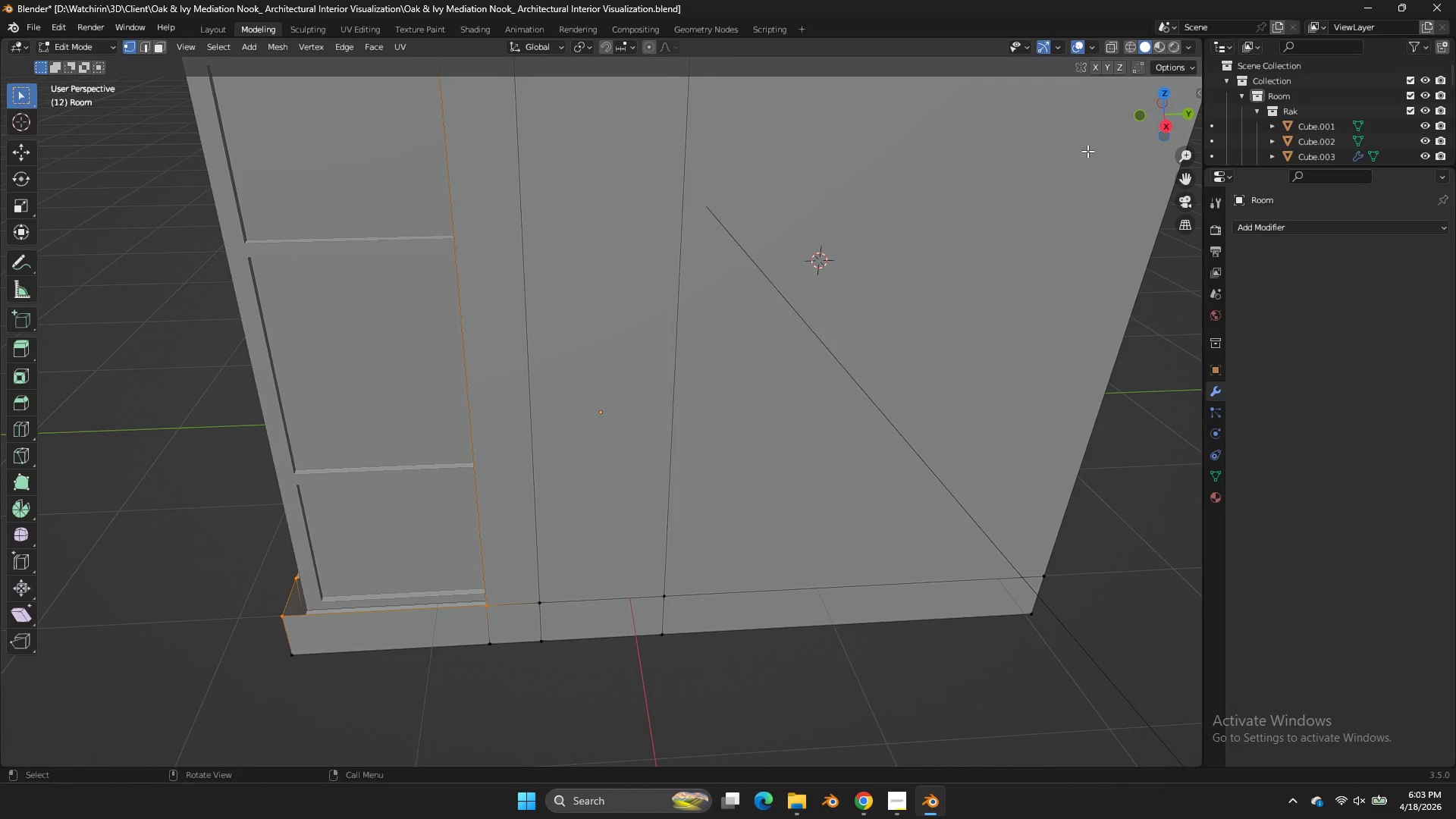 
key(Z)
 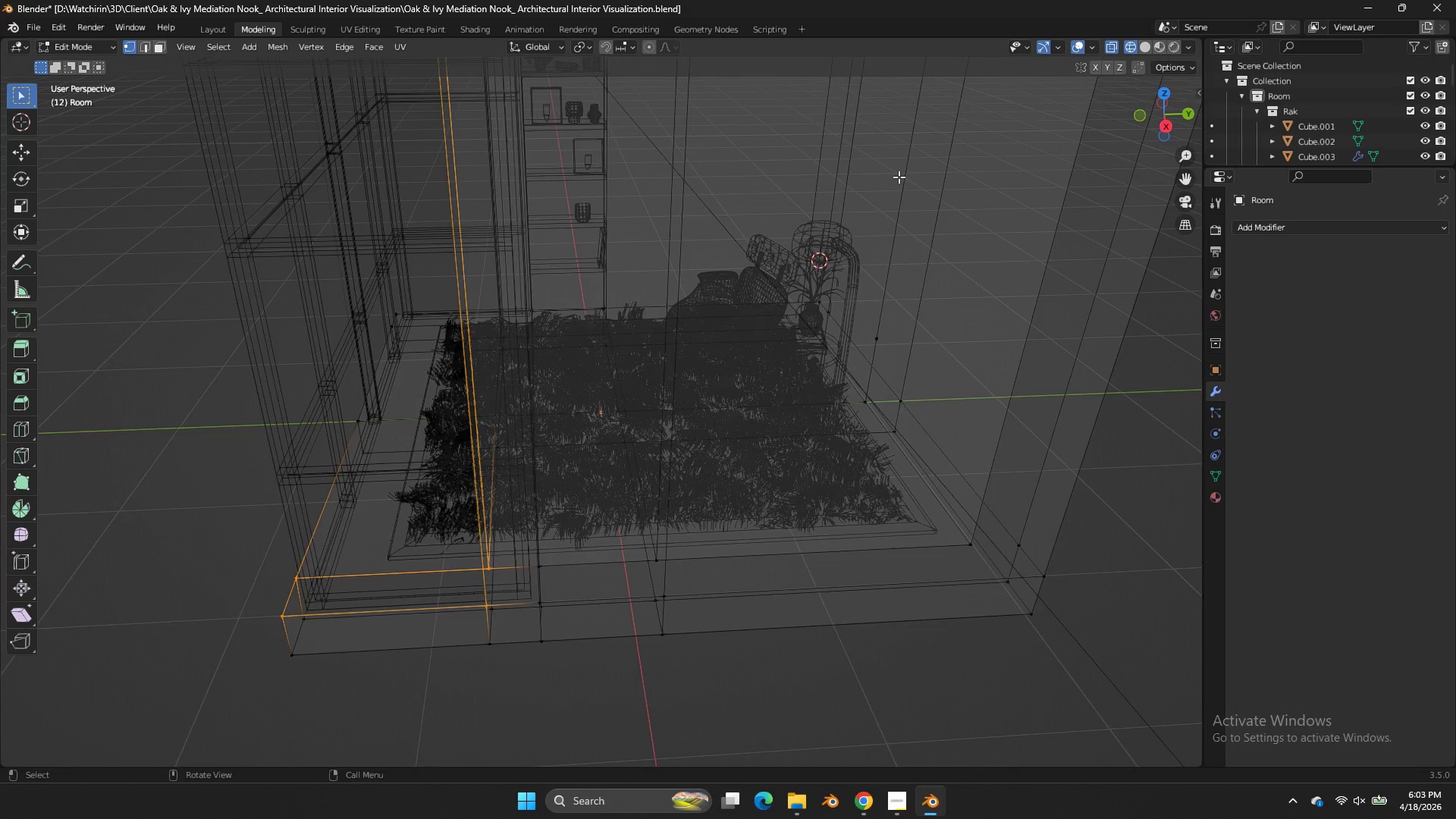 
scroll: coordinate [899, 177], scroll_direction: down, amount: 2.0
 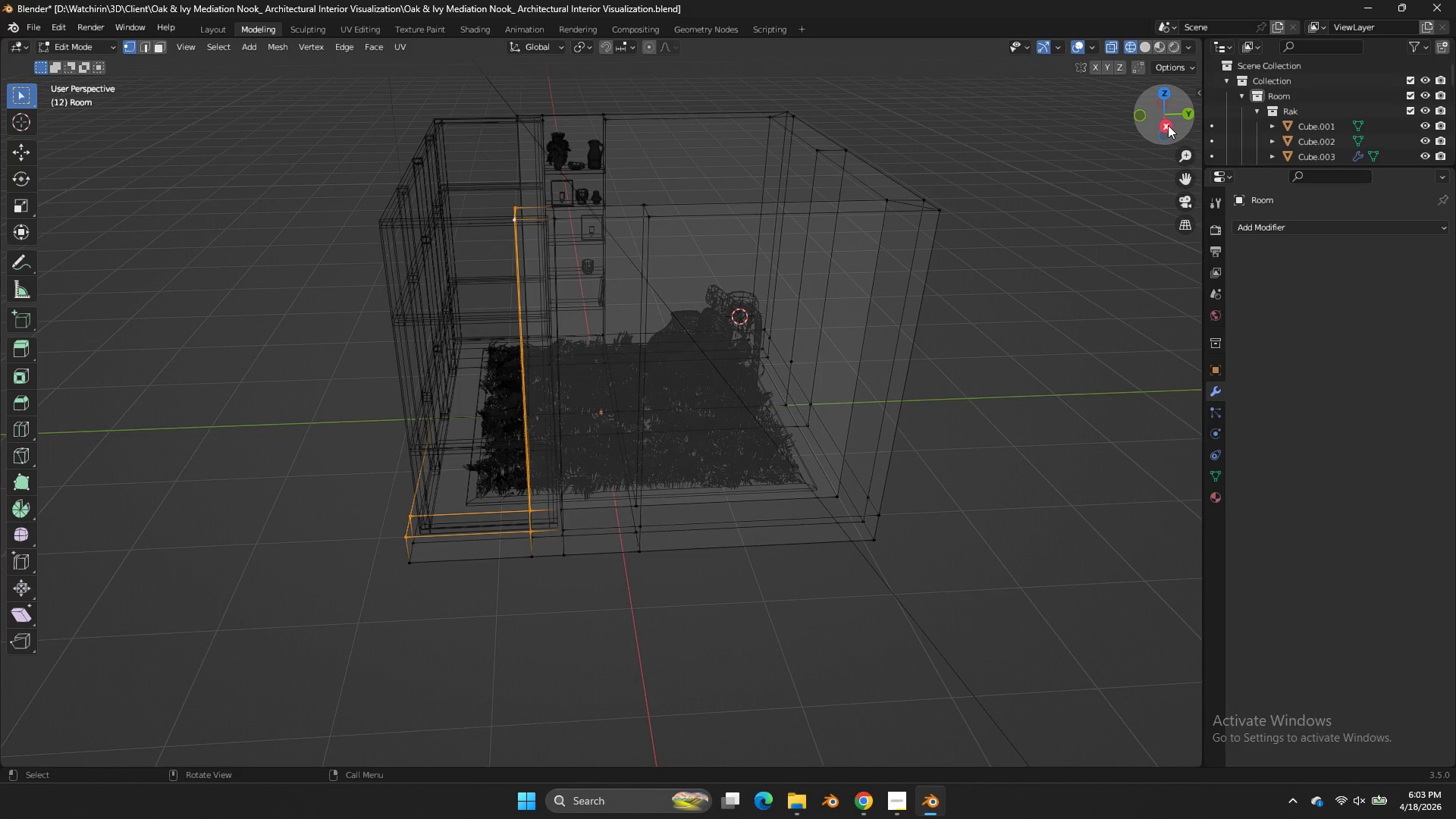 
left_click([1166, 125])
 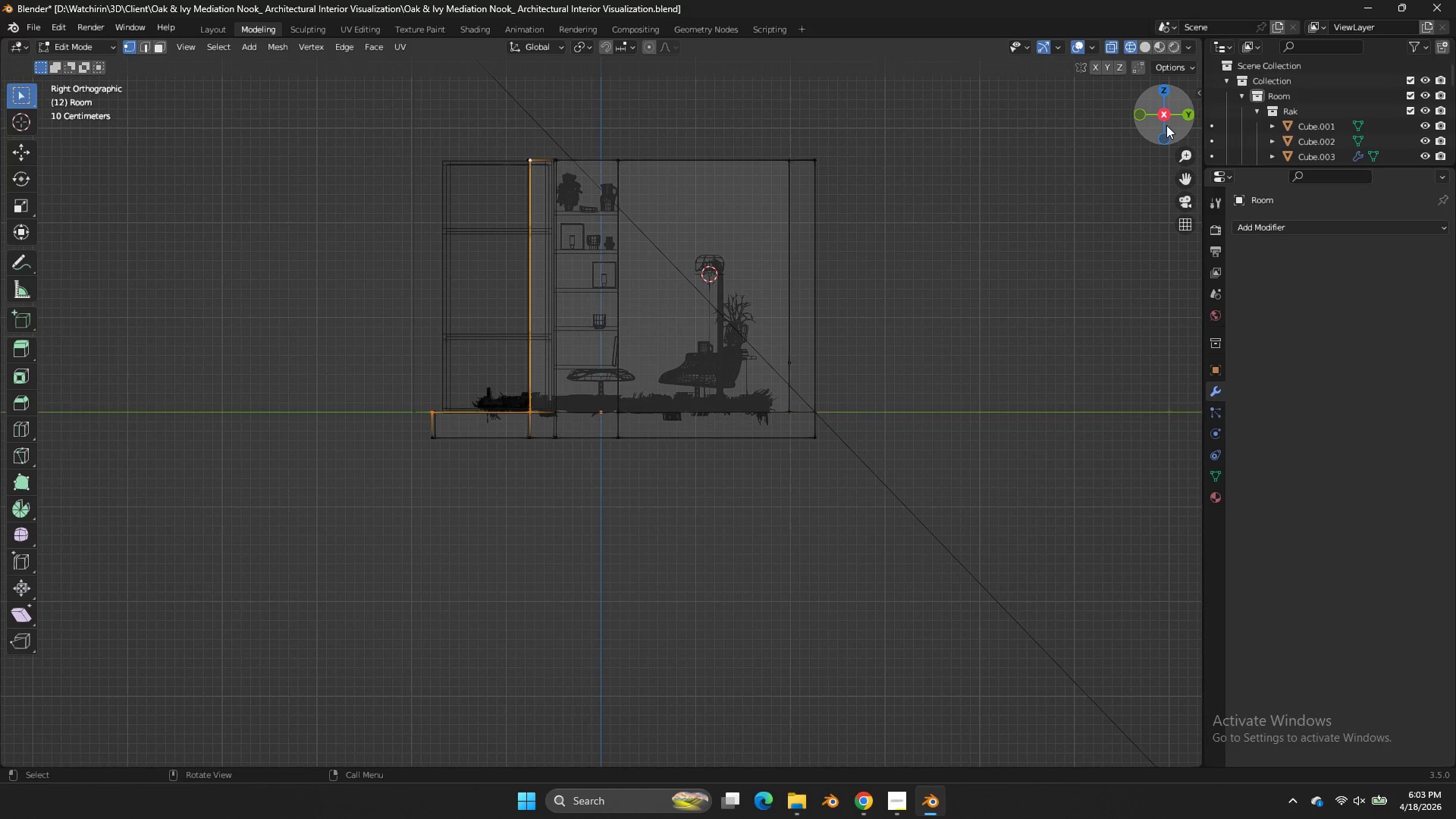 
left_click_drag(start_coordinate=[1167, 125], to_coordinate=[17, 177])
 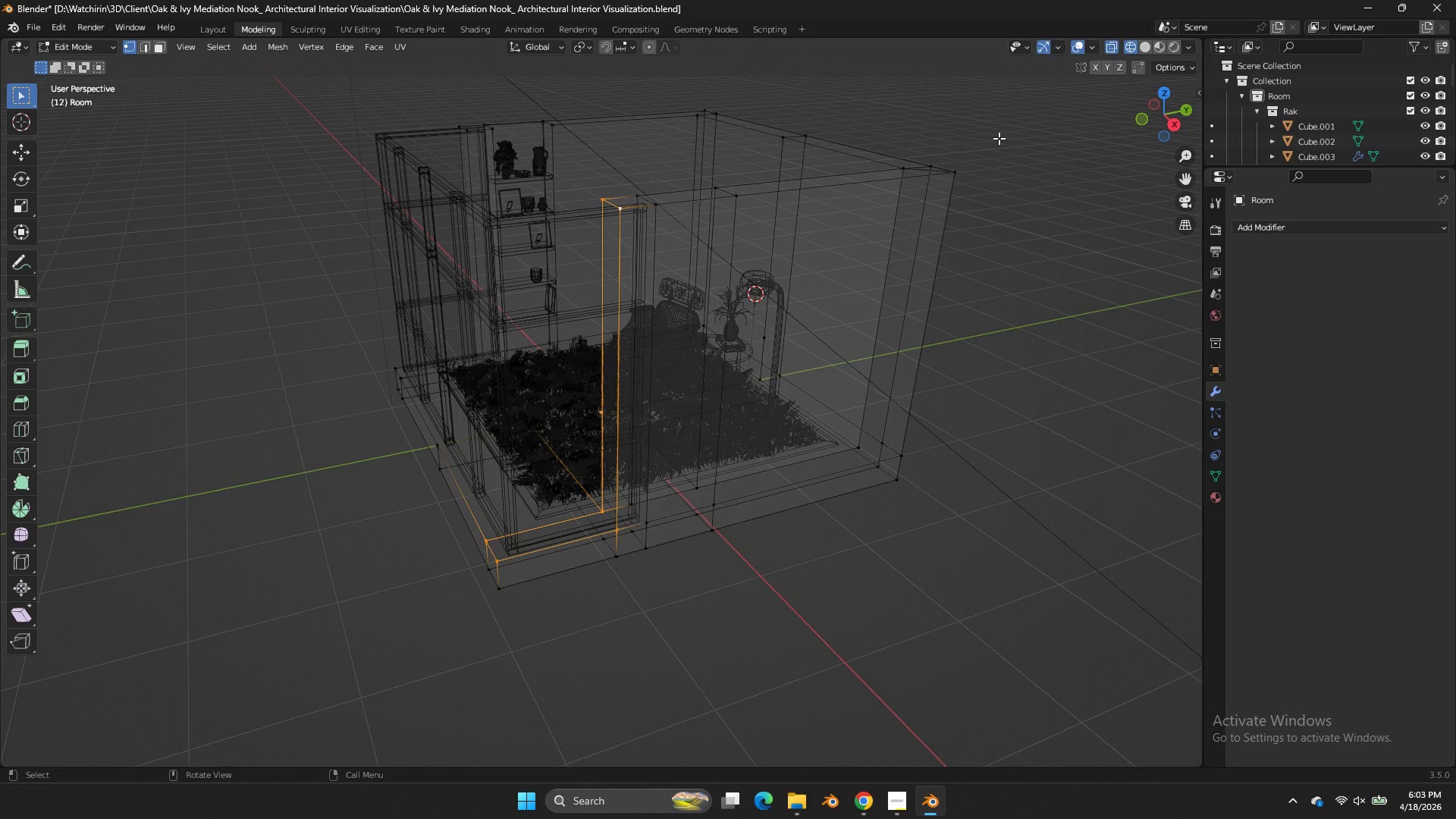 
key(Z)
 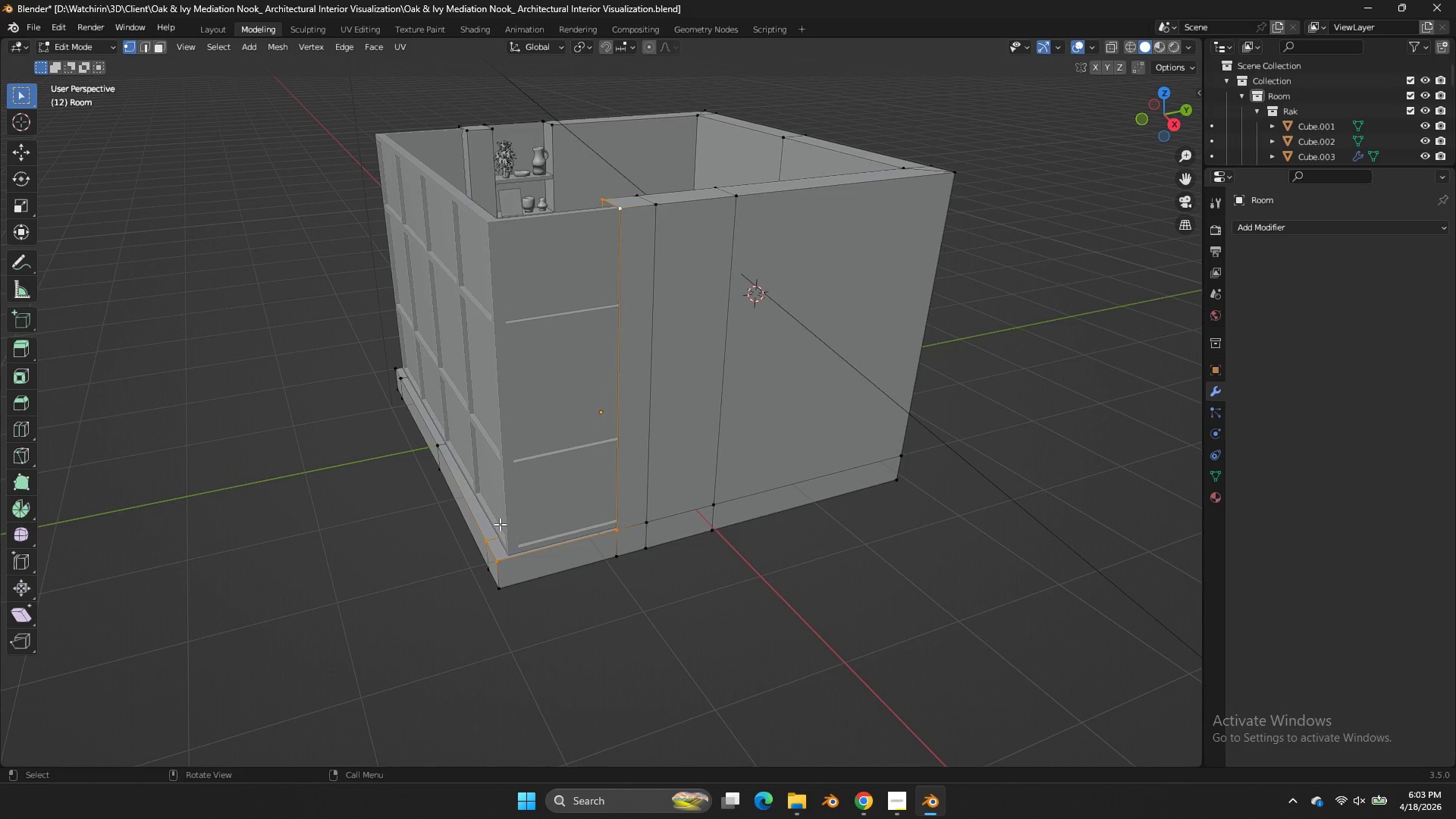 
left_click([494, 537])
 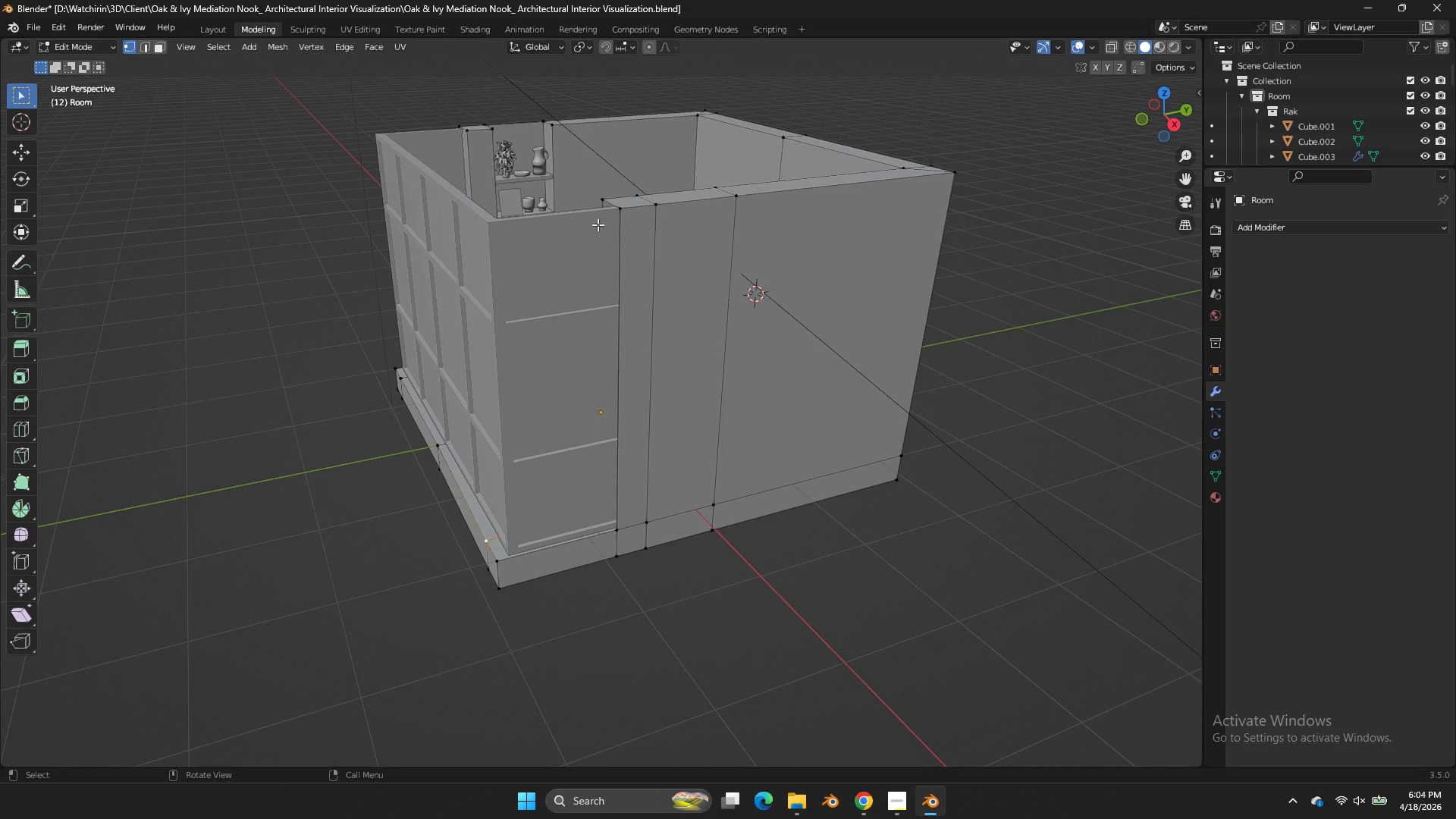 
left_click([597, 214])
 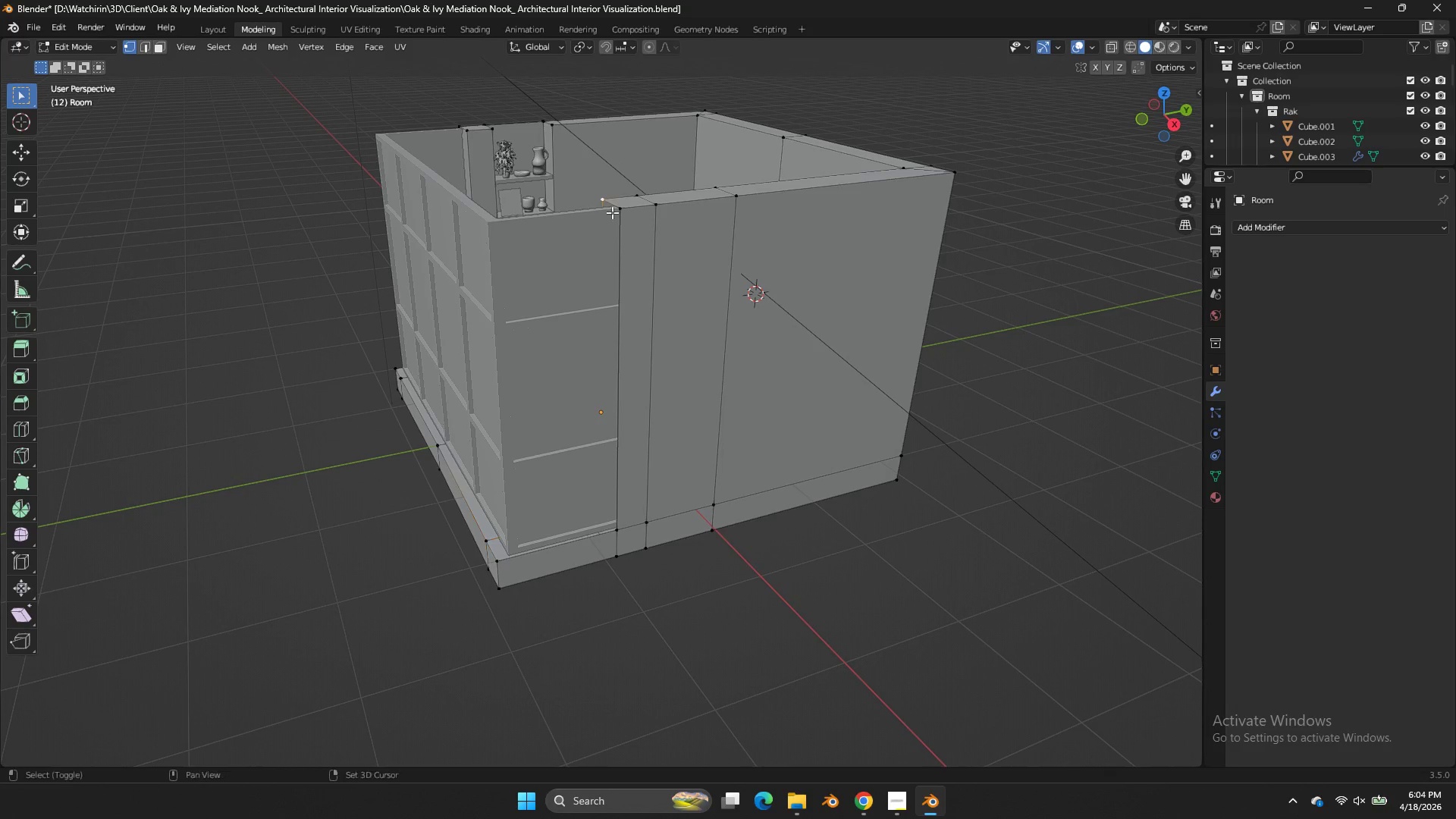 
hold_key(key=ShiftLeft, duration=0.38)
double_click([622, 213])
 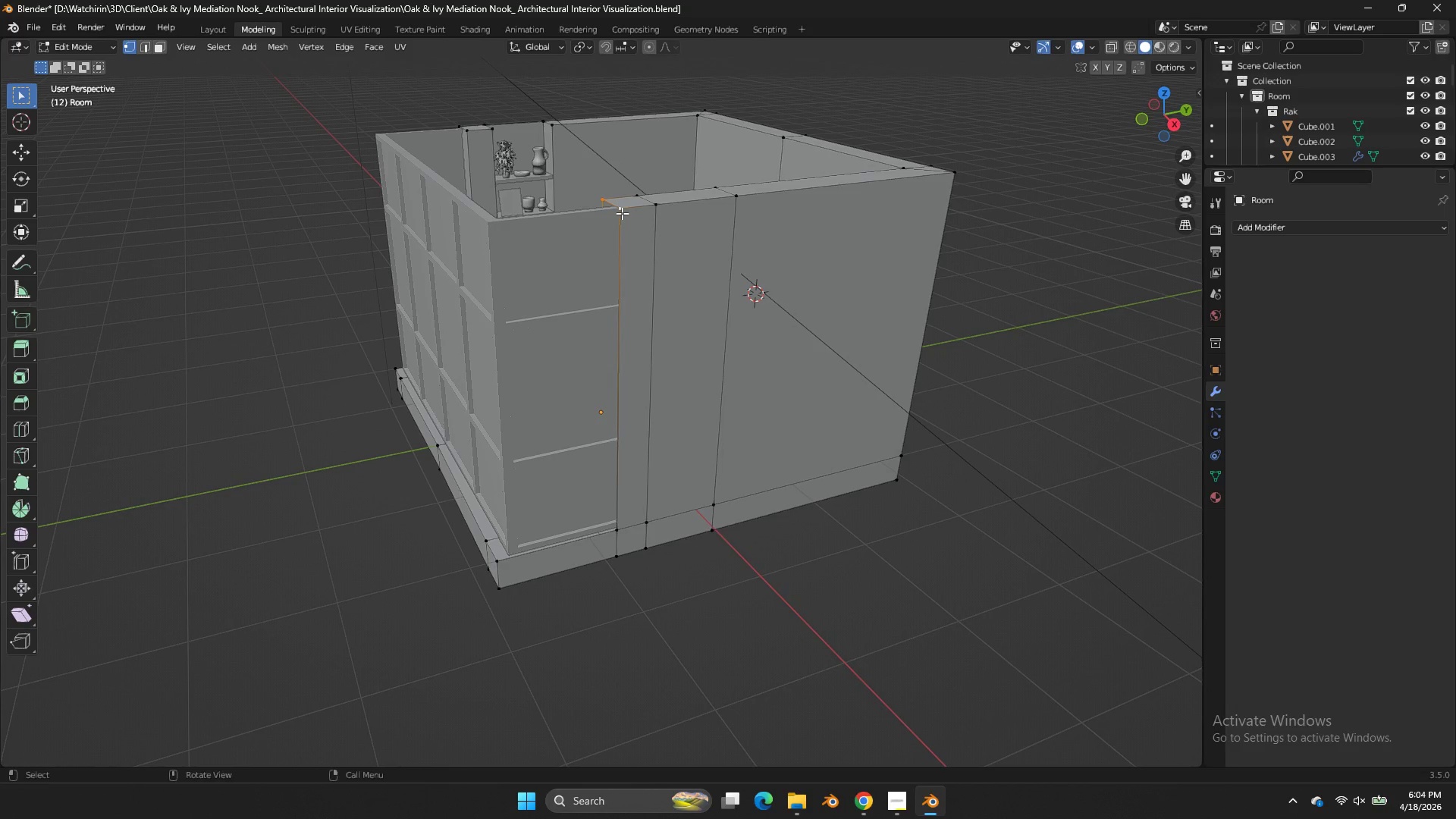 
key(F)
 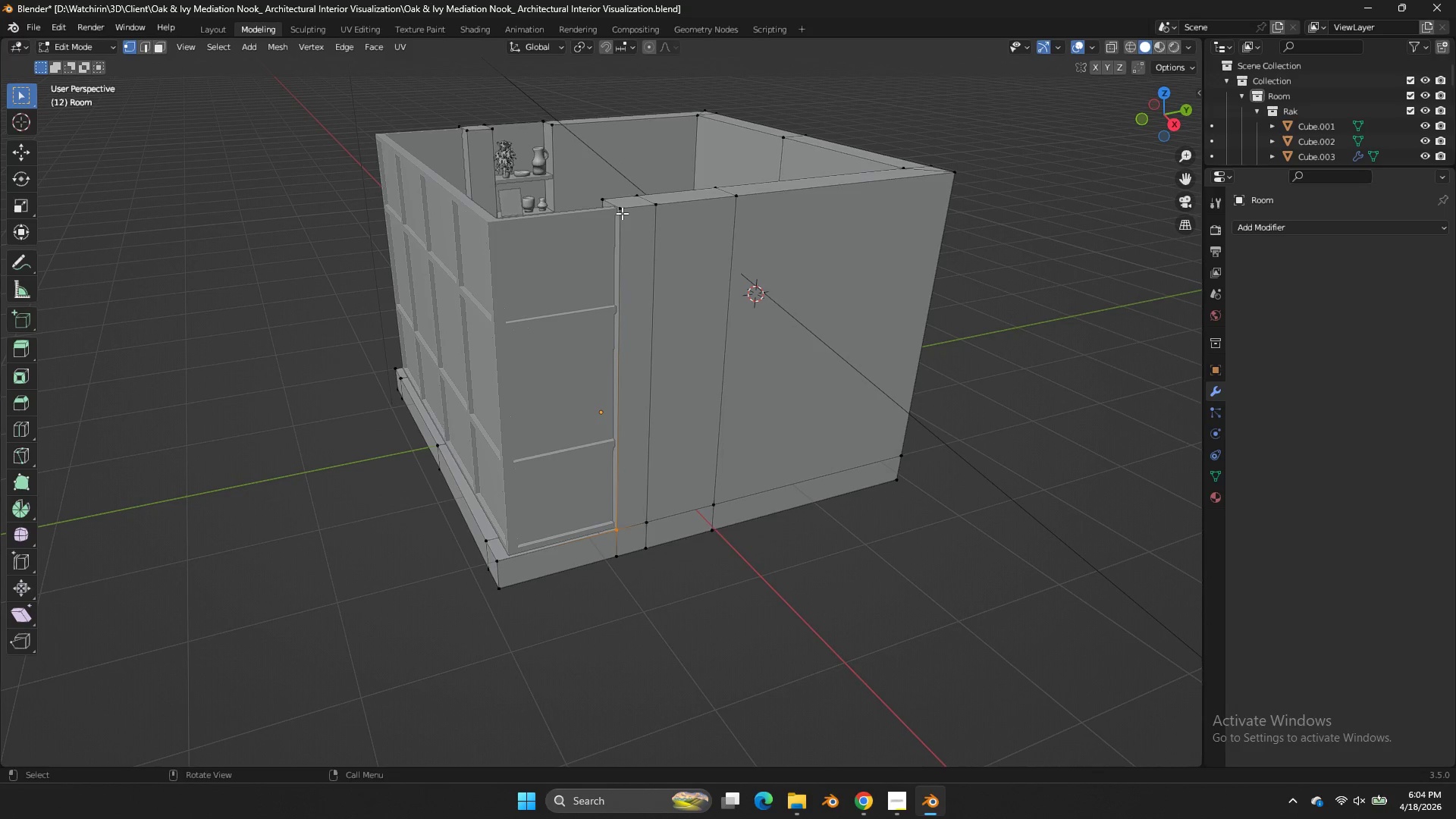 
key(Tab)
 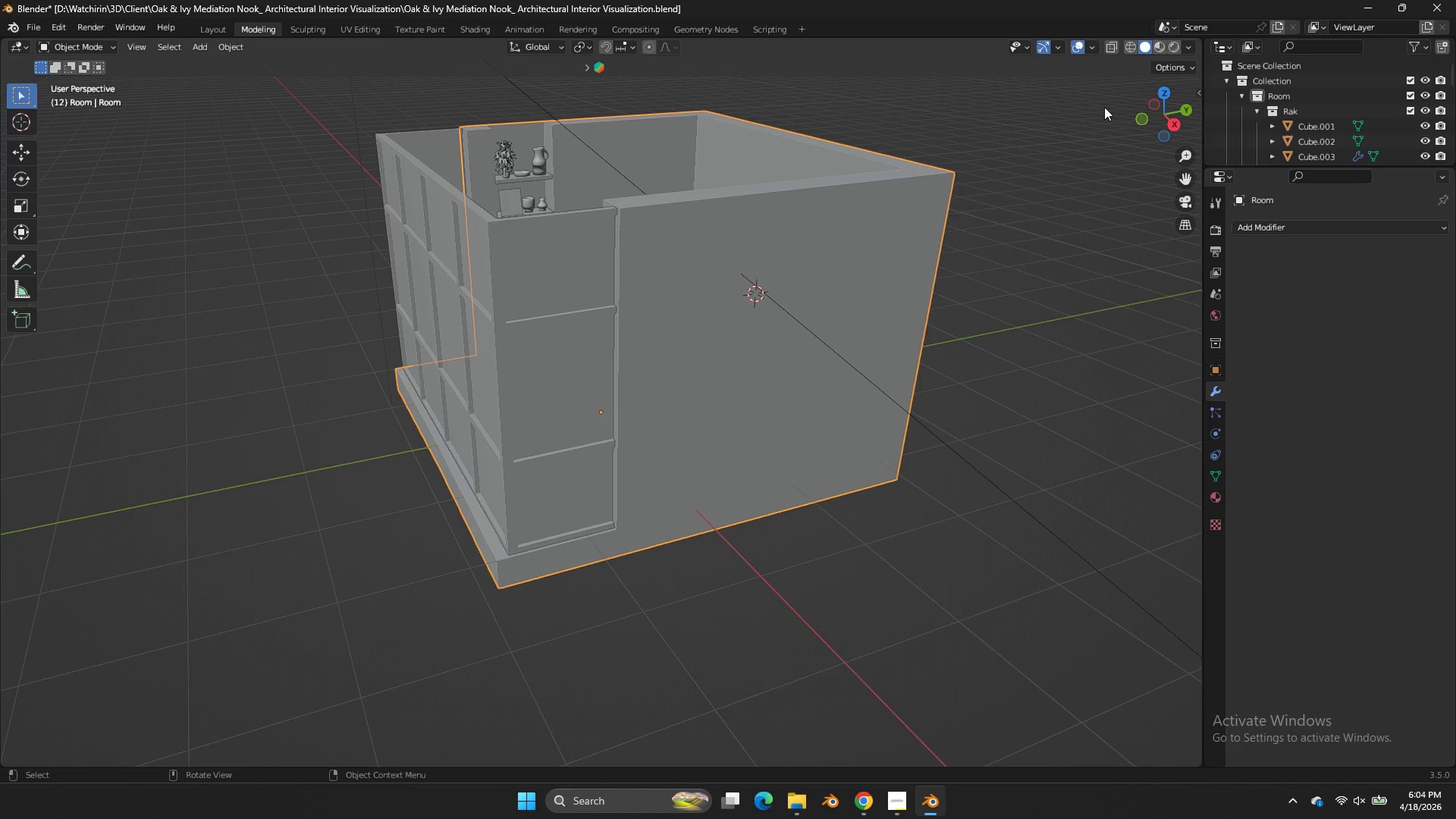 
key(Control+S)
 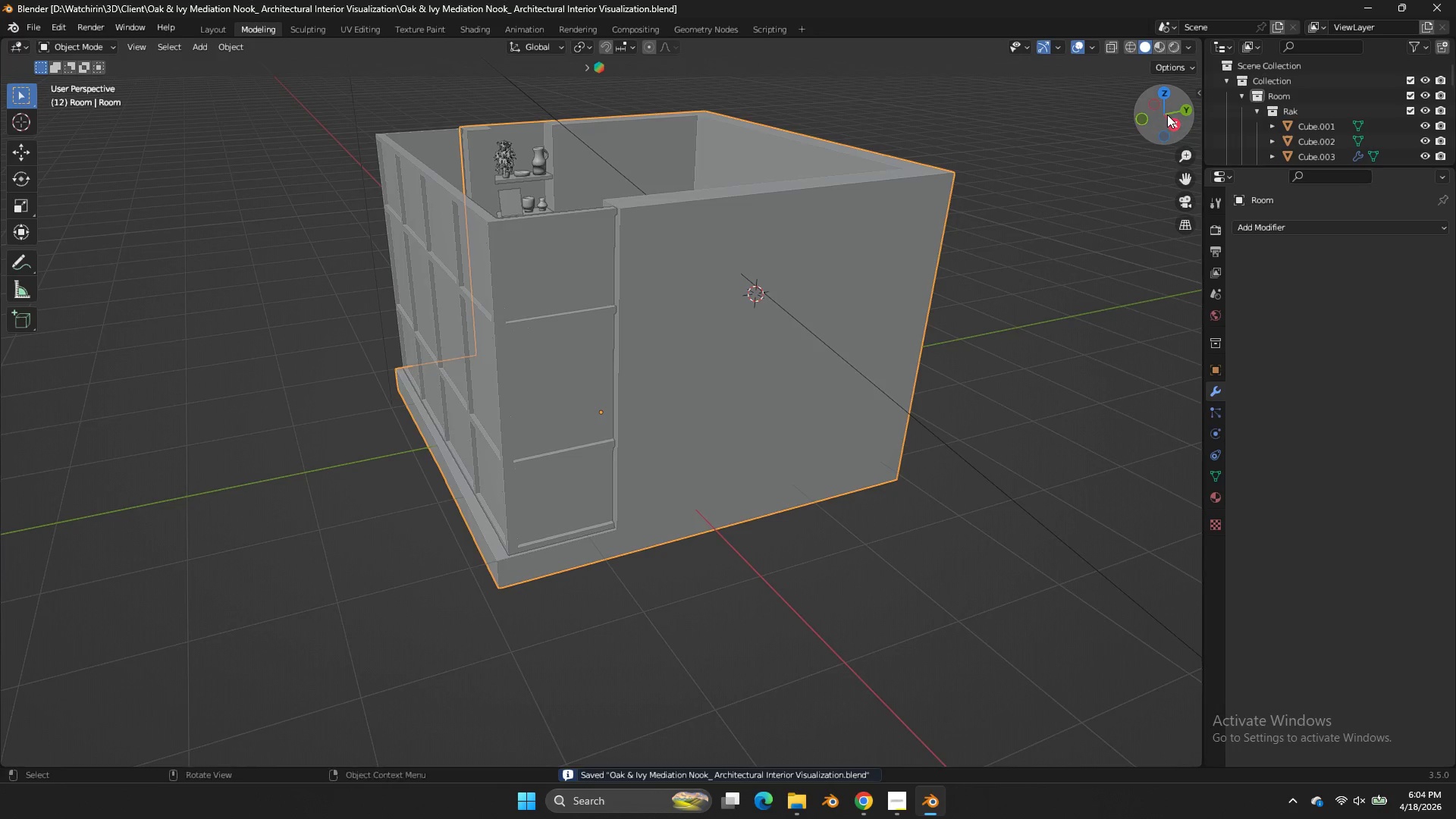 
left_click_drag(start_coordinate=[1167, 115], to_coordinate=[1143, 187])
 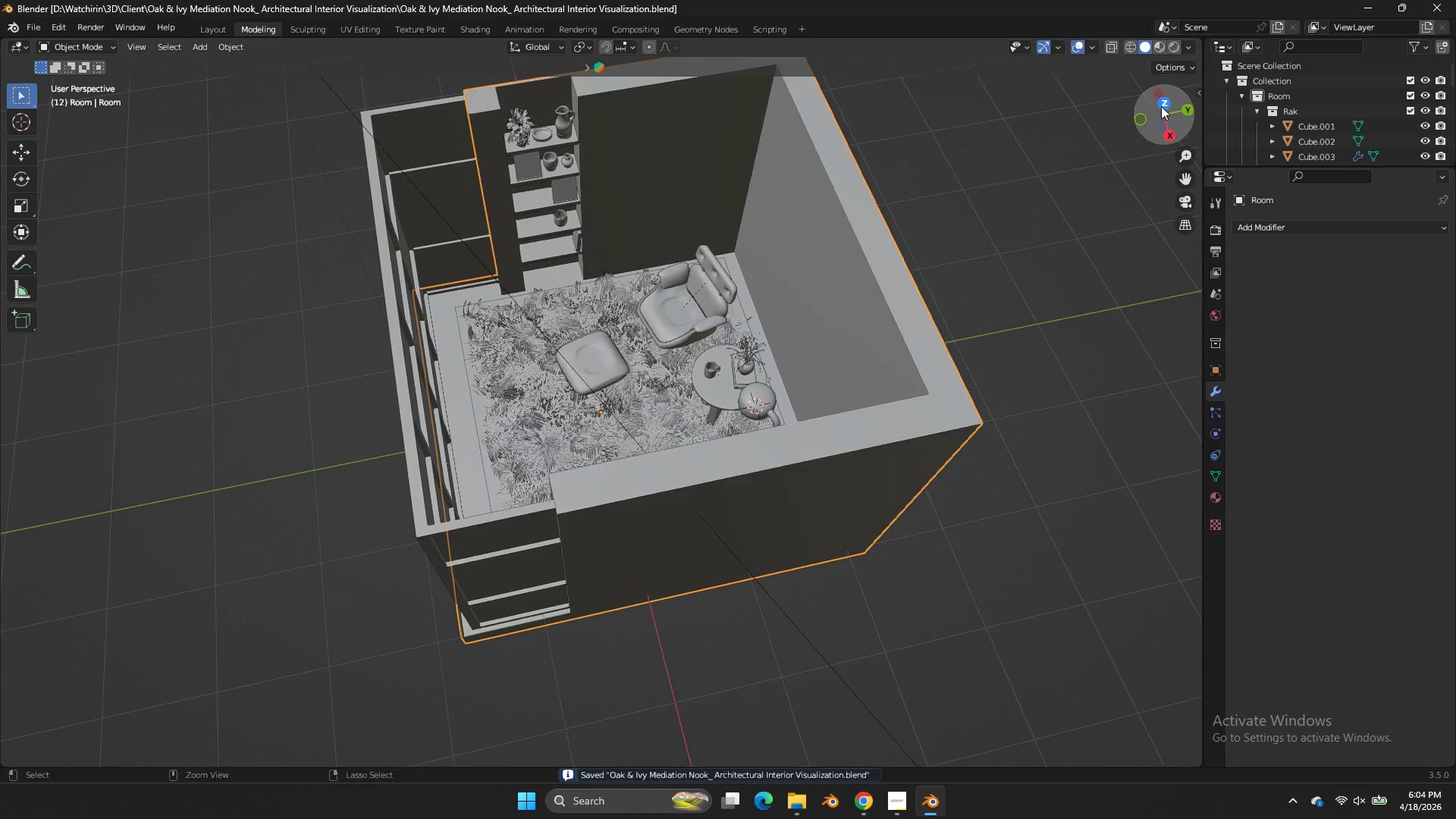 
key(Control+S)
 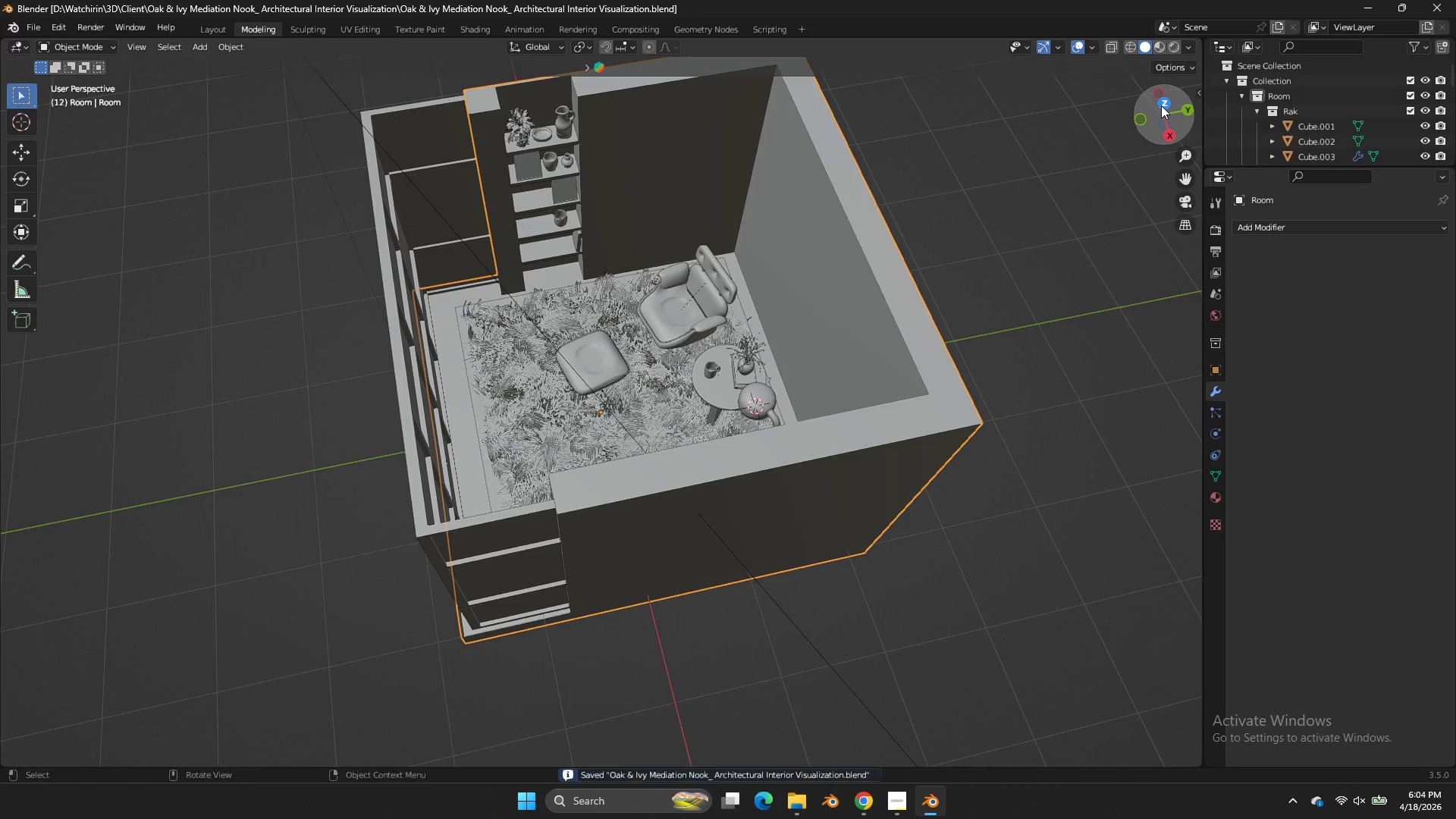 
left_click([1161, 105])
 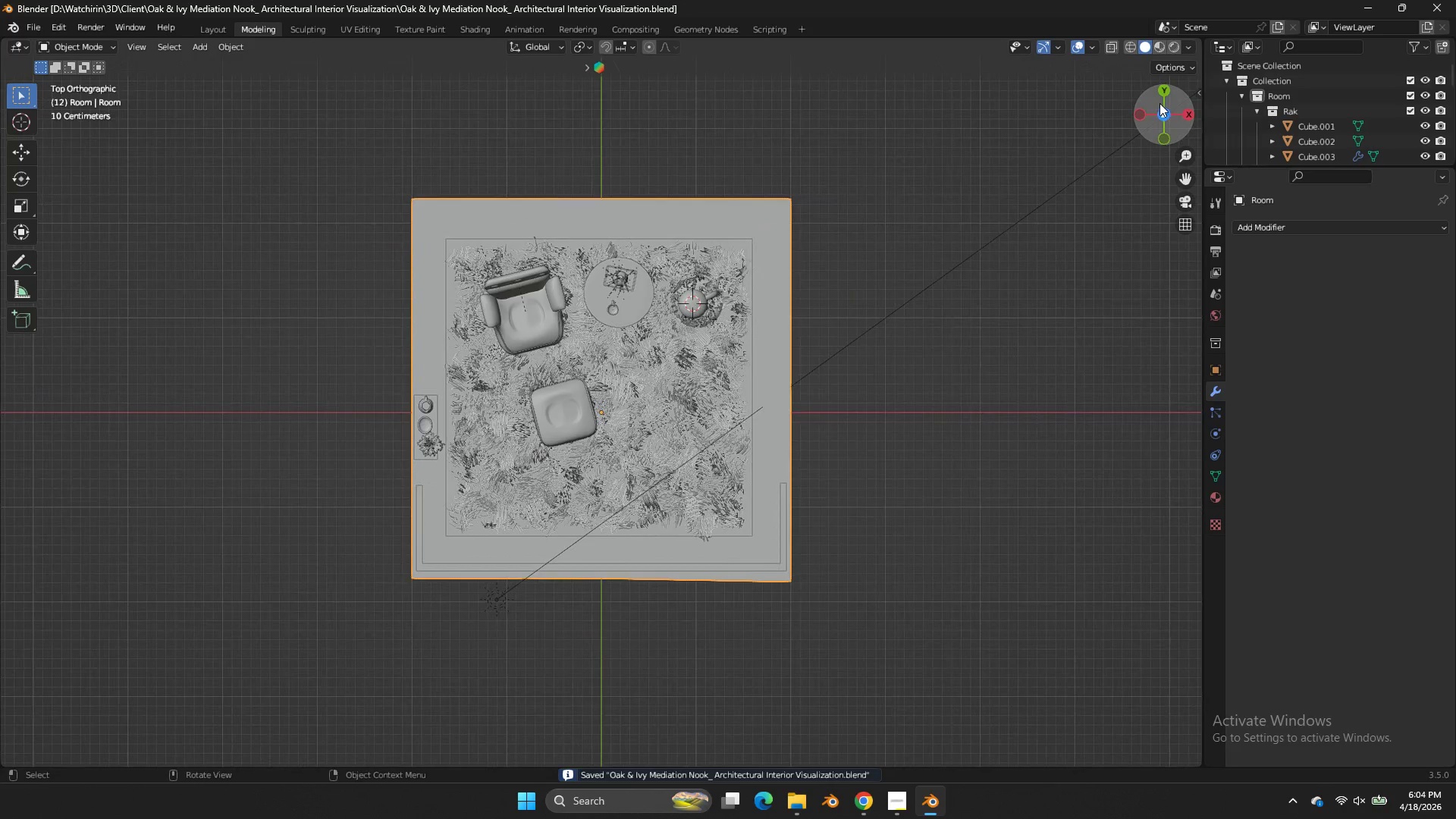 
key(Tab)
 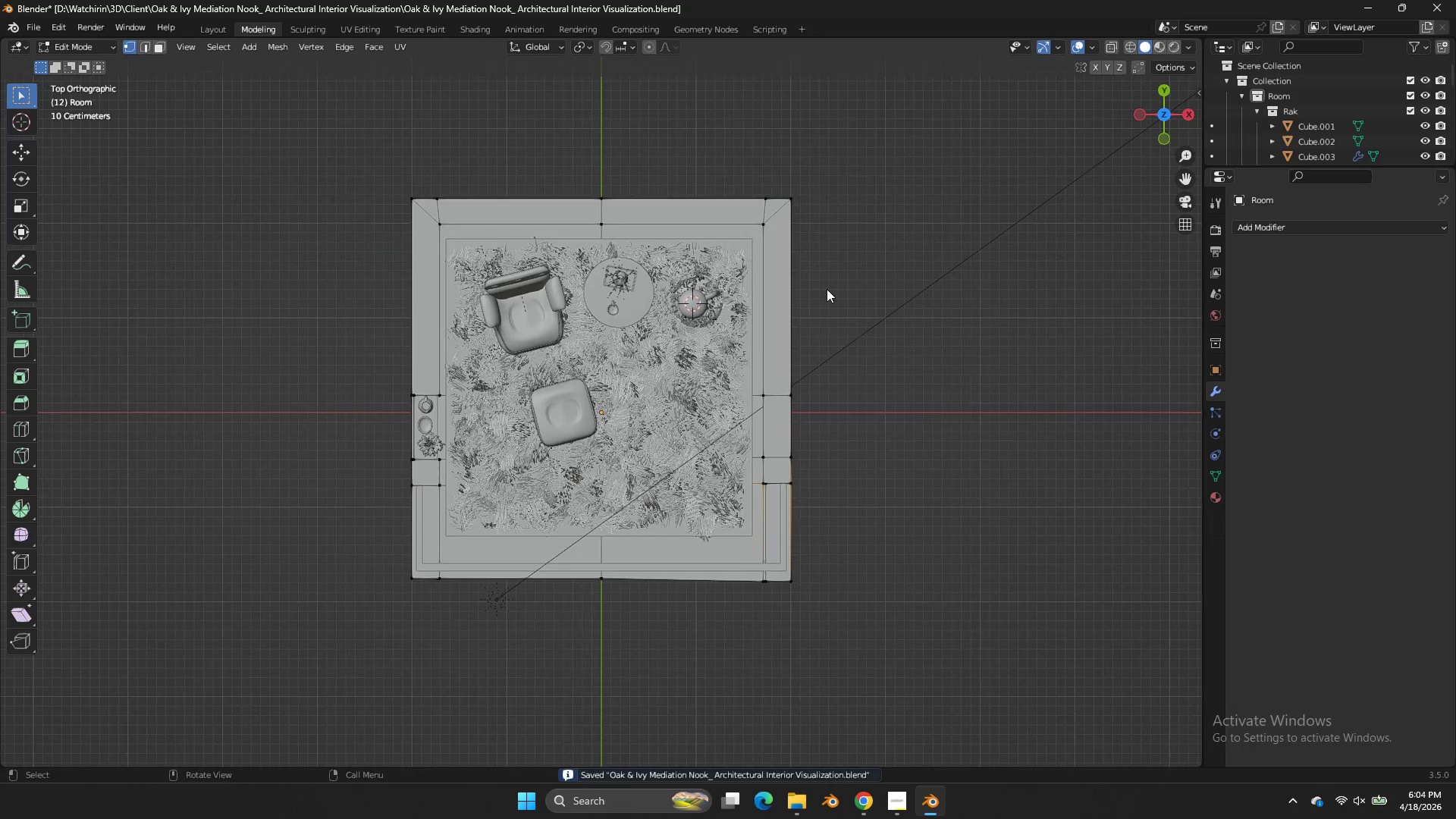 
key(Tab)
 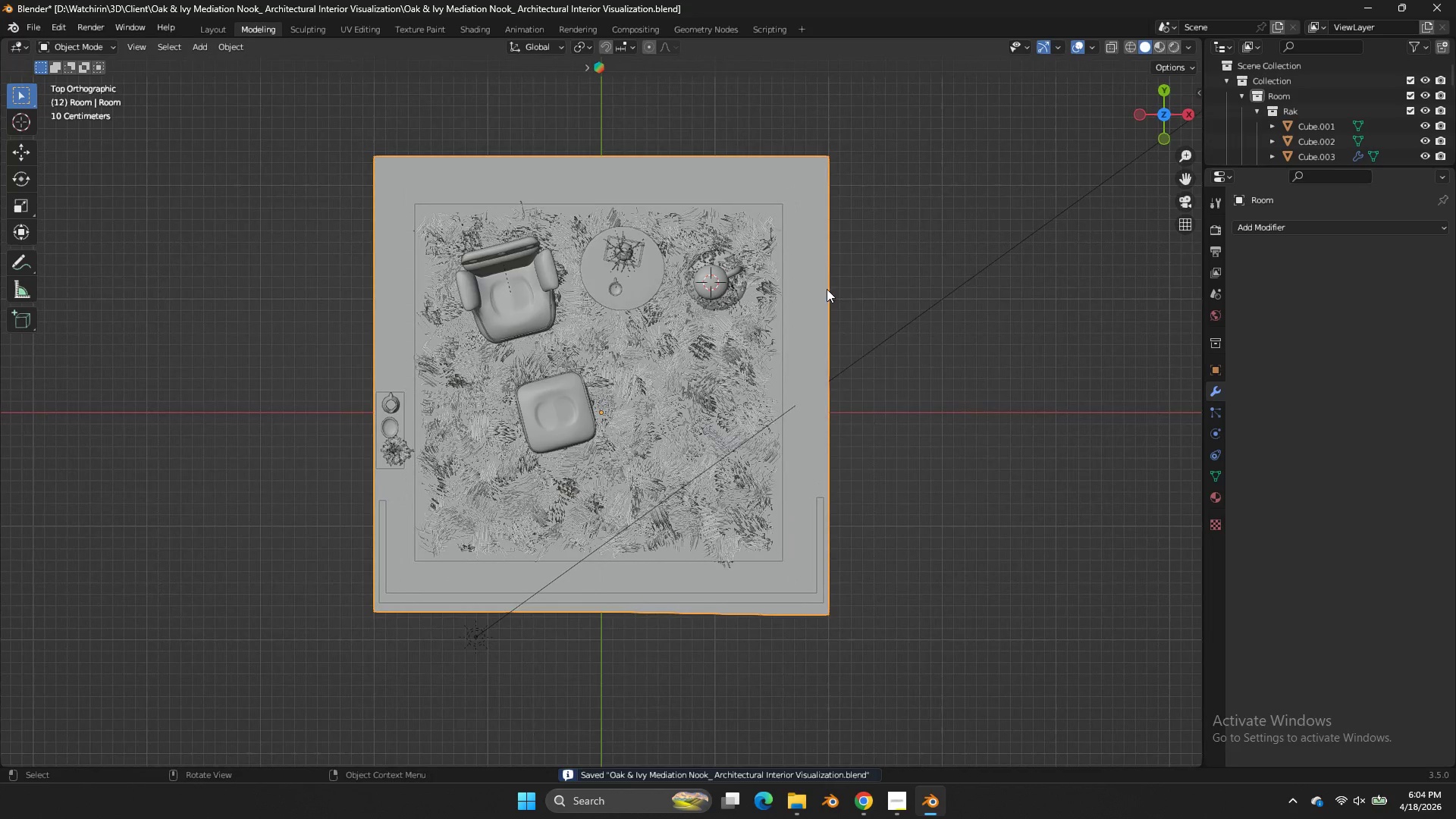 
scroll: coordinate [827, 289], scroll_direction: up, amount: 1.0
 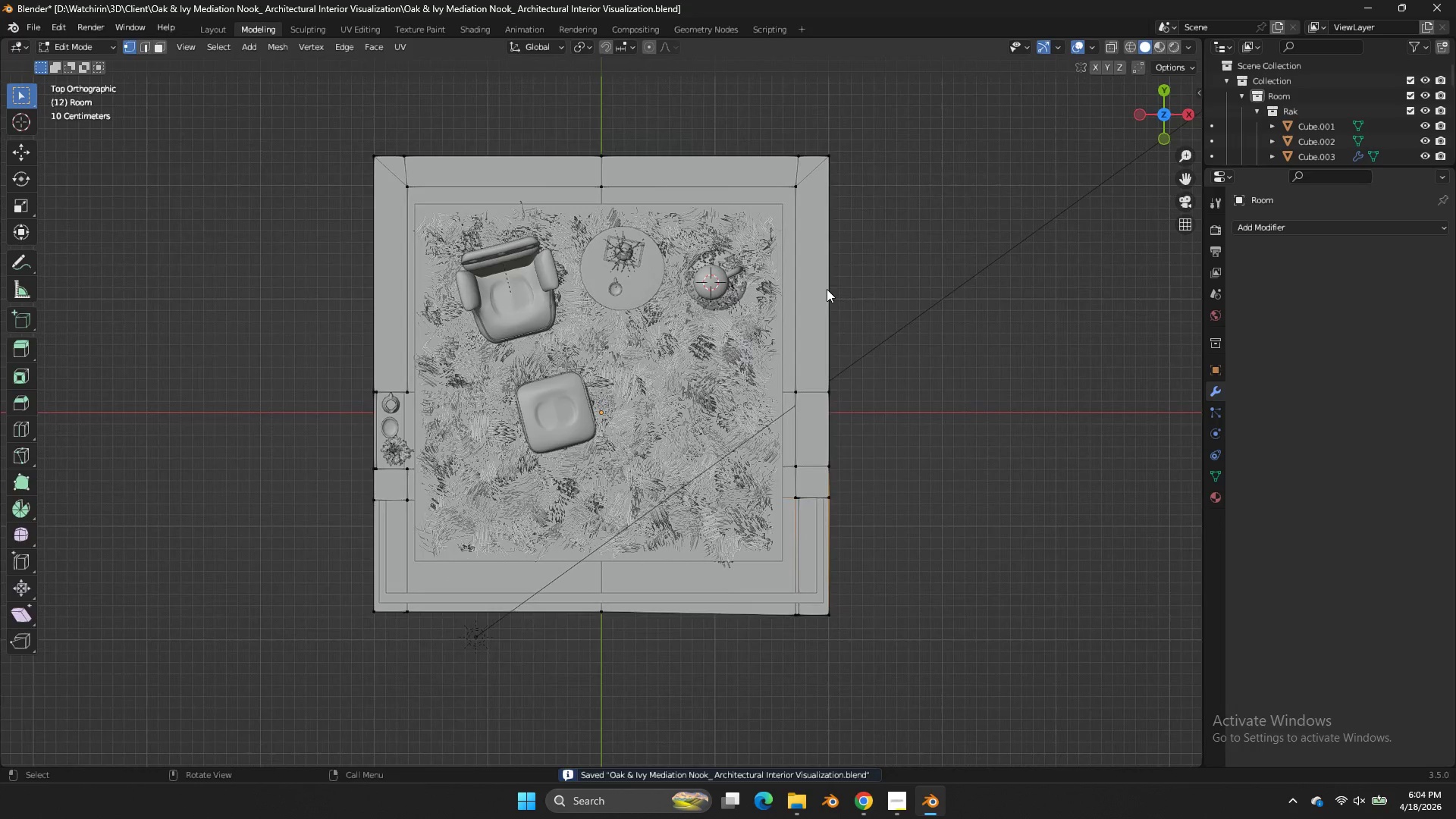 
key(Z)
 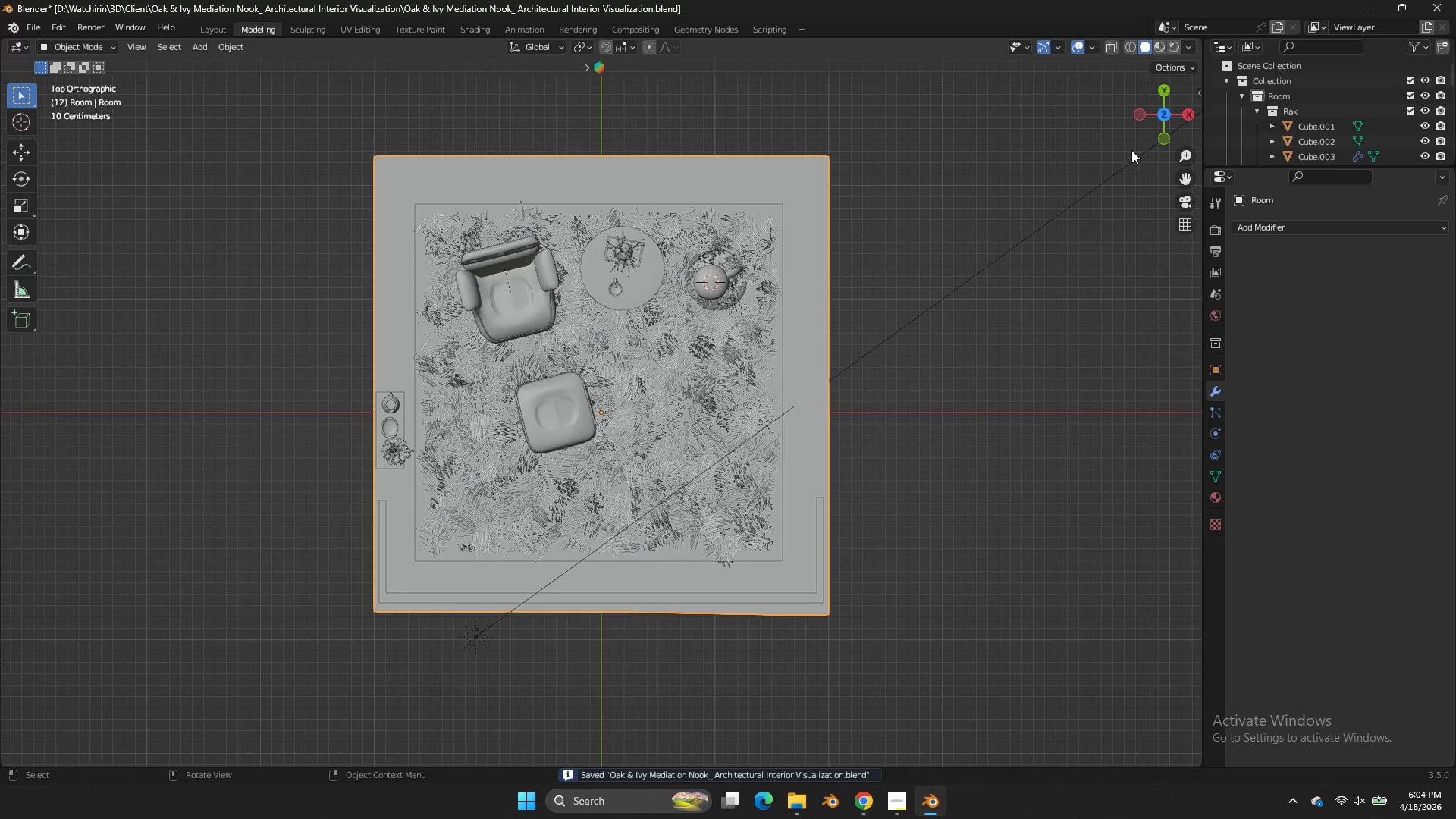 
left_click_drag(start_coordinate=[1150, 122], to_coordinate=[433, 736])
 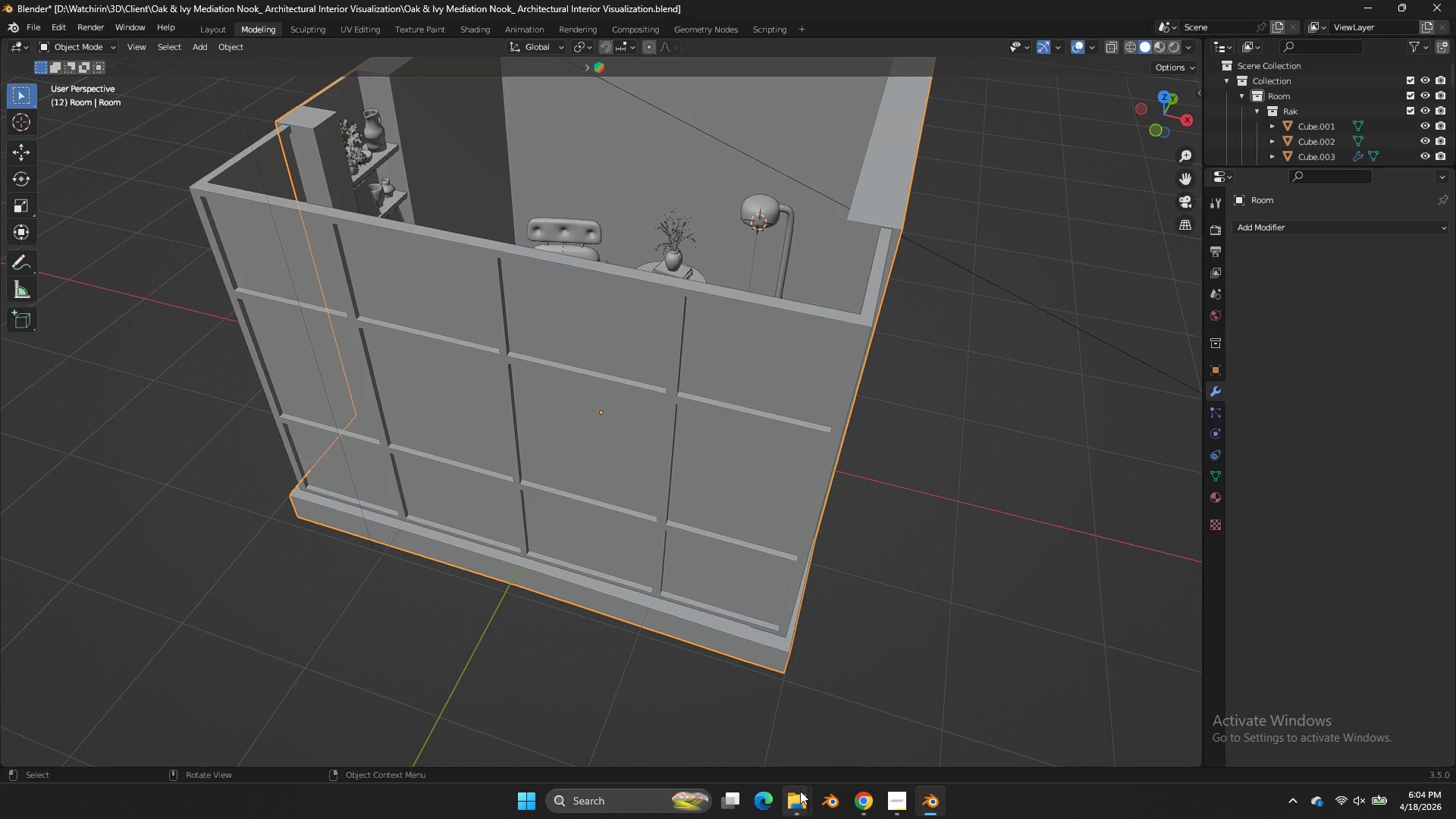 
left_click([800, 791])
 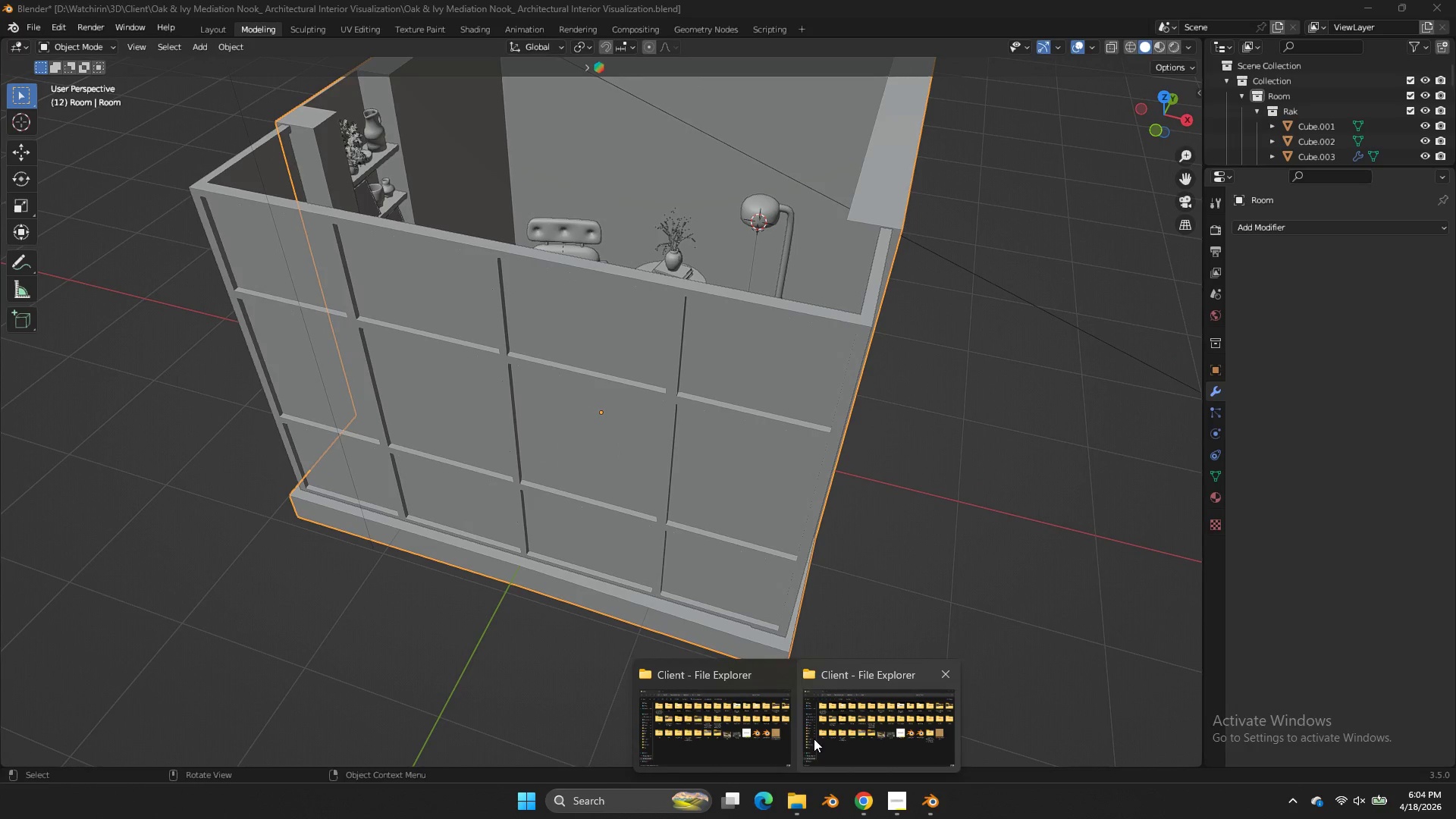 
left_click([780, 738])
 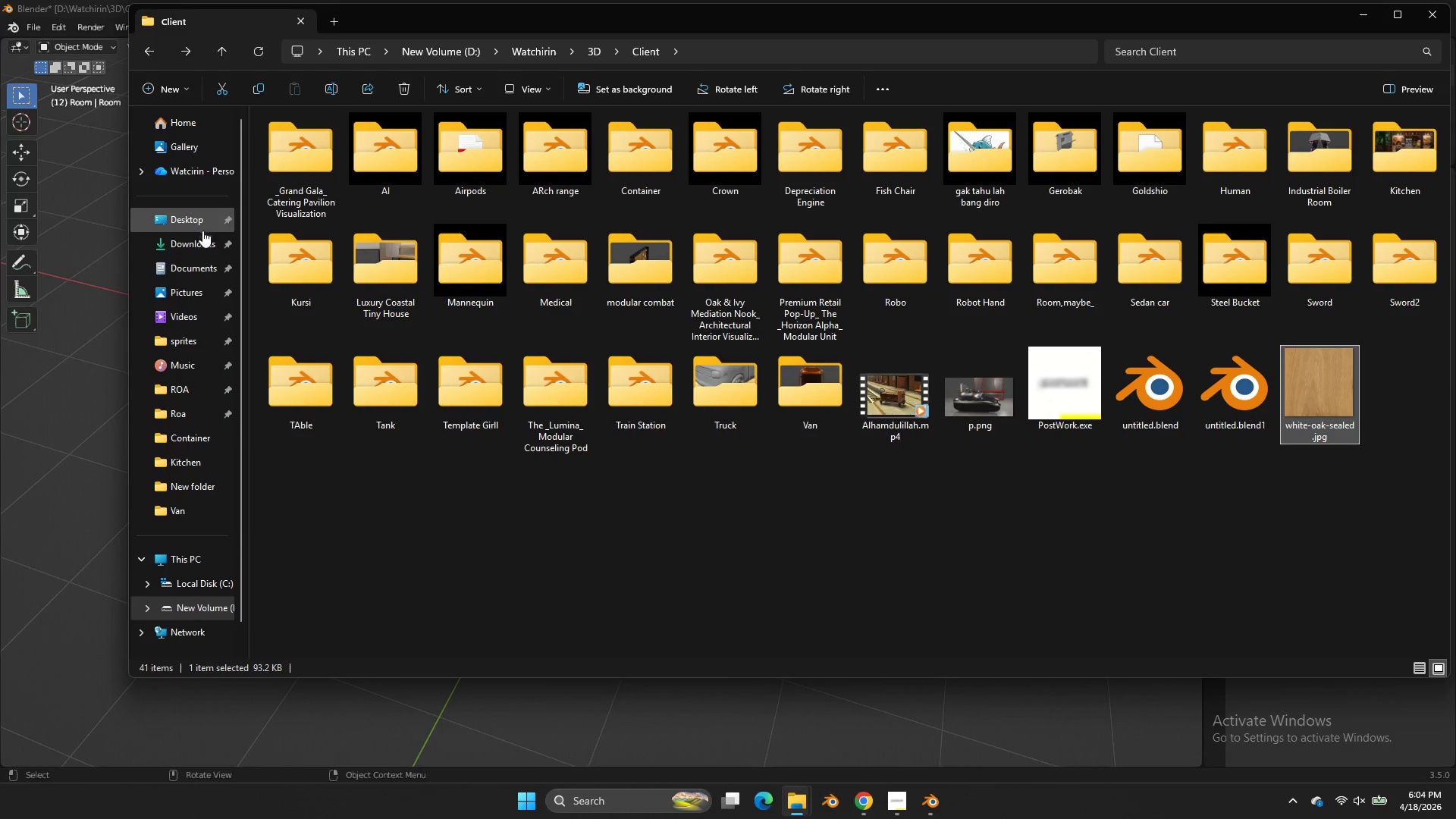 
left_click([197, 242])
 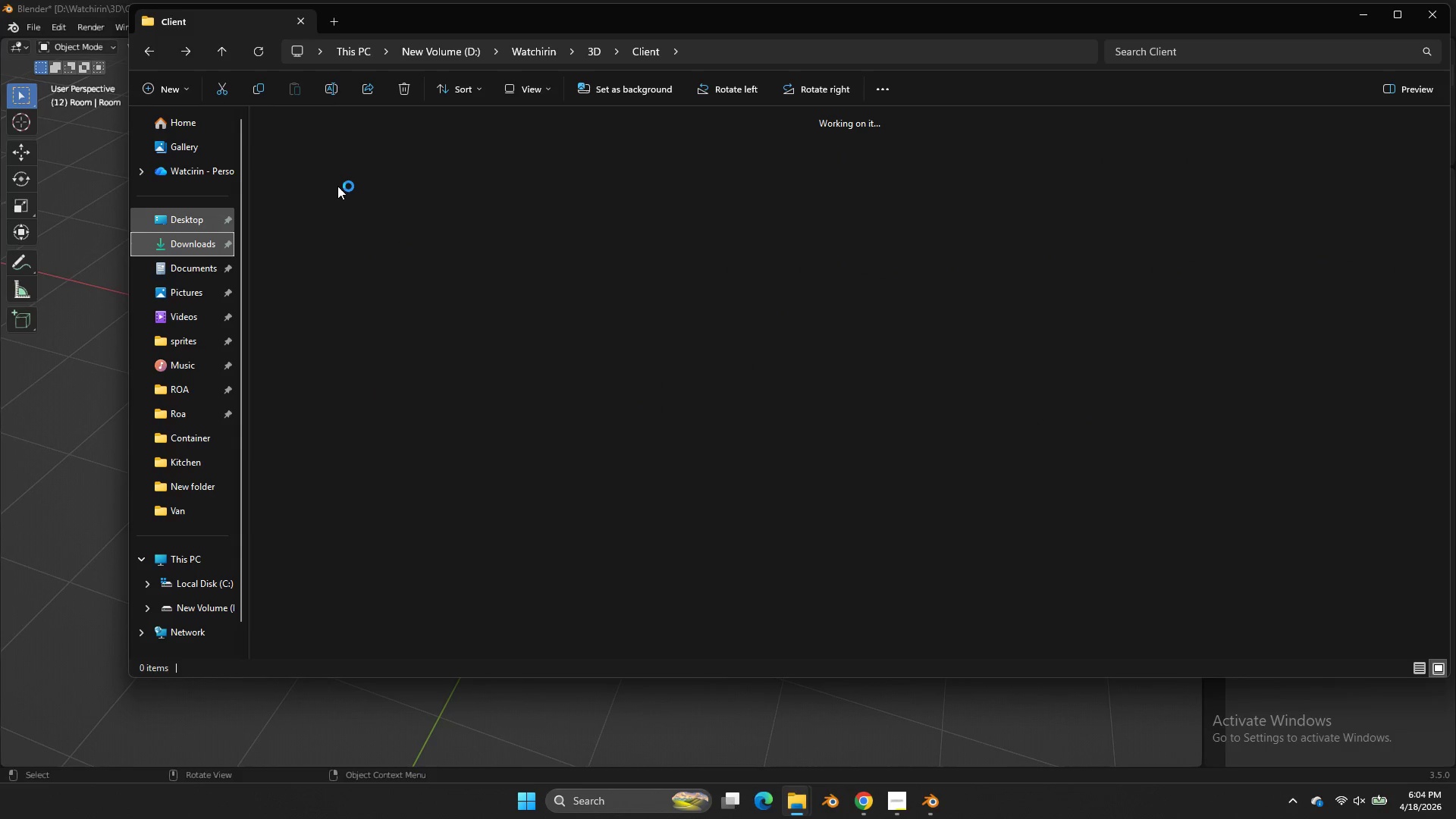 
scroll: coordinate [444, 395], scroll_direction: down, amount: 3.0
 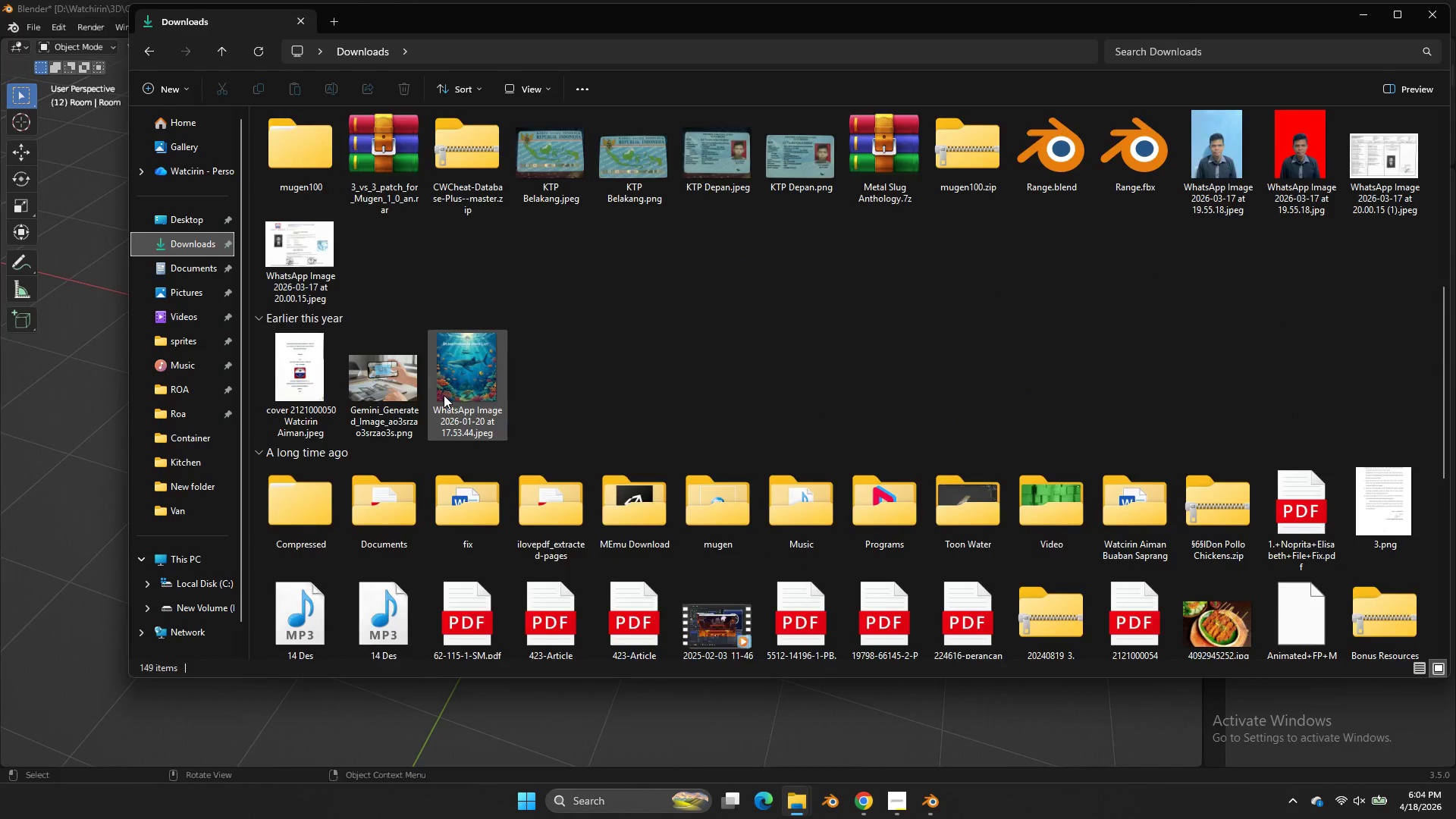 
scroll: coordinate [448, 393], scroll_direction: up, amount: 3.0
 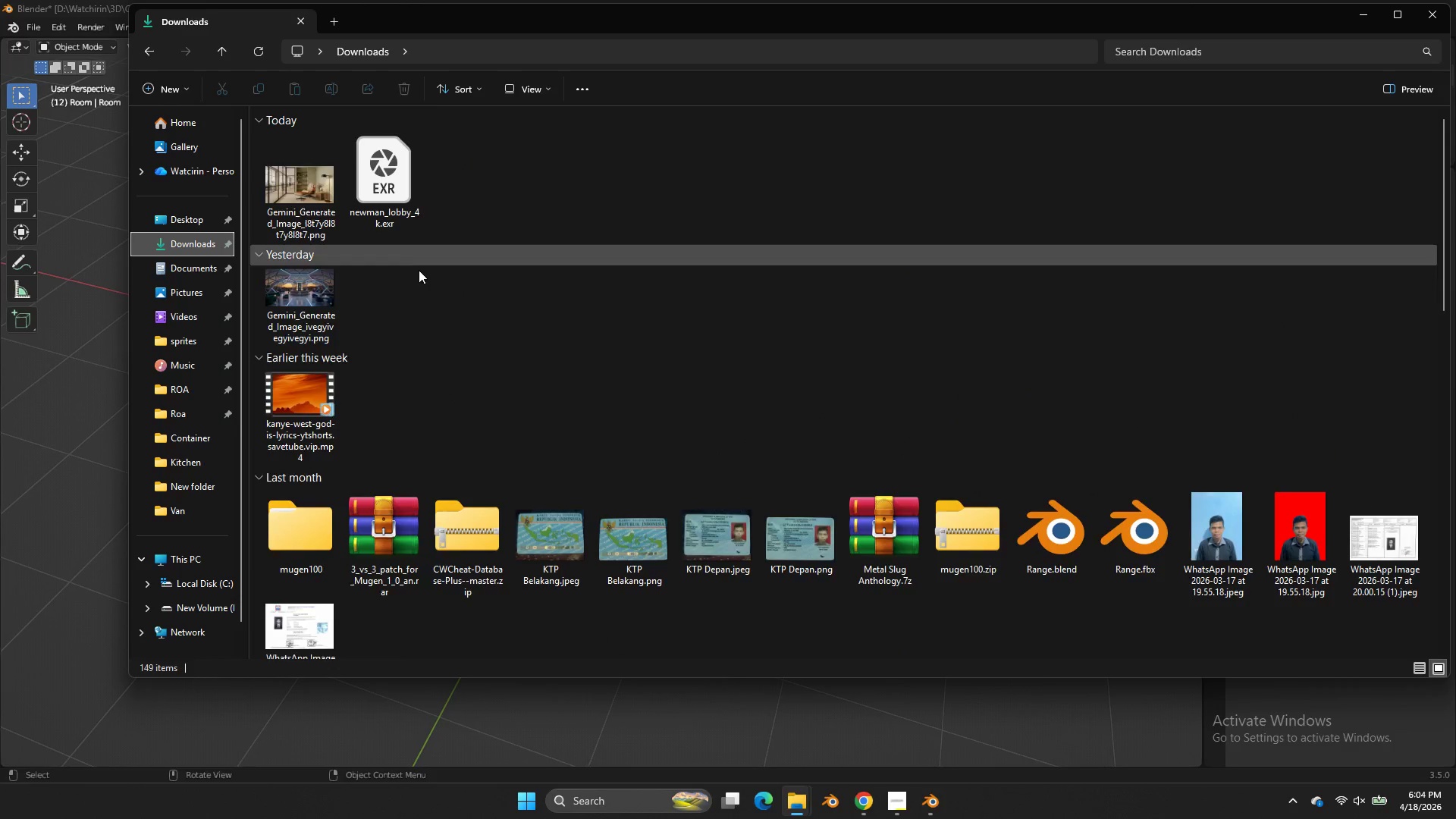 
scroll: coordinate [410, 249], scroll_direction: down, amount: 1.0
 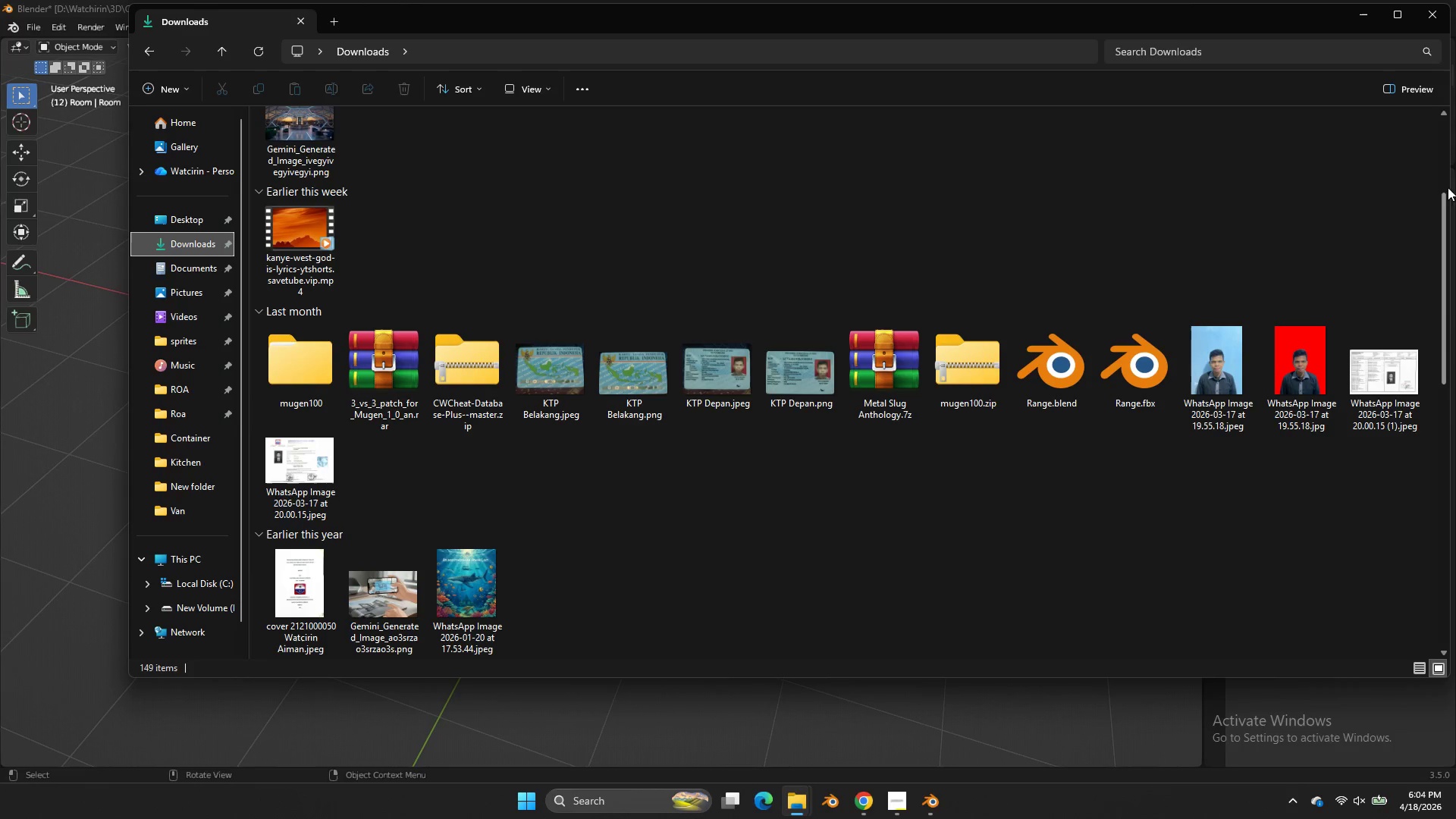 
left_click_drag(start_coordinate=[1442, 198], to_coordinate=[1443, 180])
 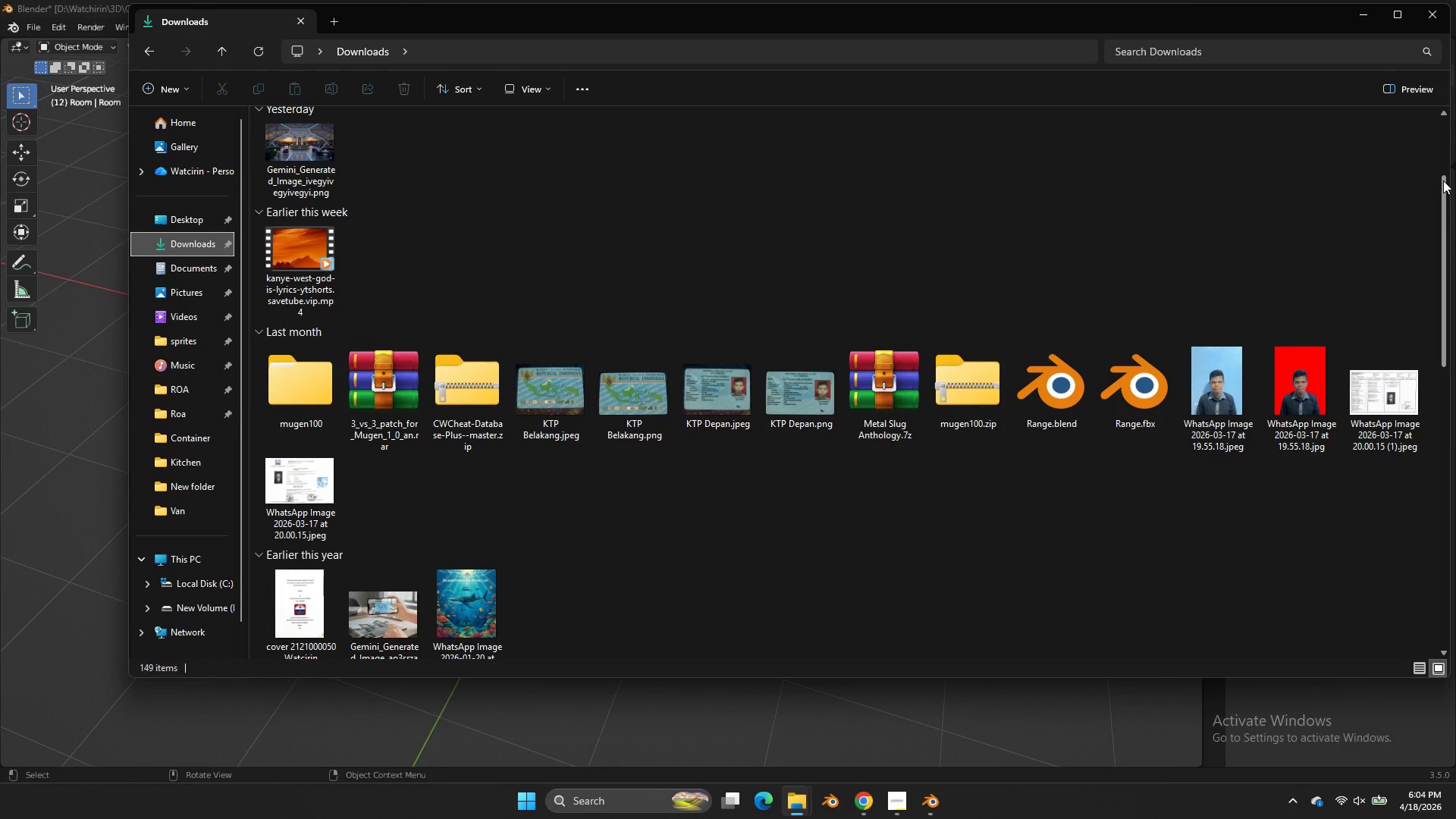 
left_click_drag(start_coordinate=[1443, 180], to_coordinate=[1445, 177])
 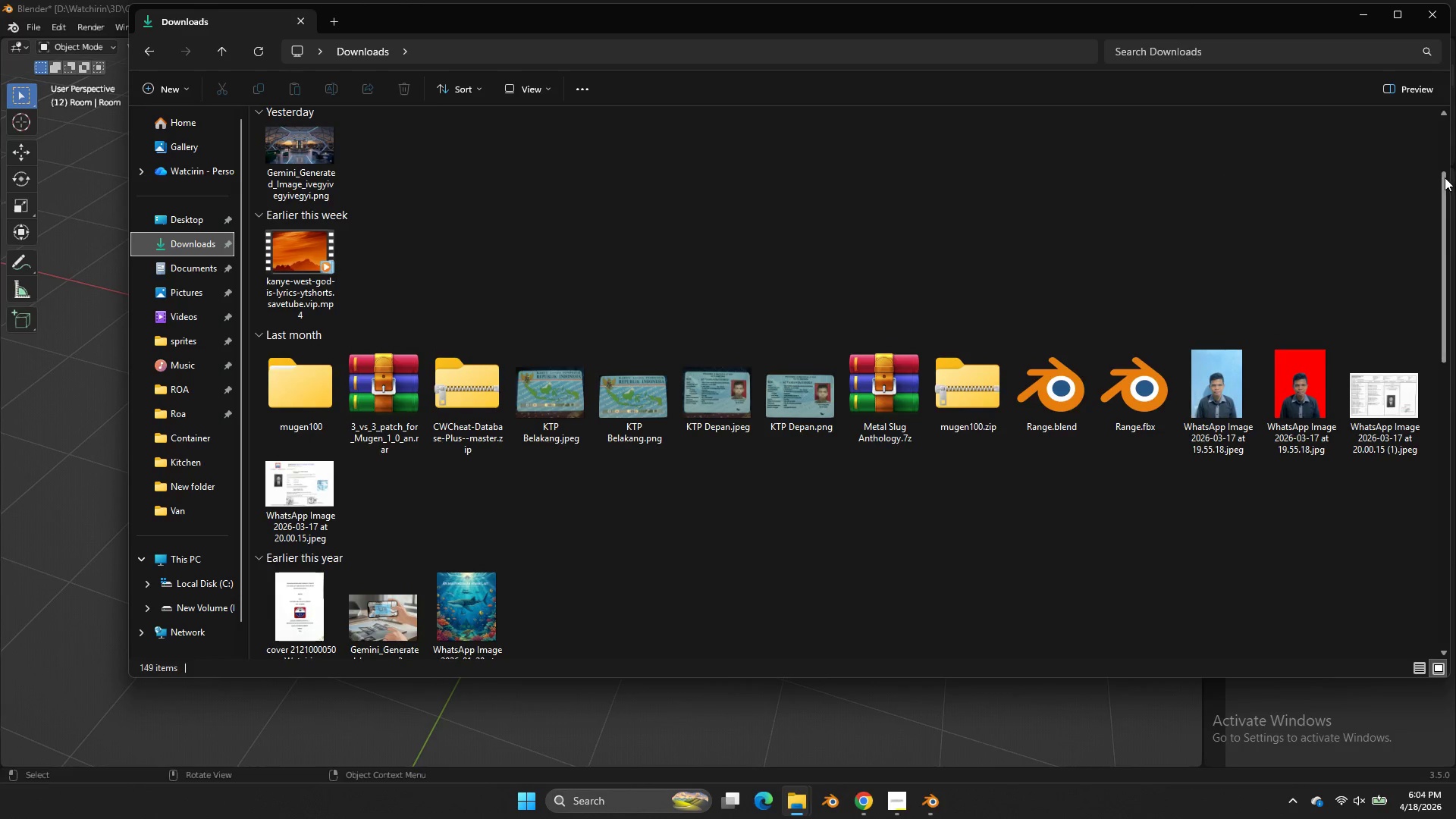 
left_click_drag(start_coordinate=[1445, 178], to_coordinate=[1444, 151])
 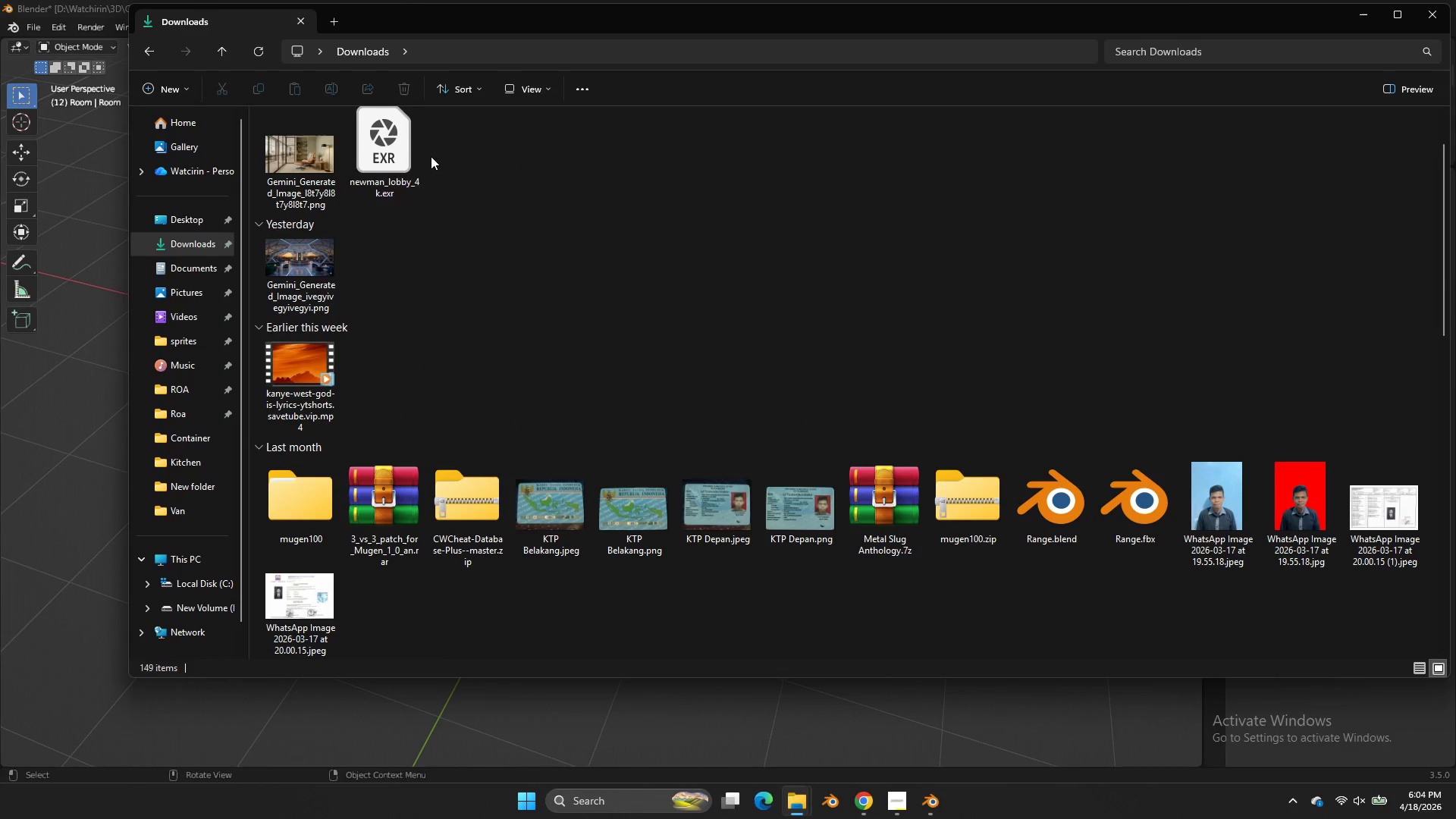 
double_click([399, 161])
 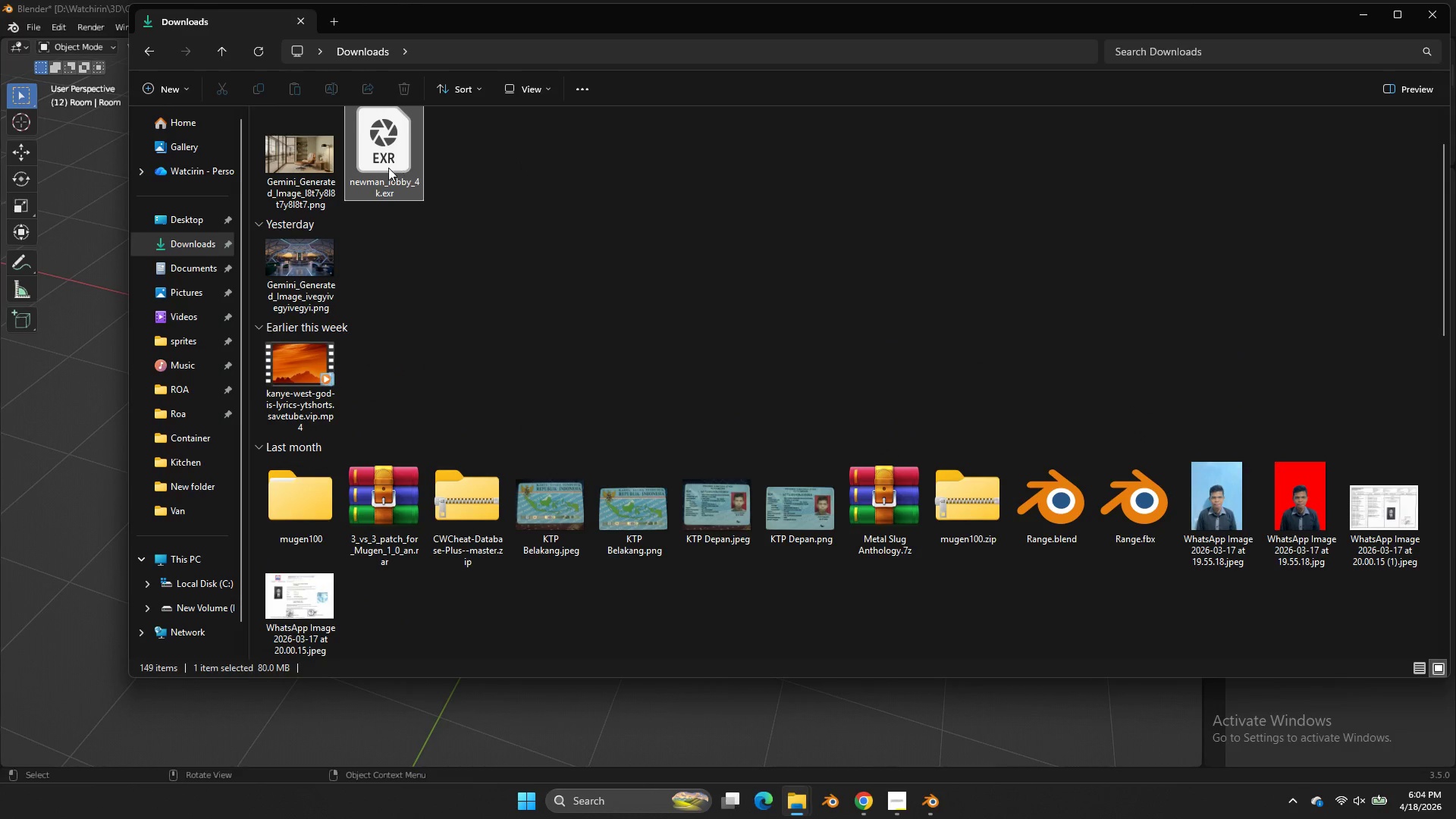 
key(Control+ControlLeft)
 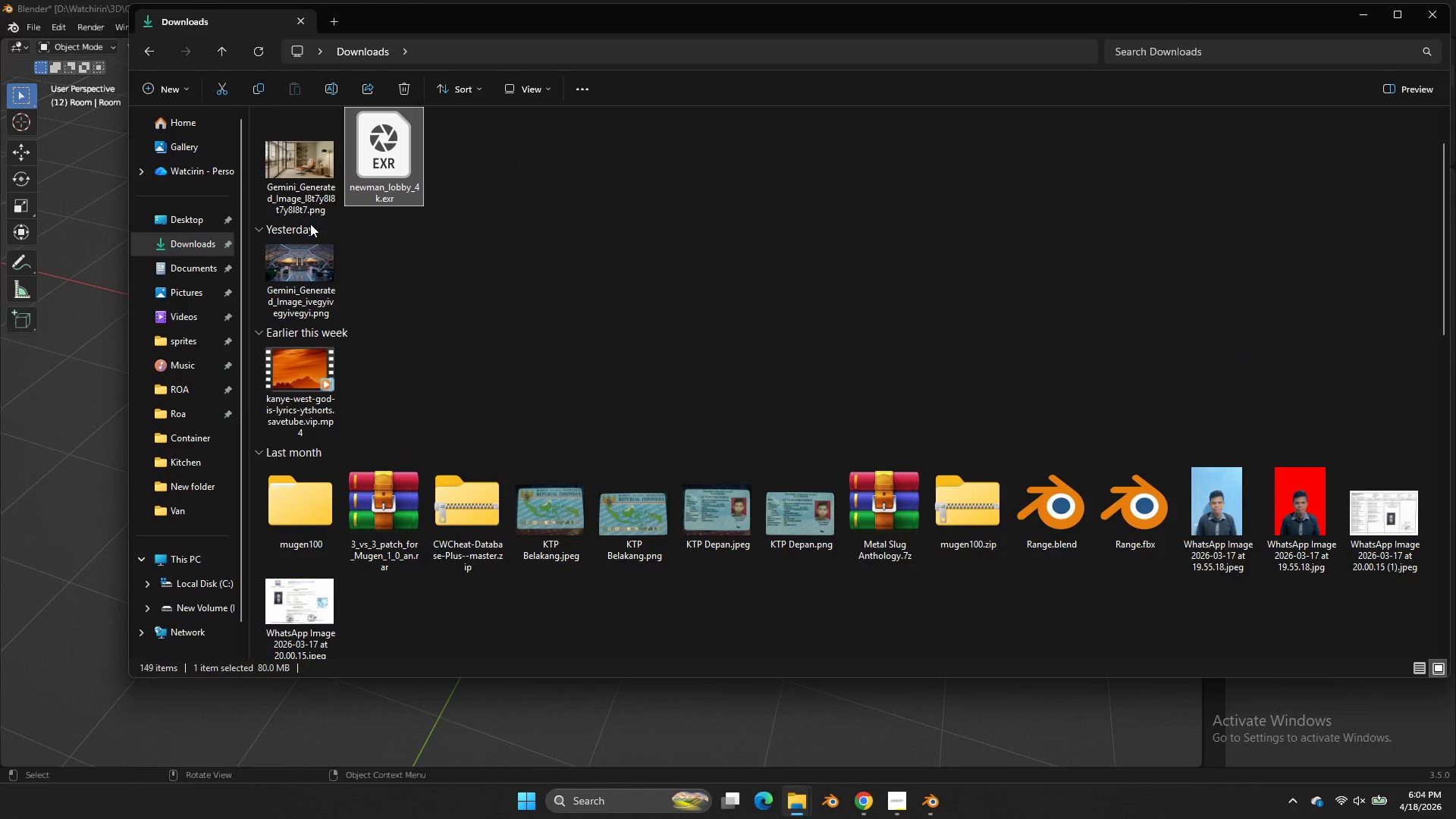 
key(Control+X)
 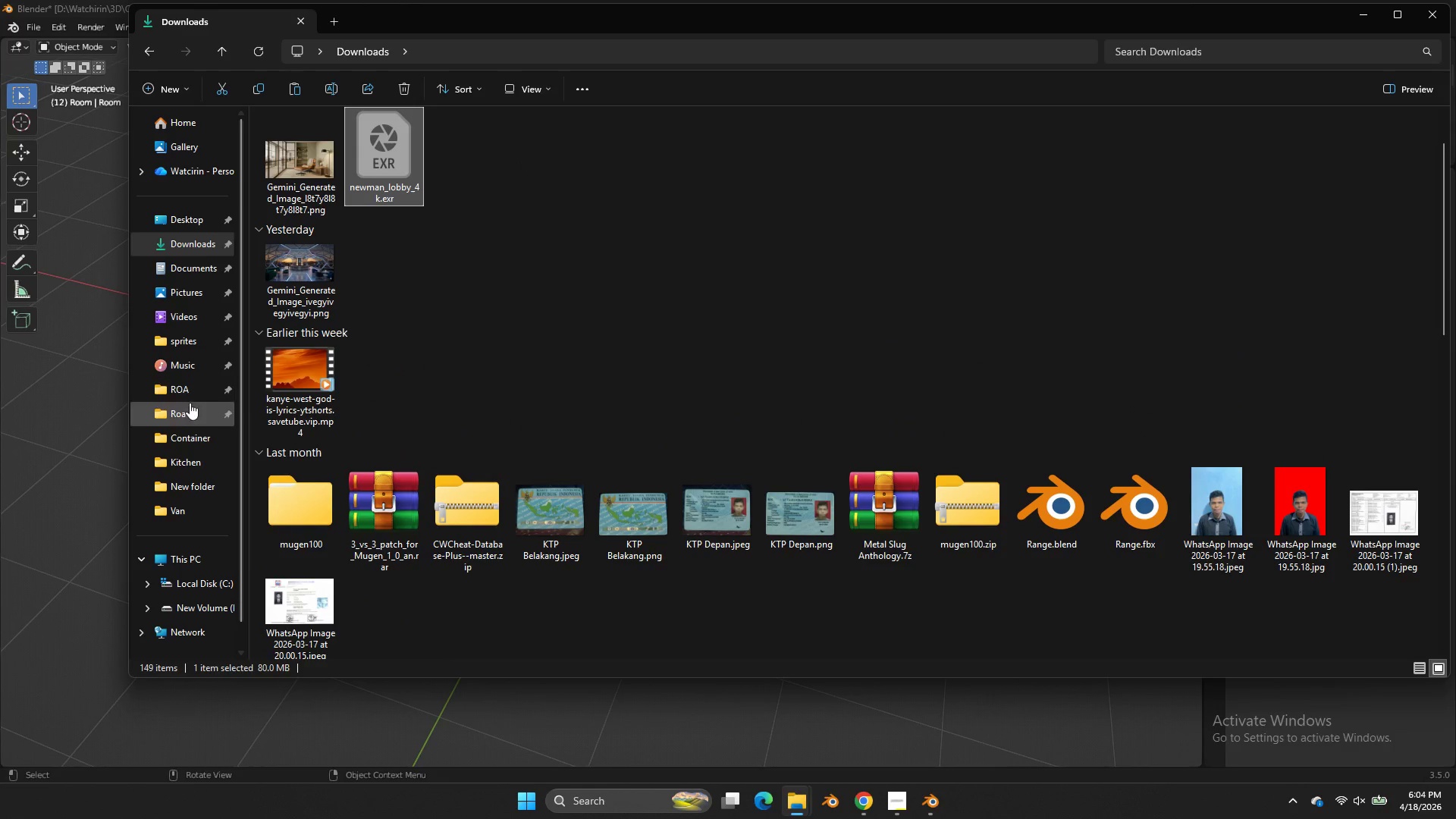 
left_click([190, 403])
 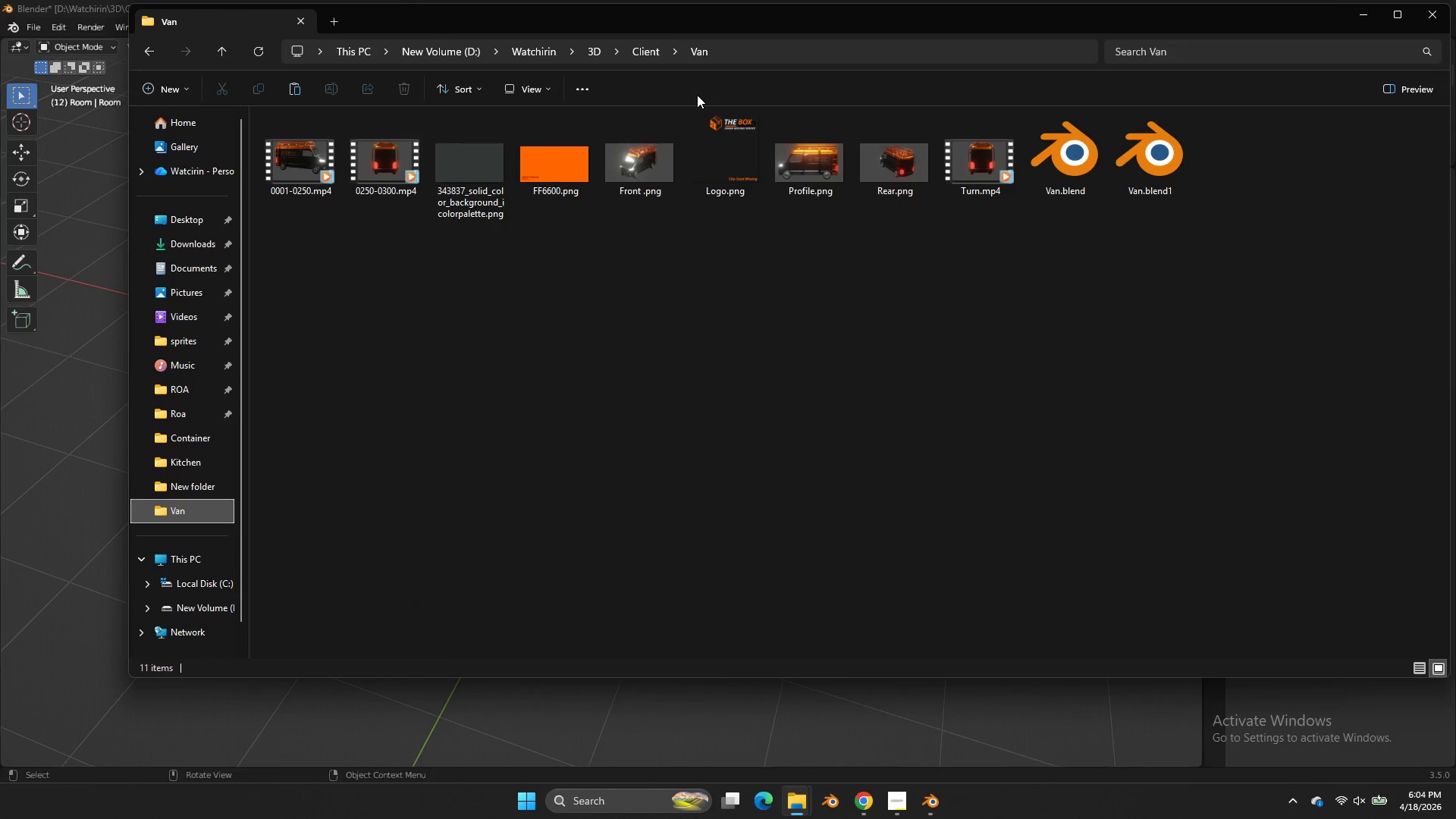 
left_click([639, 55])
 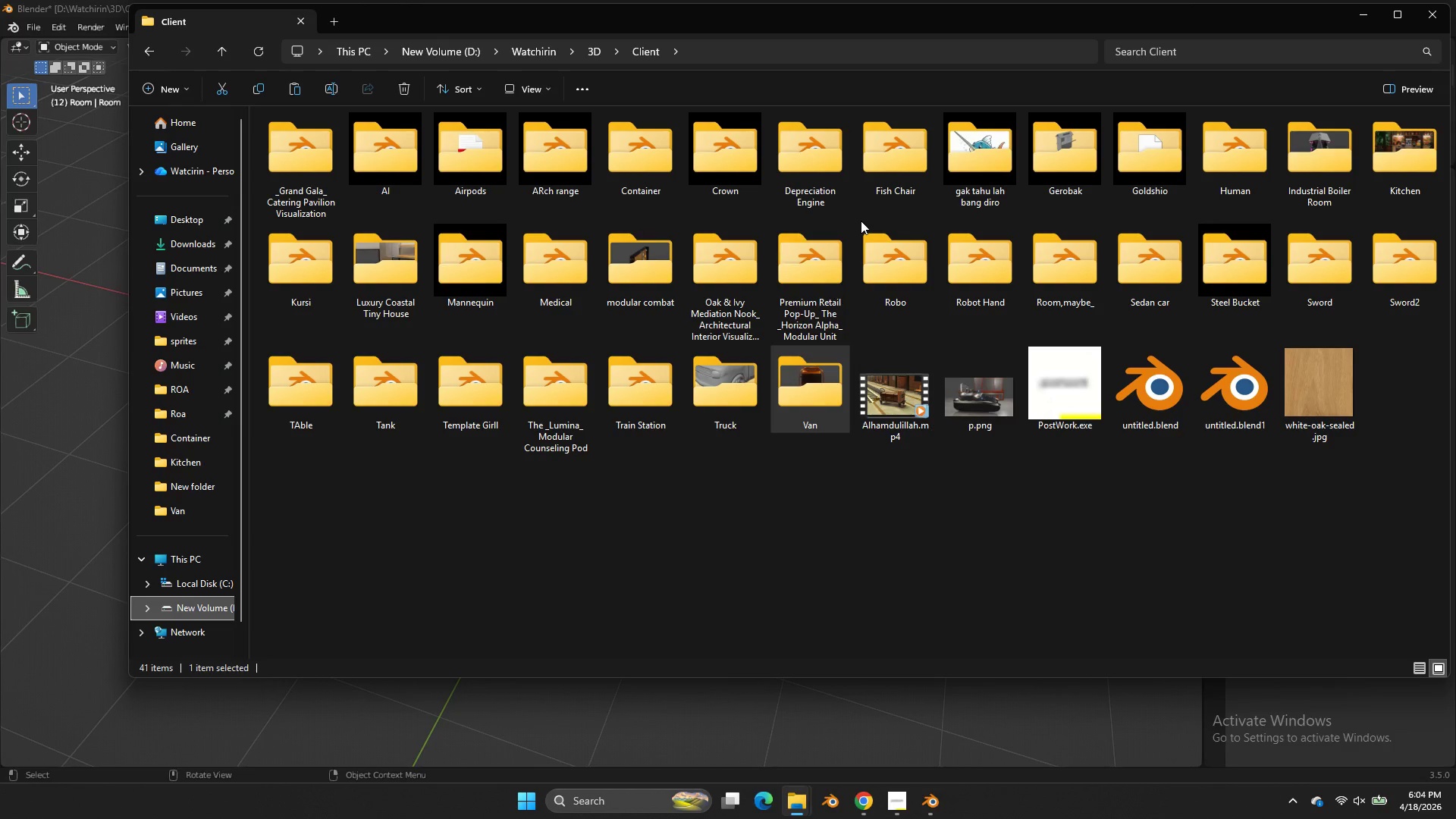 
double_click([716, 275])
 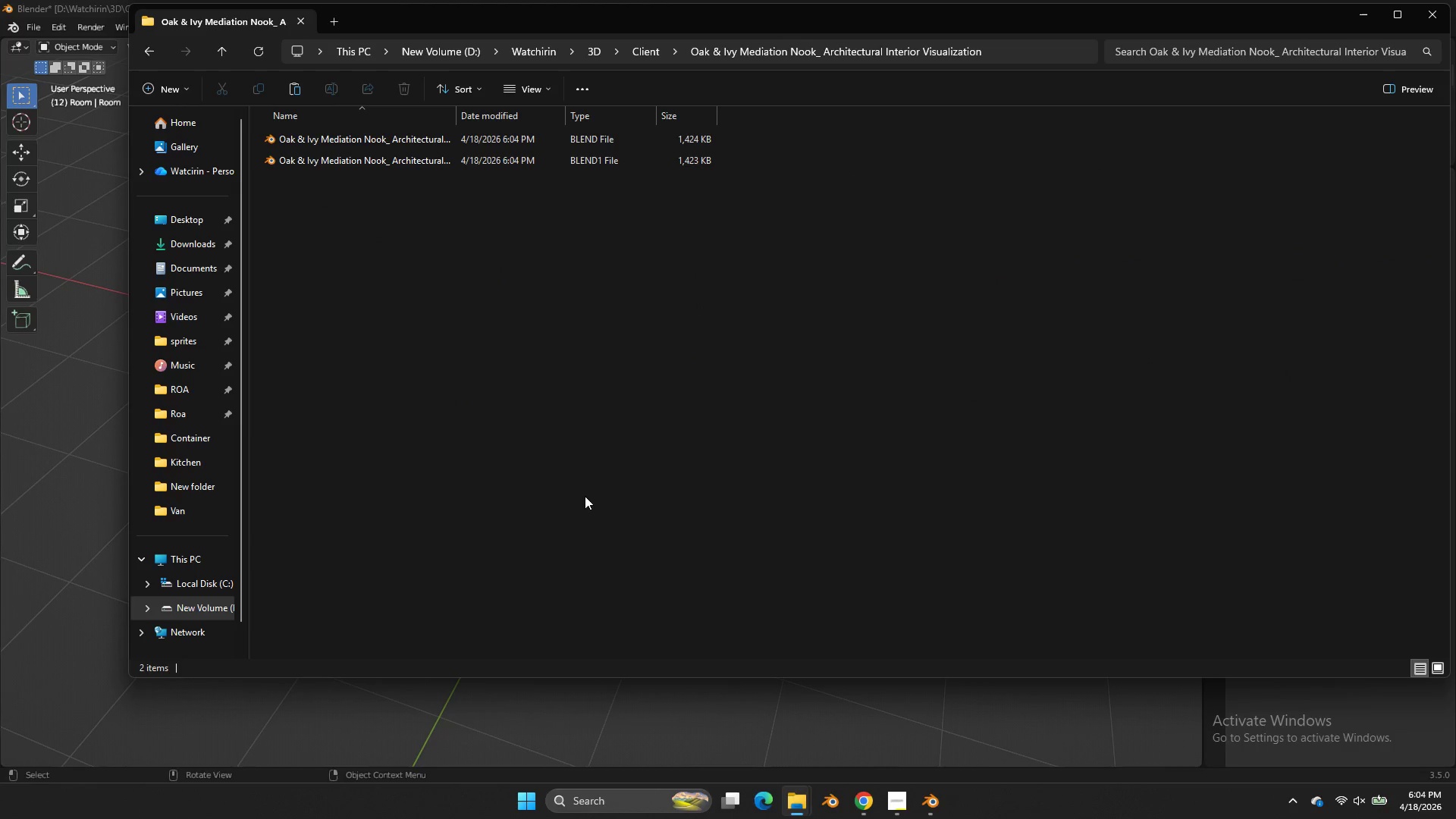 
key(Control+V)
 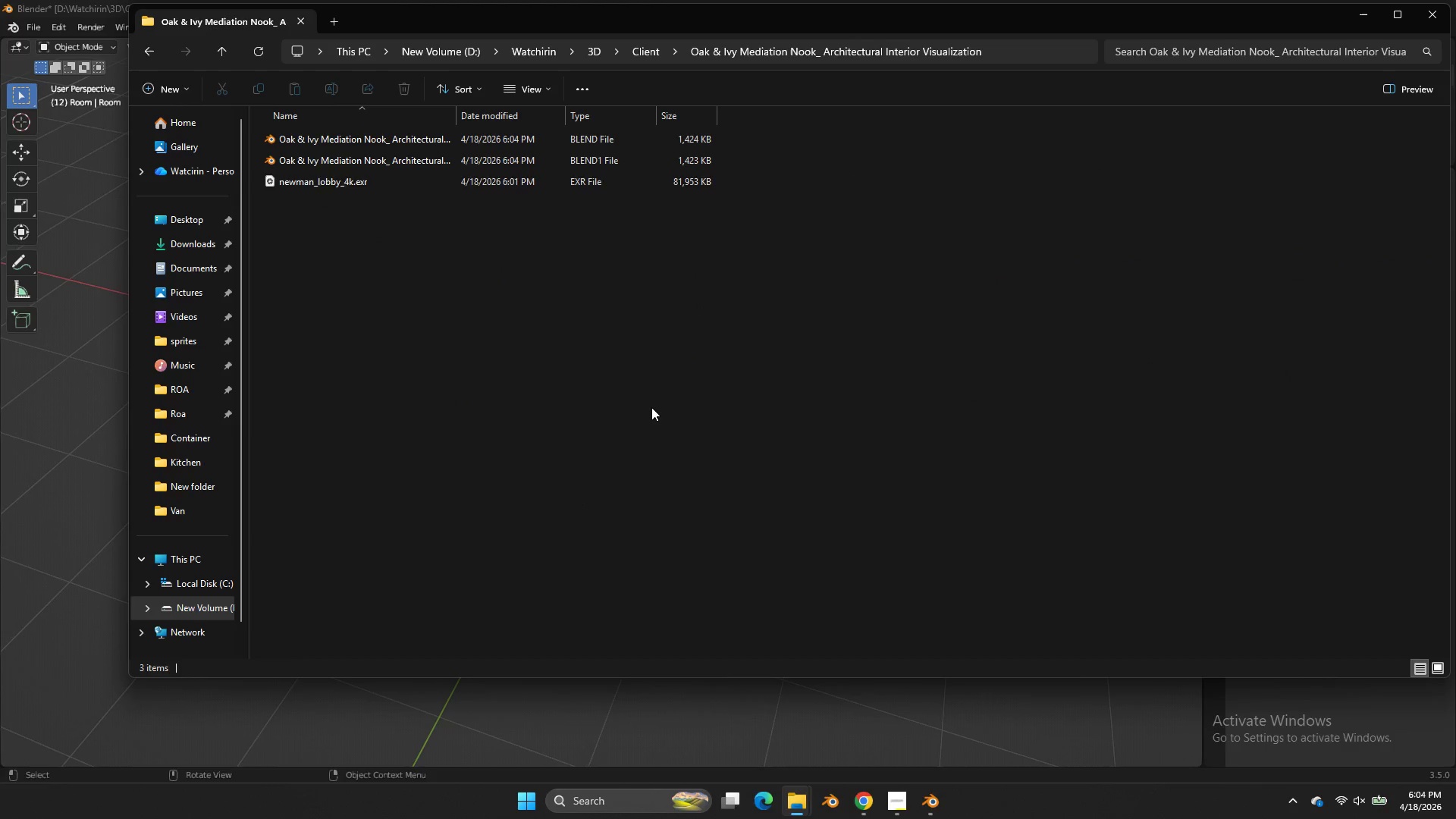 
left_click([651, 407])
 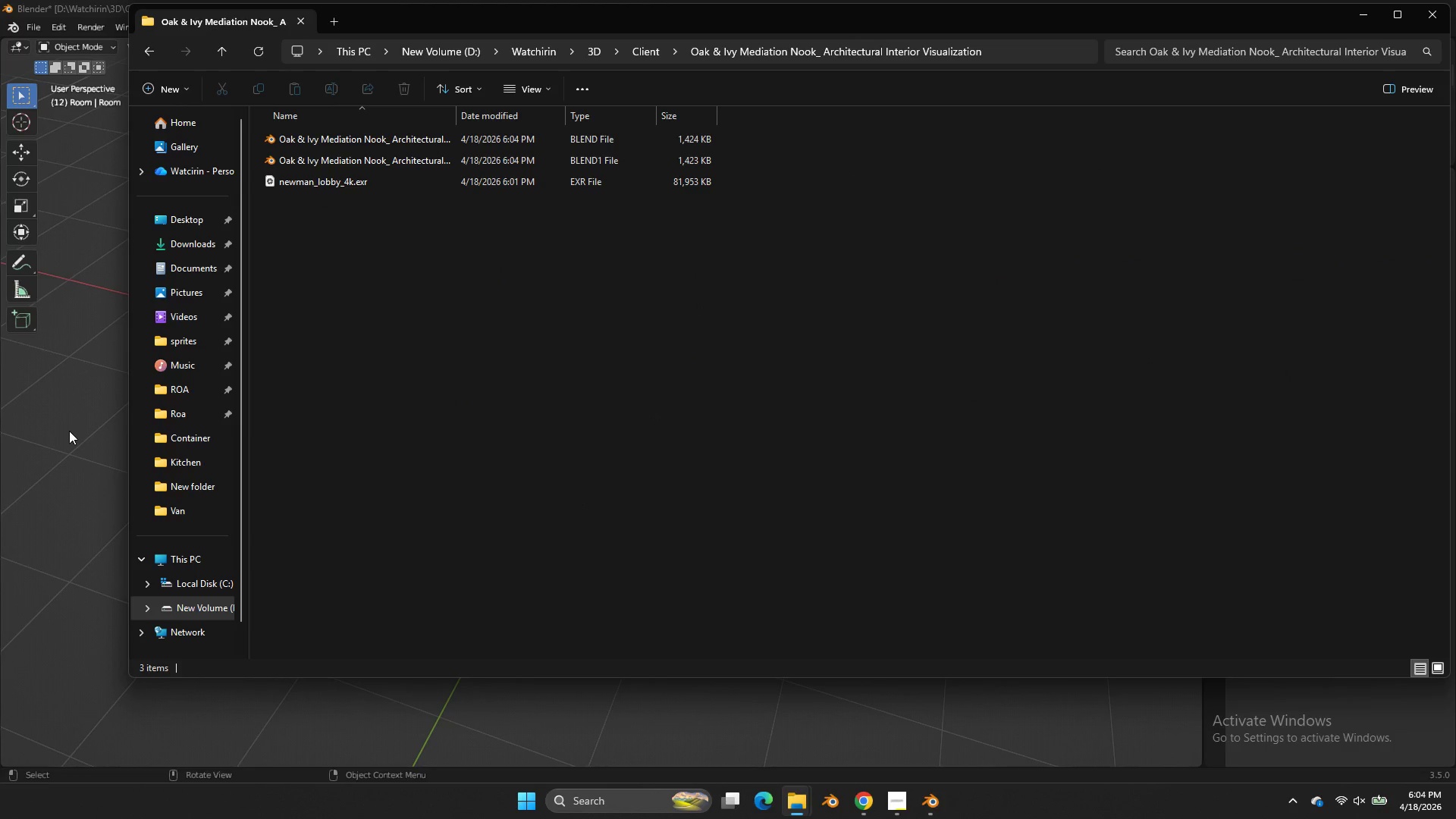 
left_click([69, 431])
 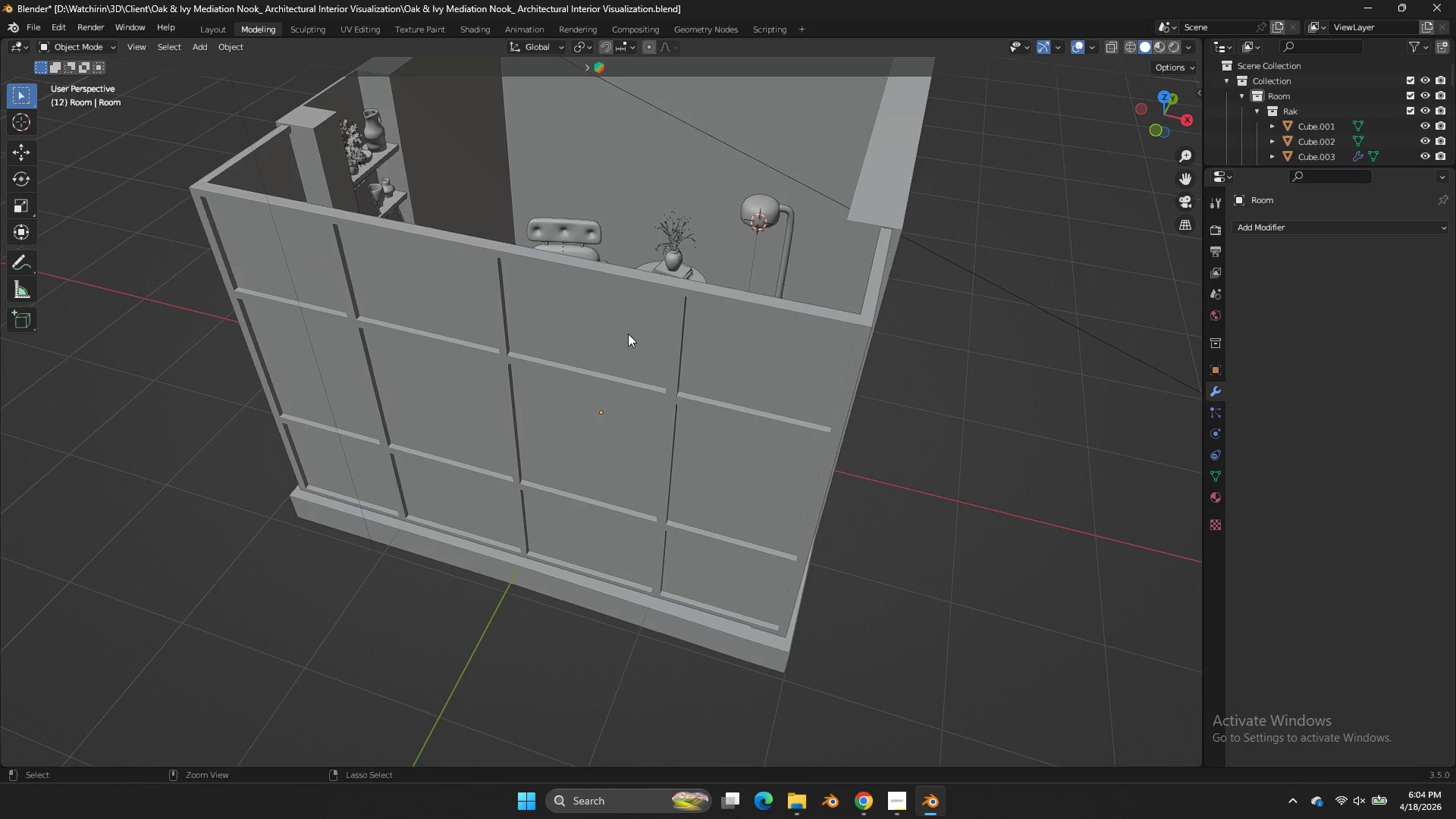 
key(Control+ControlLeft)
 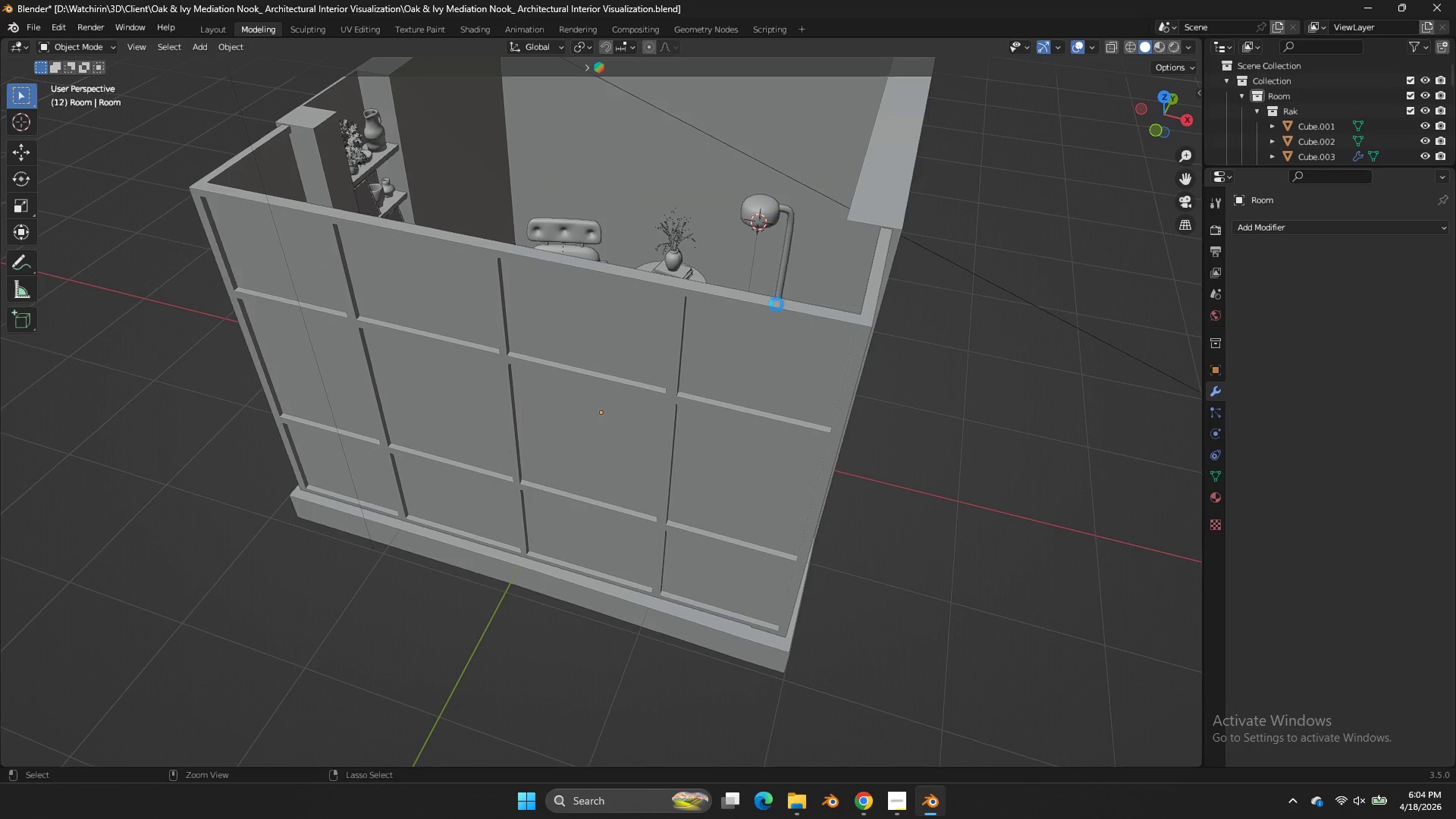 
key(Control+S)
 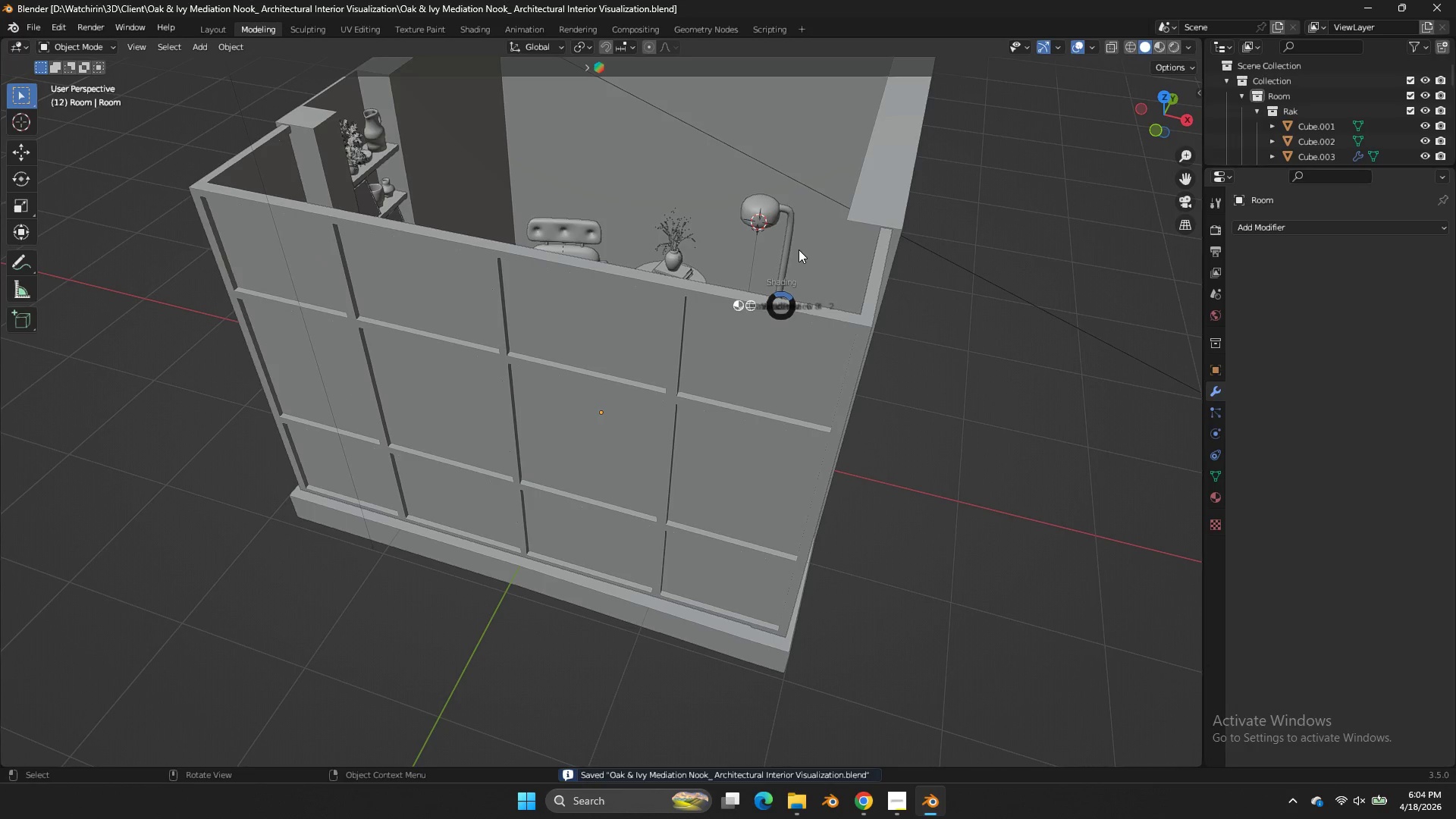 
key(Z)
 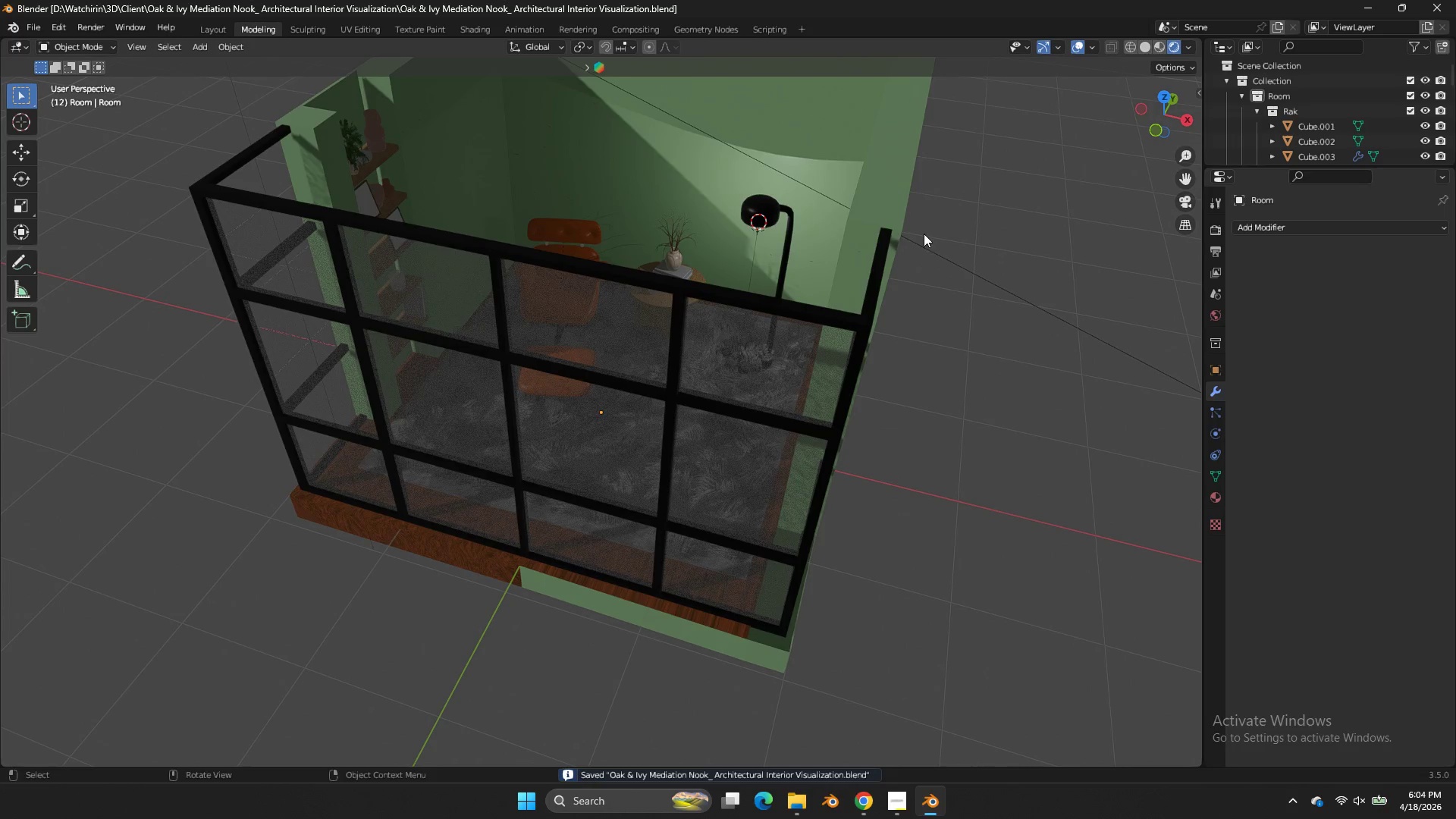 
scroll: coordinate [939, 231], scroll_direction: down, amount: 3.0
 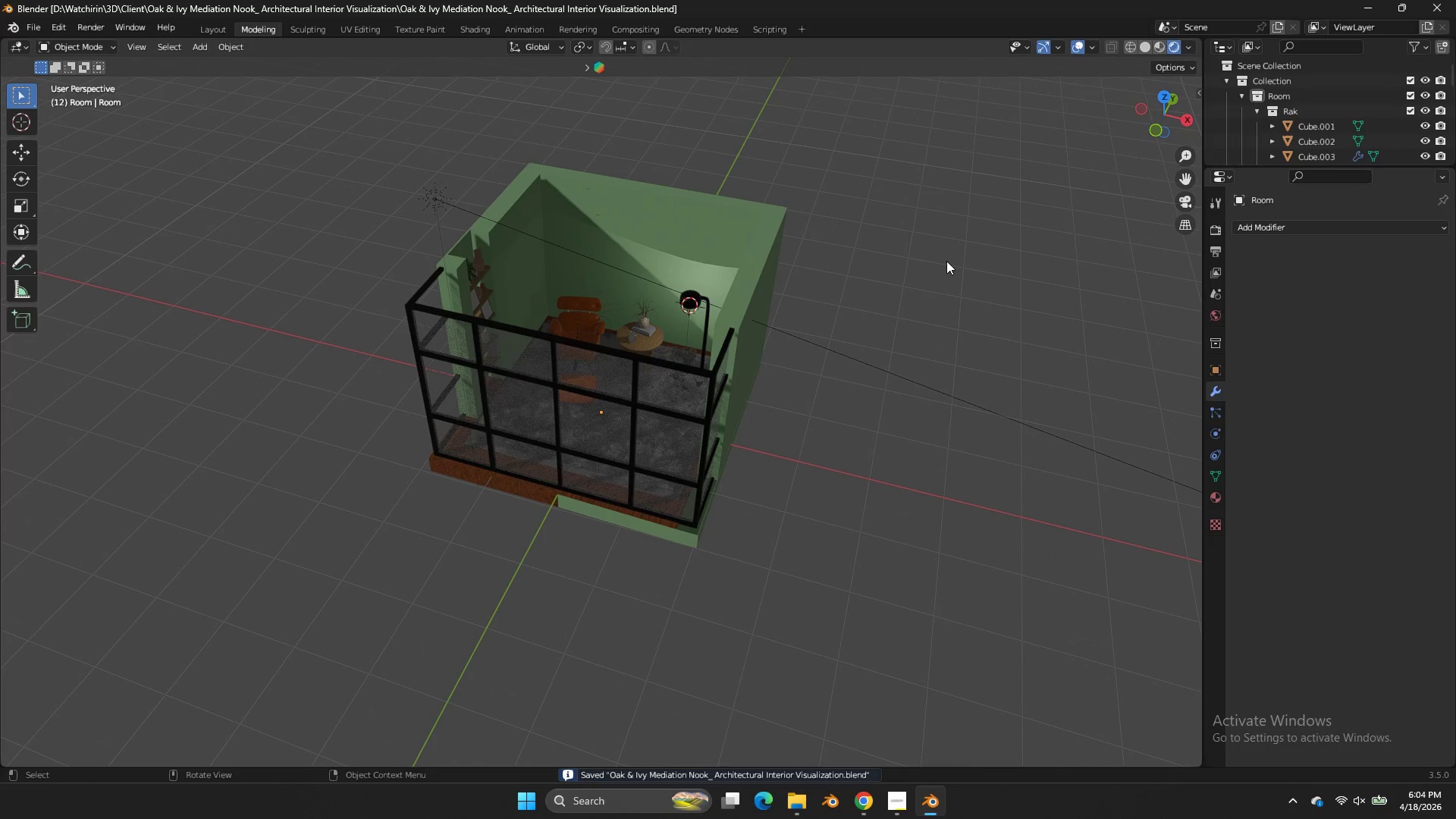 
type(zz)
 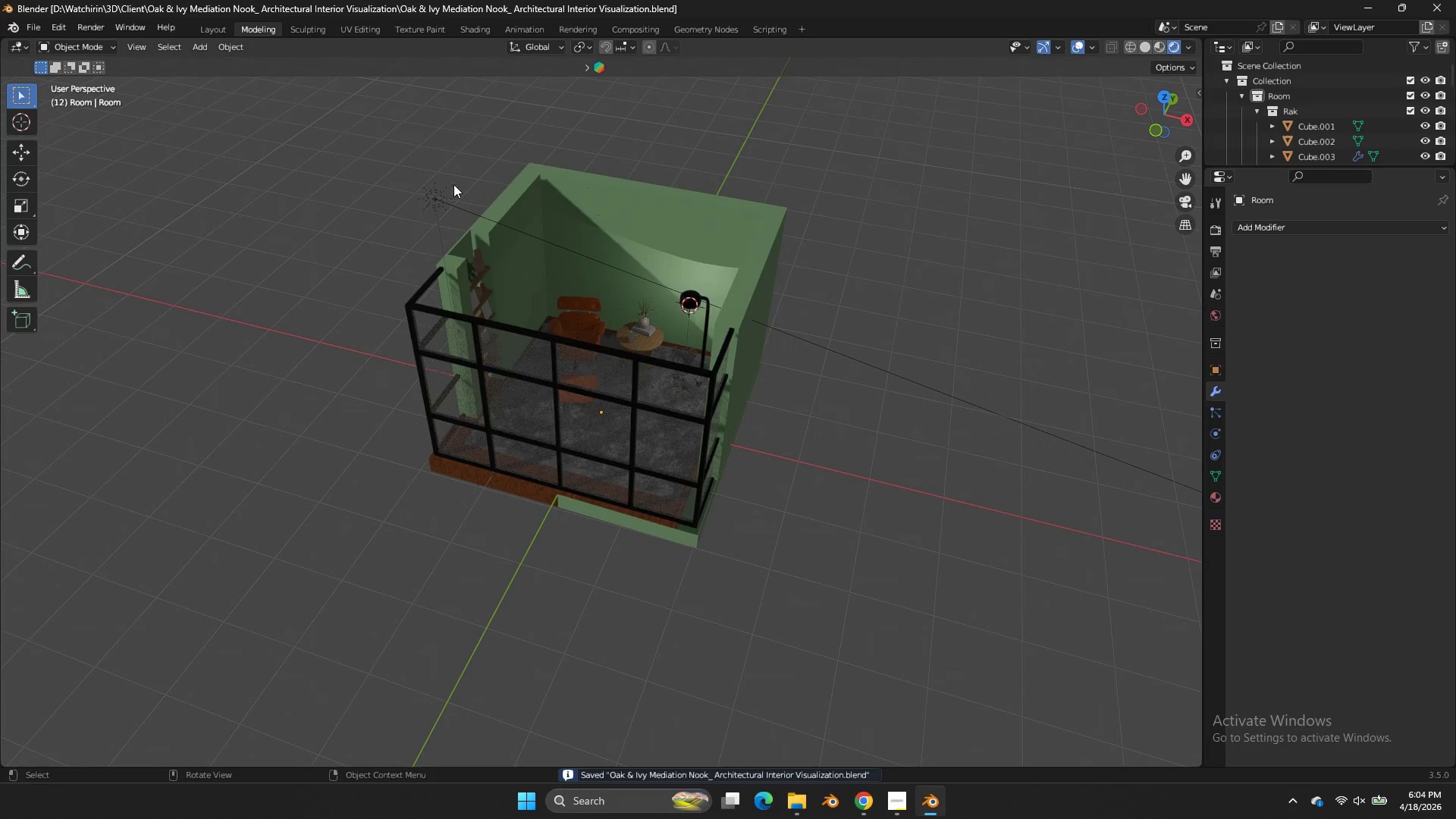 
left_click([425, 184])
 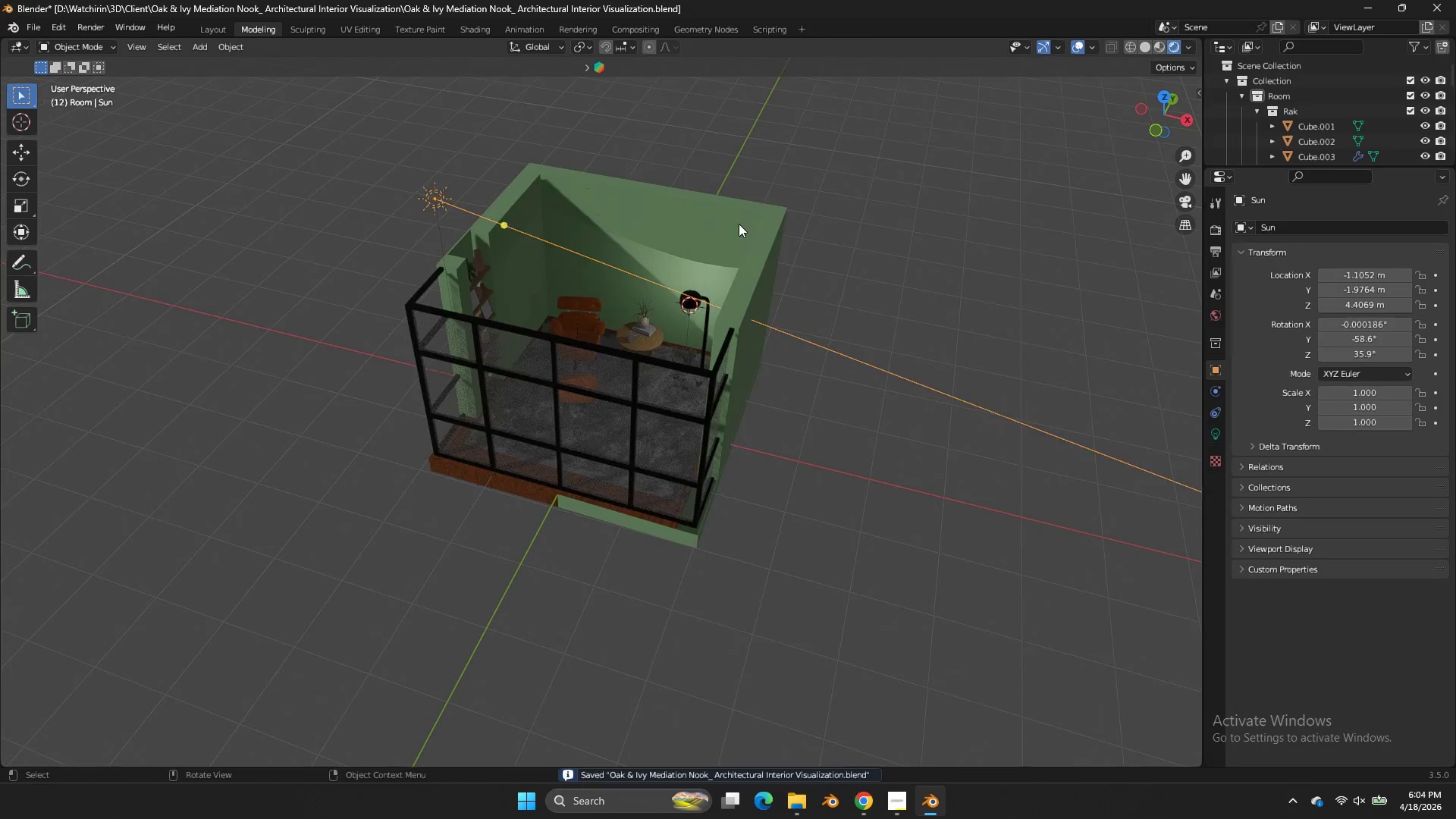 
scroll: coordinate [954, 225], scroll_direction: down, amount: 4.0
 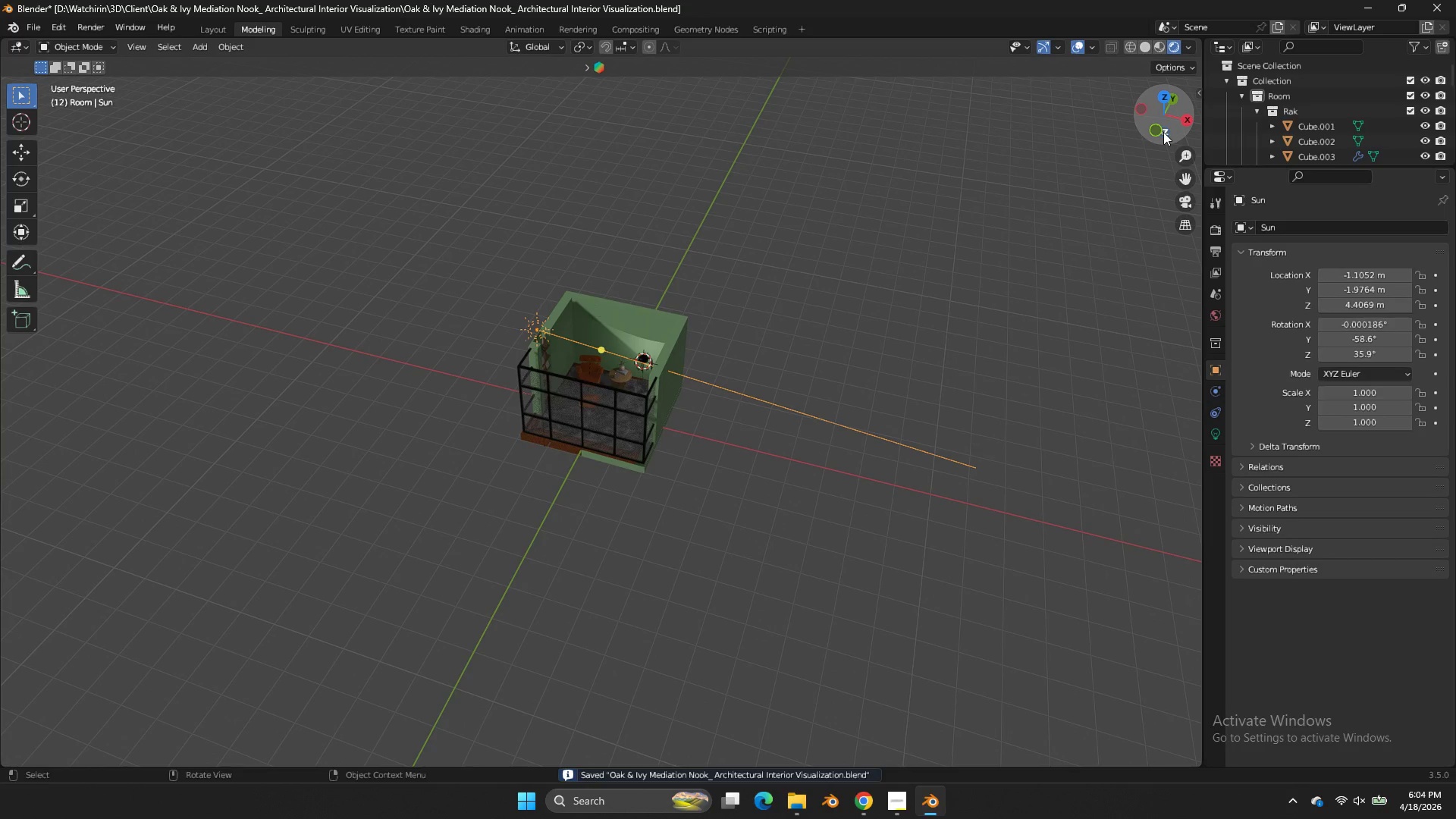 
left_click([1163, 132])
 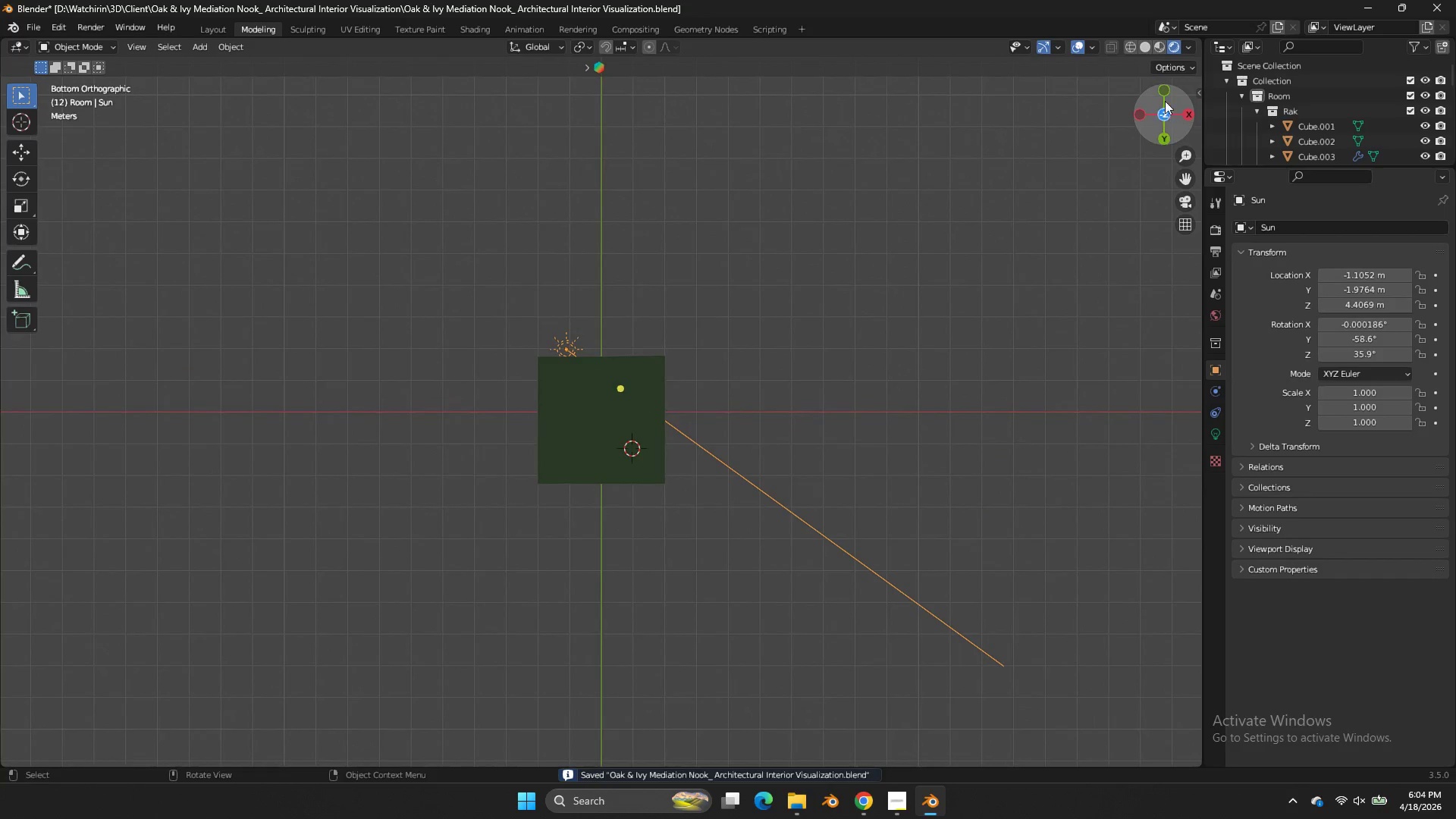 
left_click([1165, 98])
 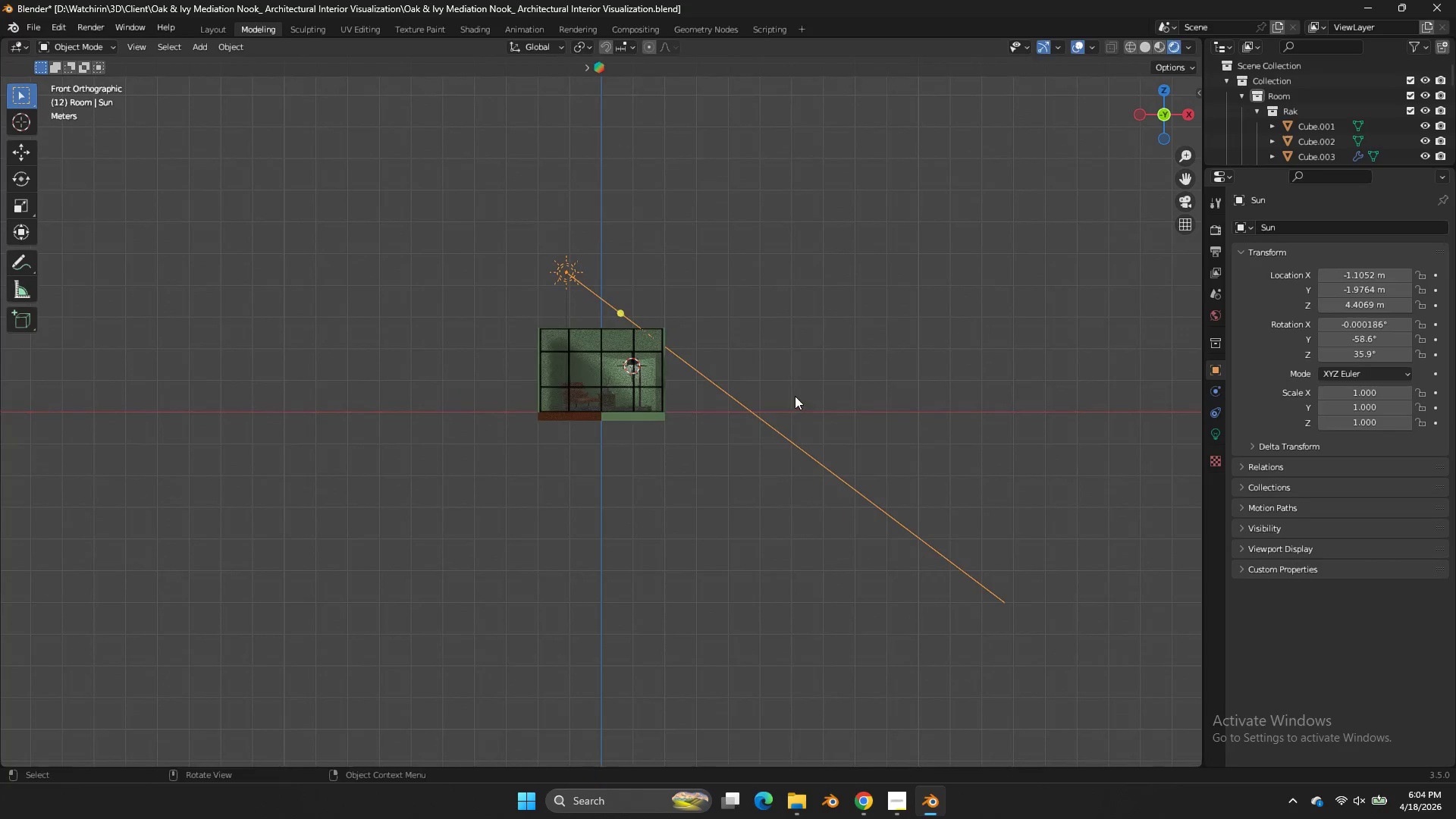 
type(rr)
 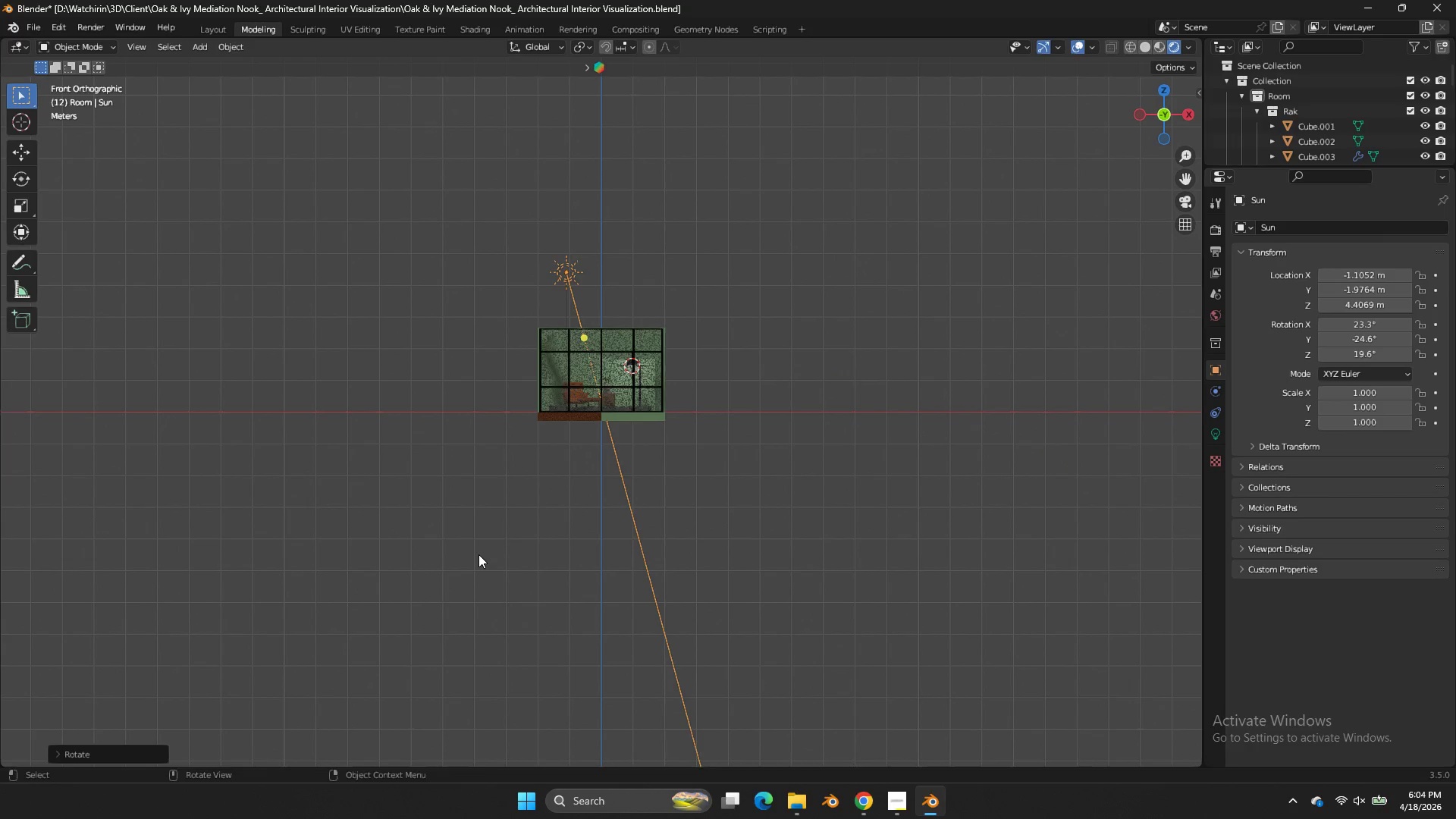 
left_click_drag(start_coordinate=[782, 320], to_coordinate=[769, 357])
 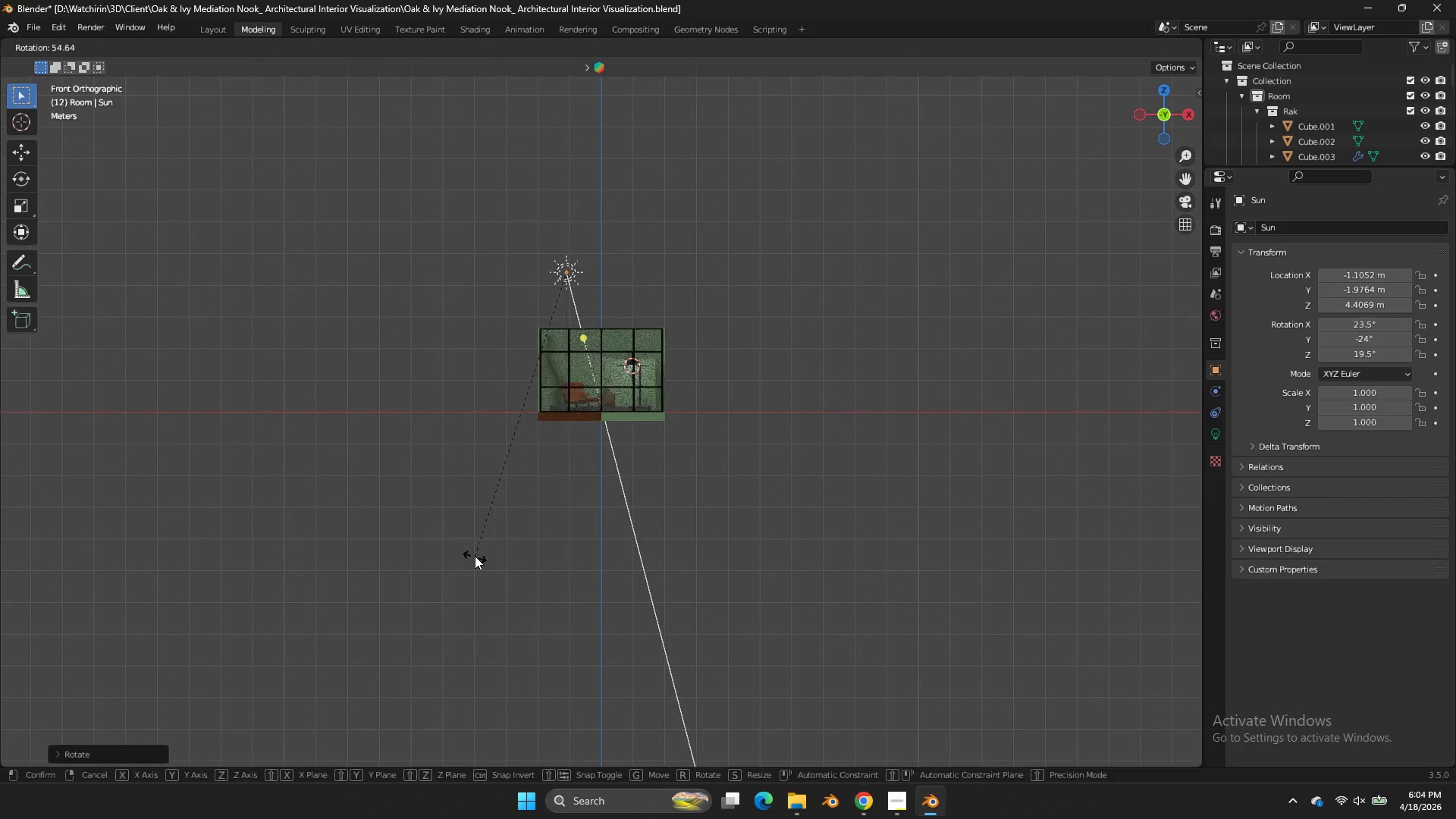 
left_click([479, 554])
 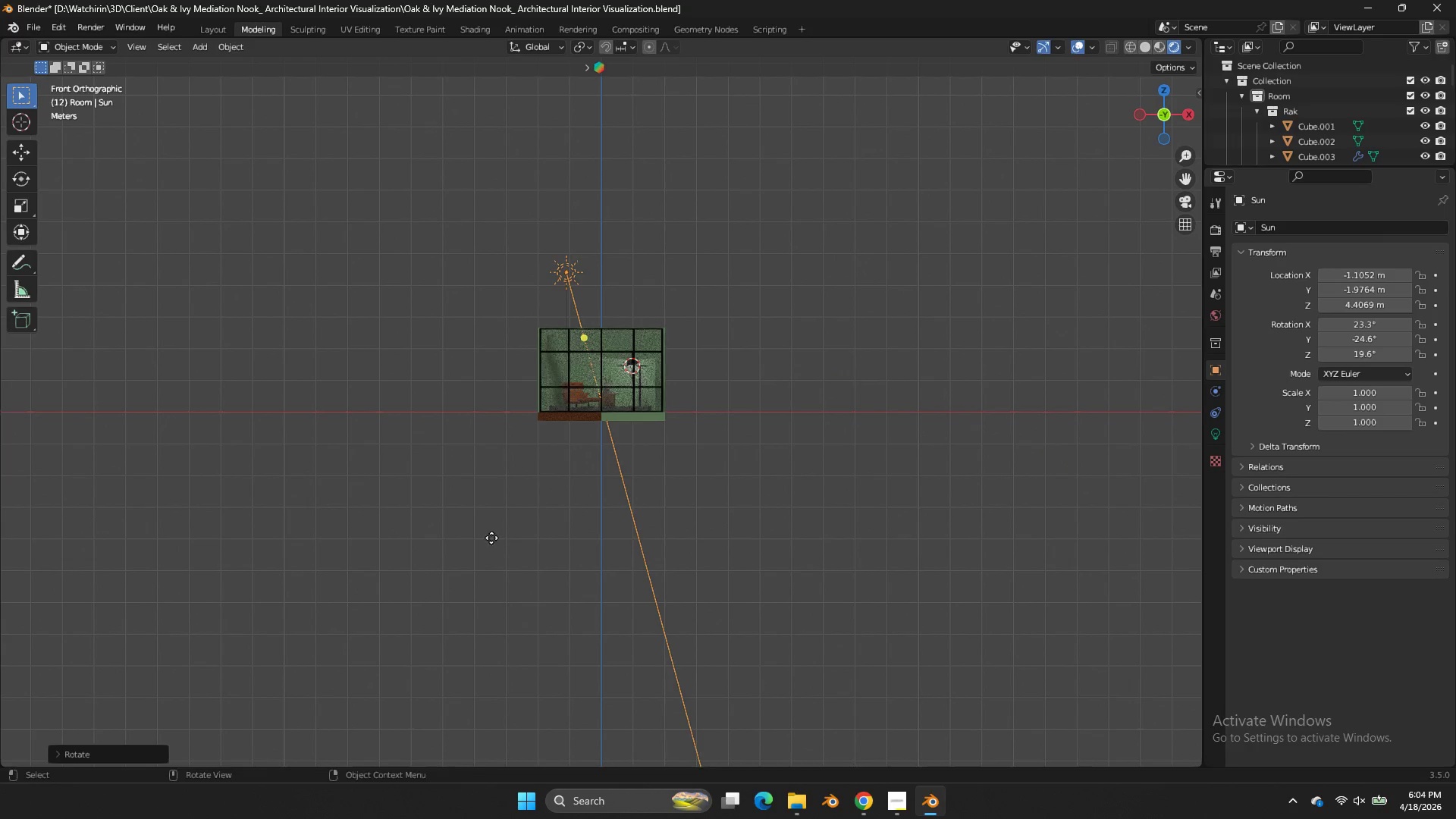 
type(gr)
 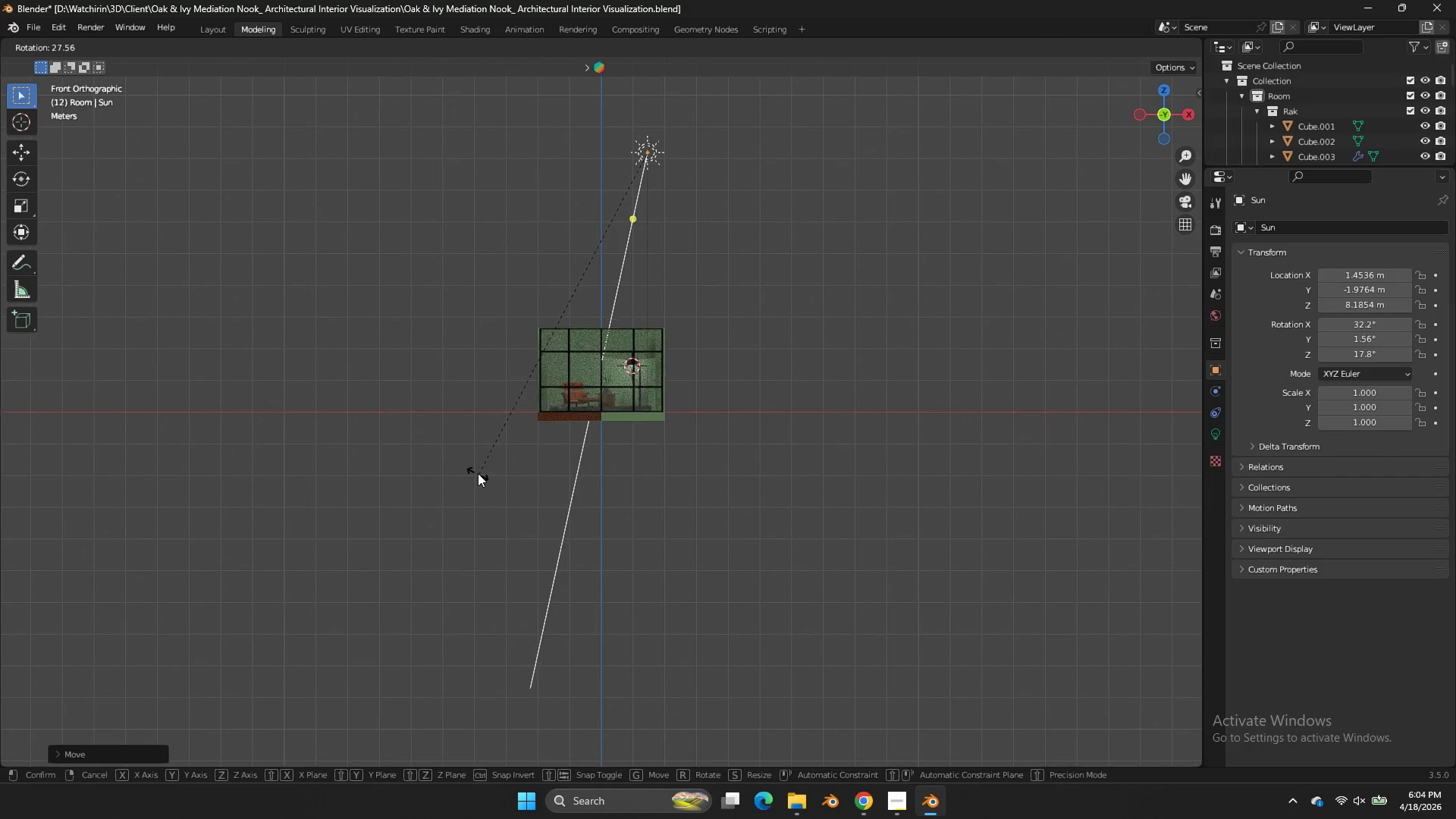 
left_click([478, 473])
 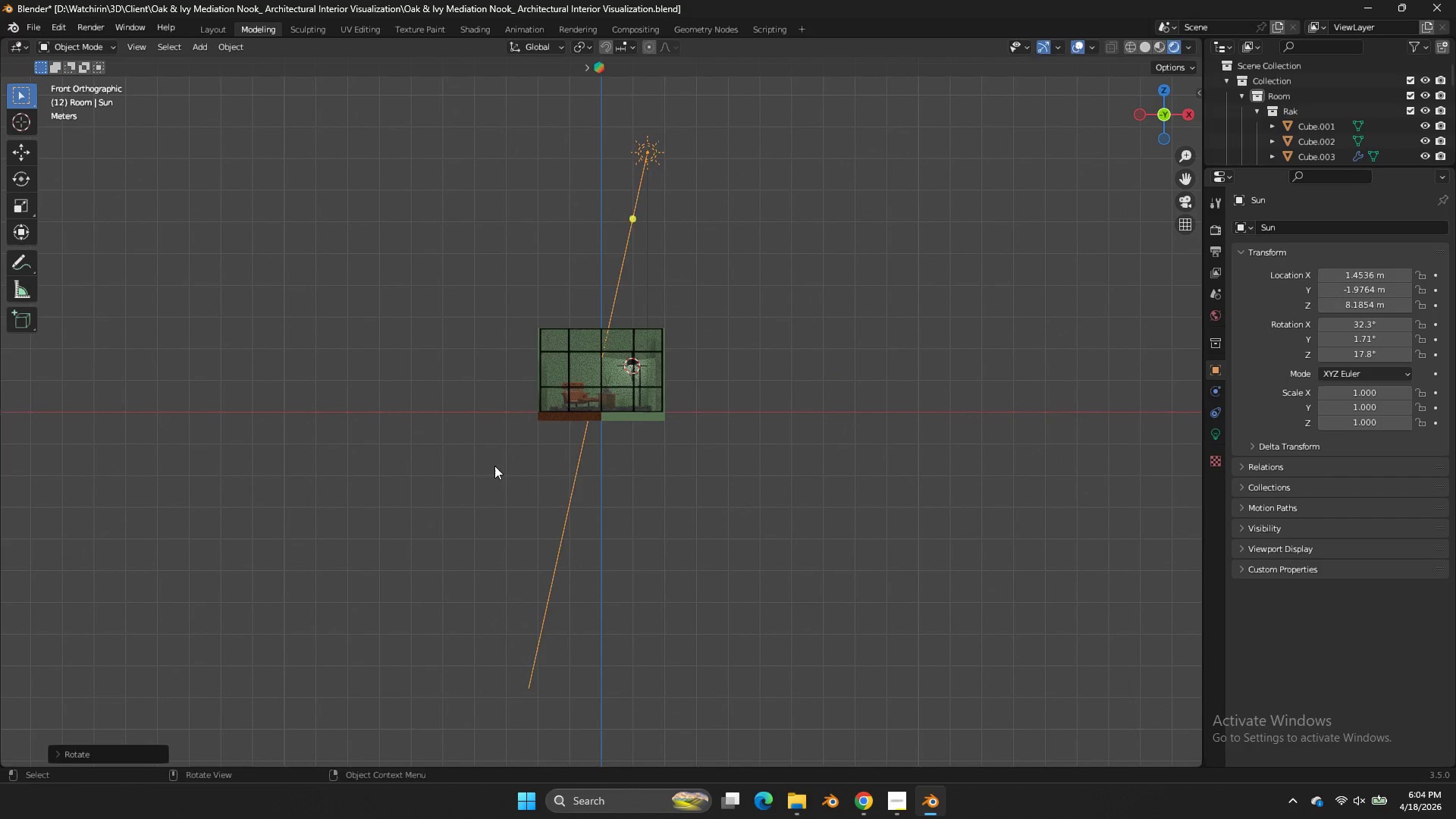 
key(G)
 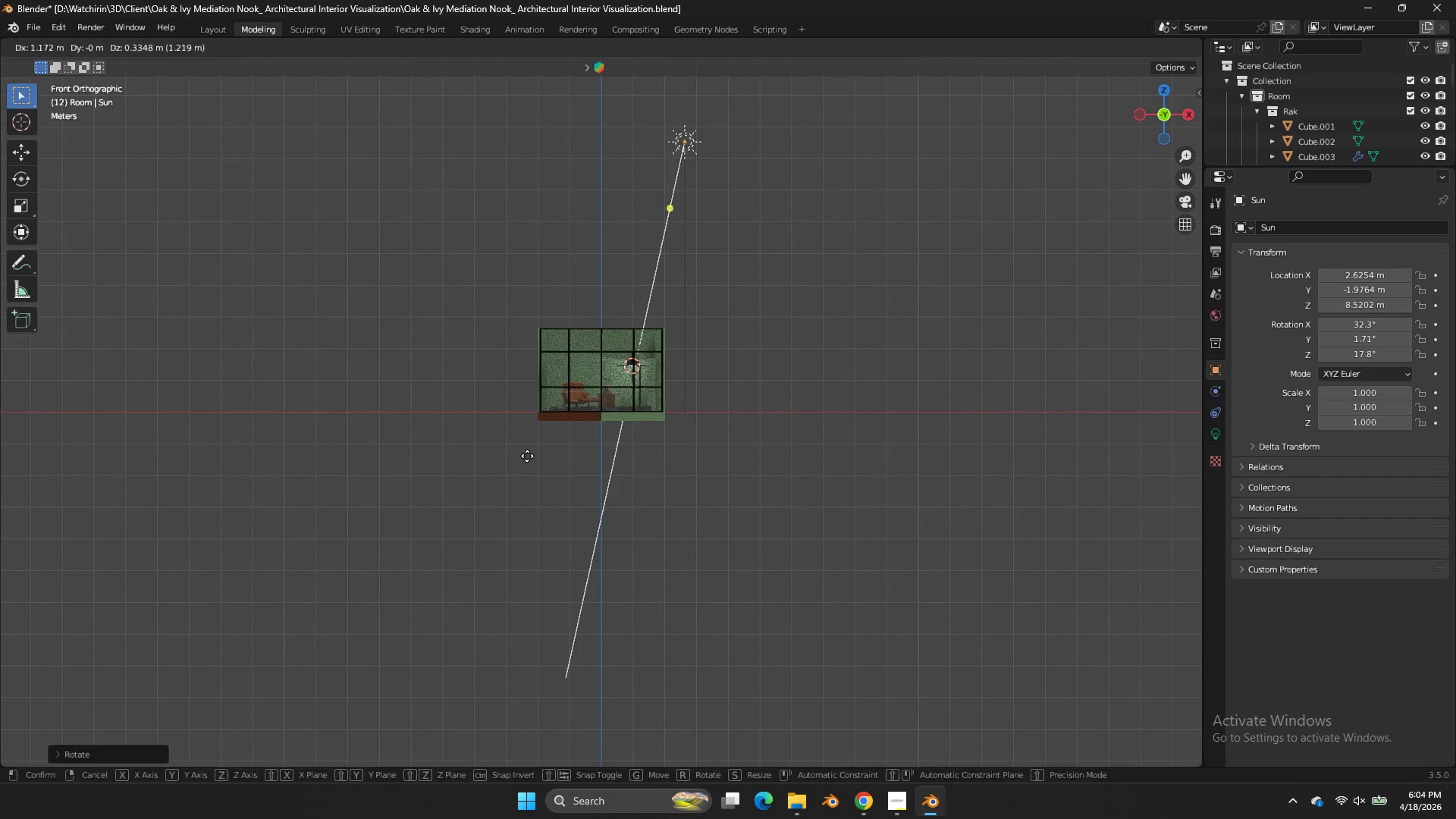 
double_click([527, 456])
 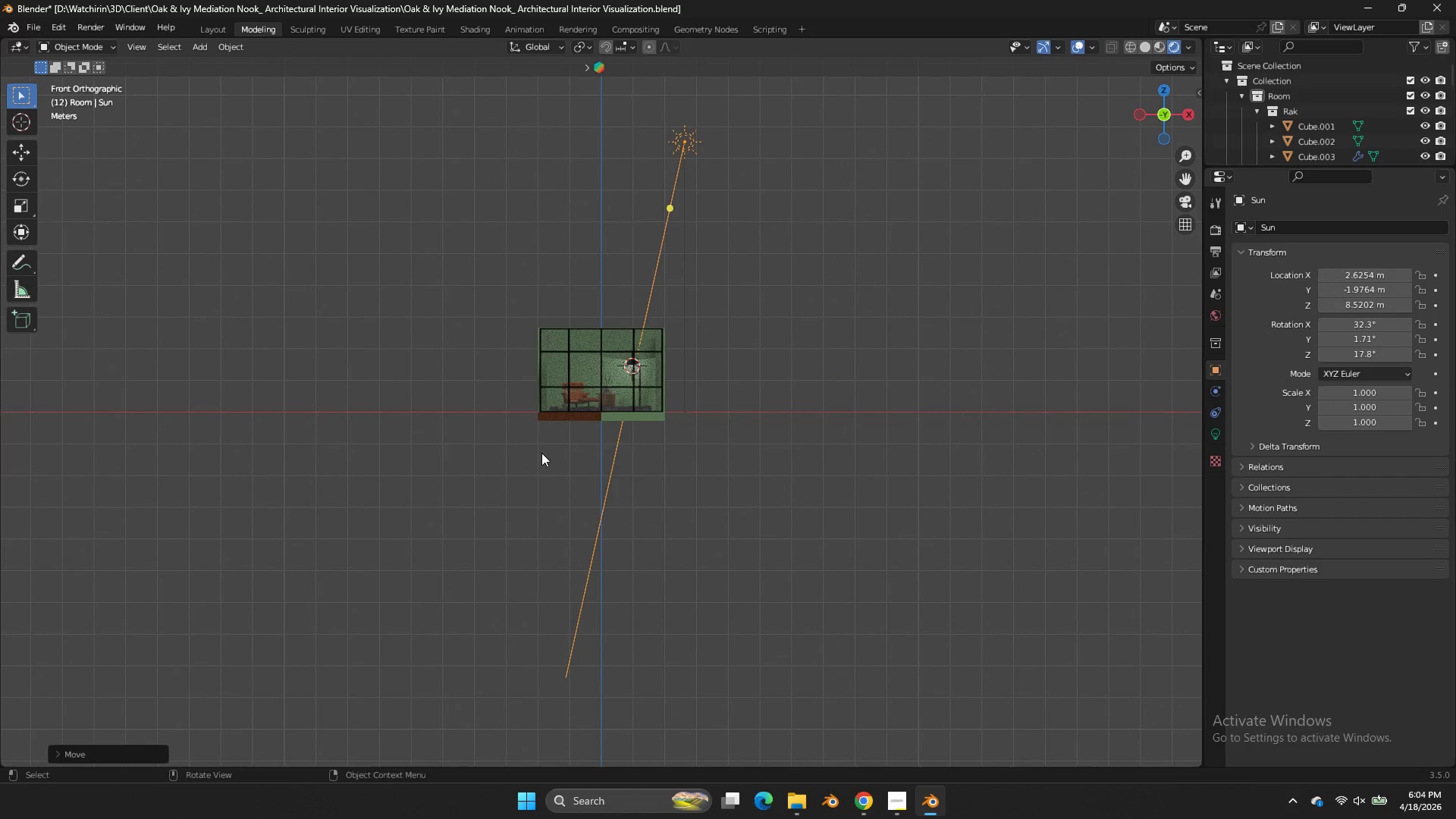 
key(Control+ControlLeft)
 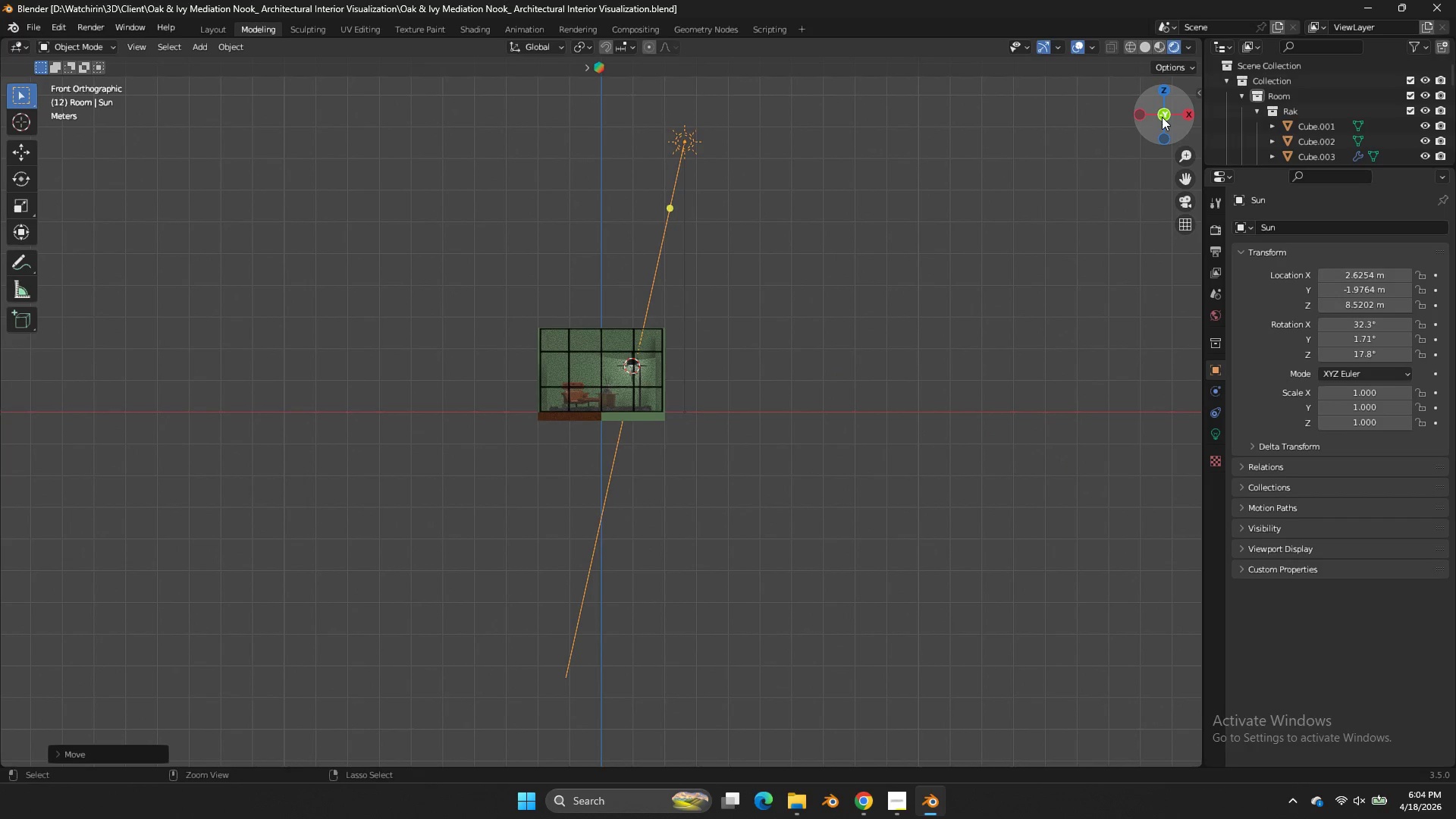 
key(Control+S)
 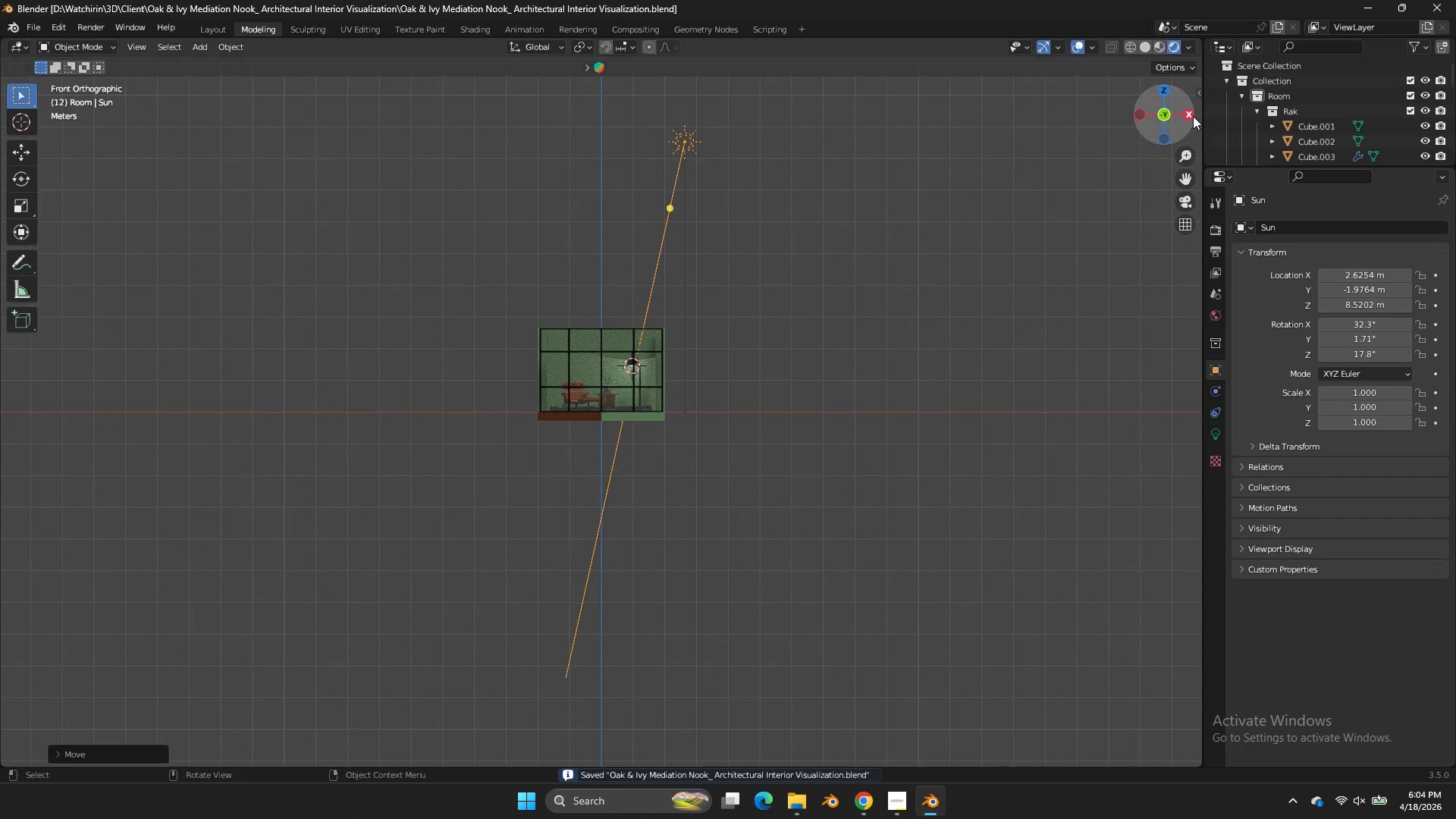 
left_click([1192, 116])
 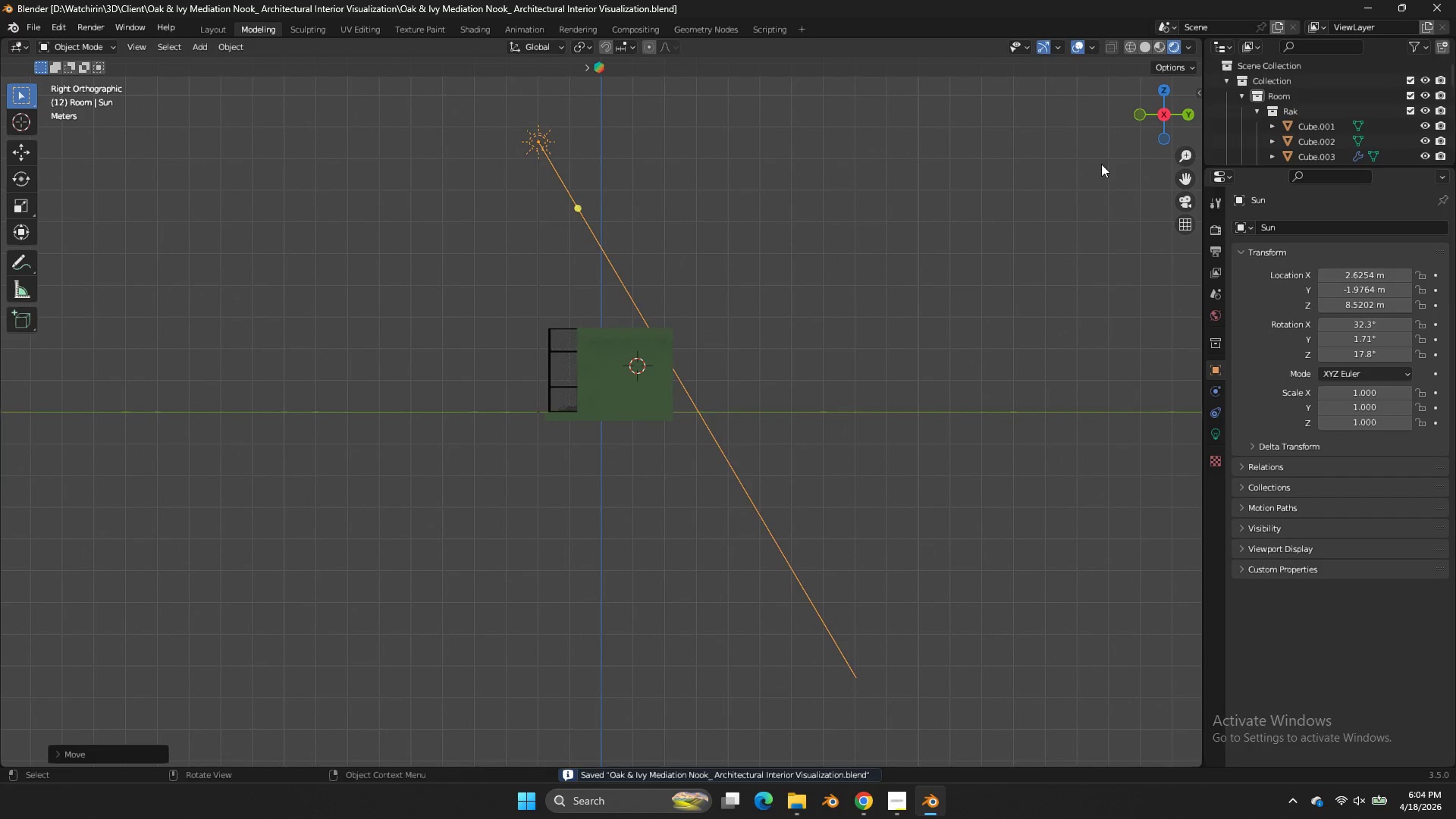 
key(G)
 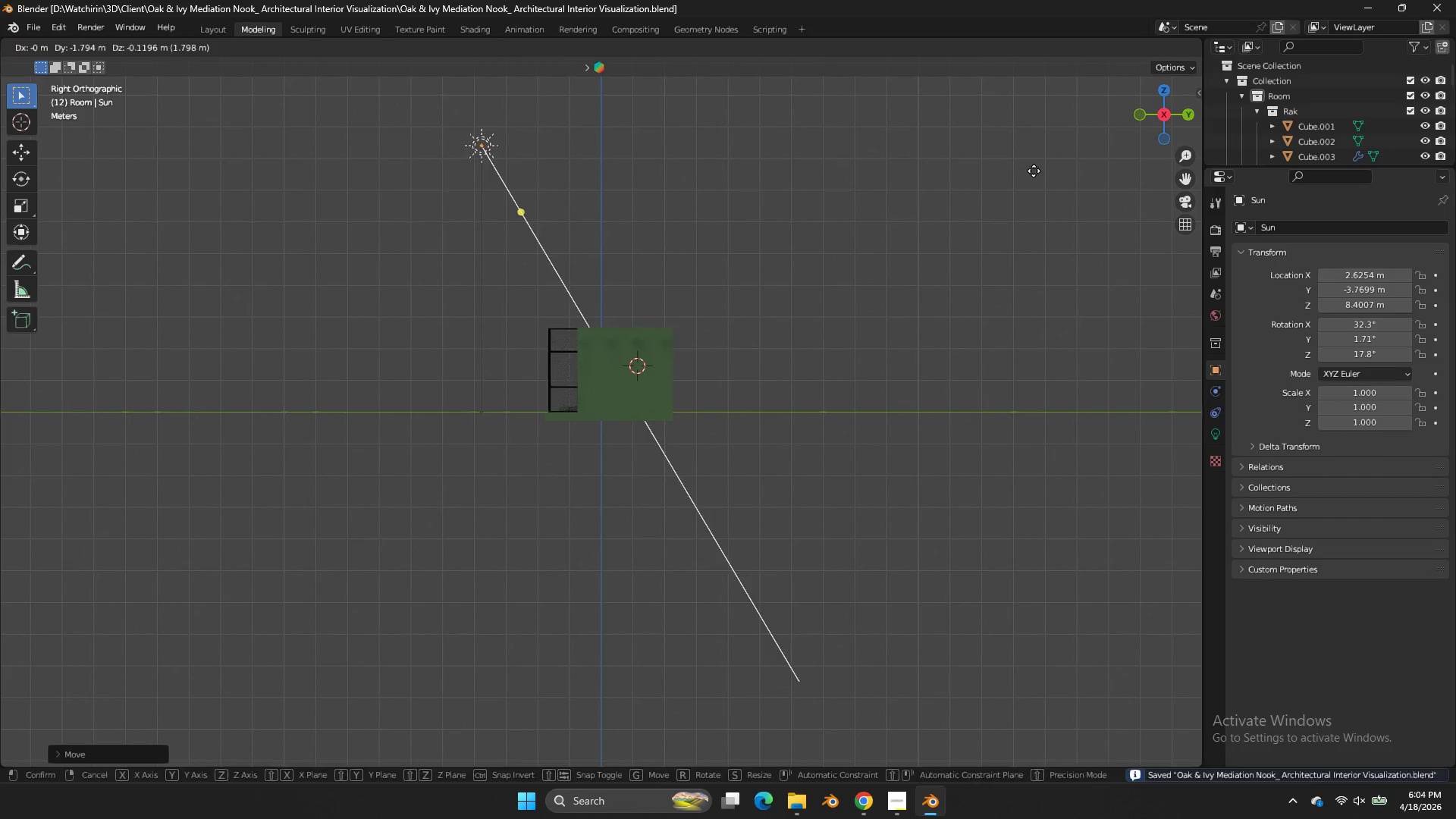 
left_click([1034, 171])
 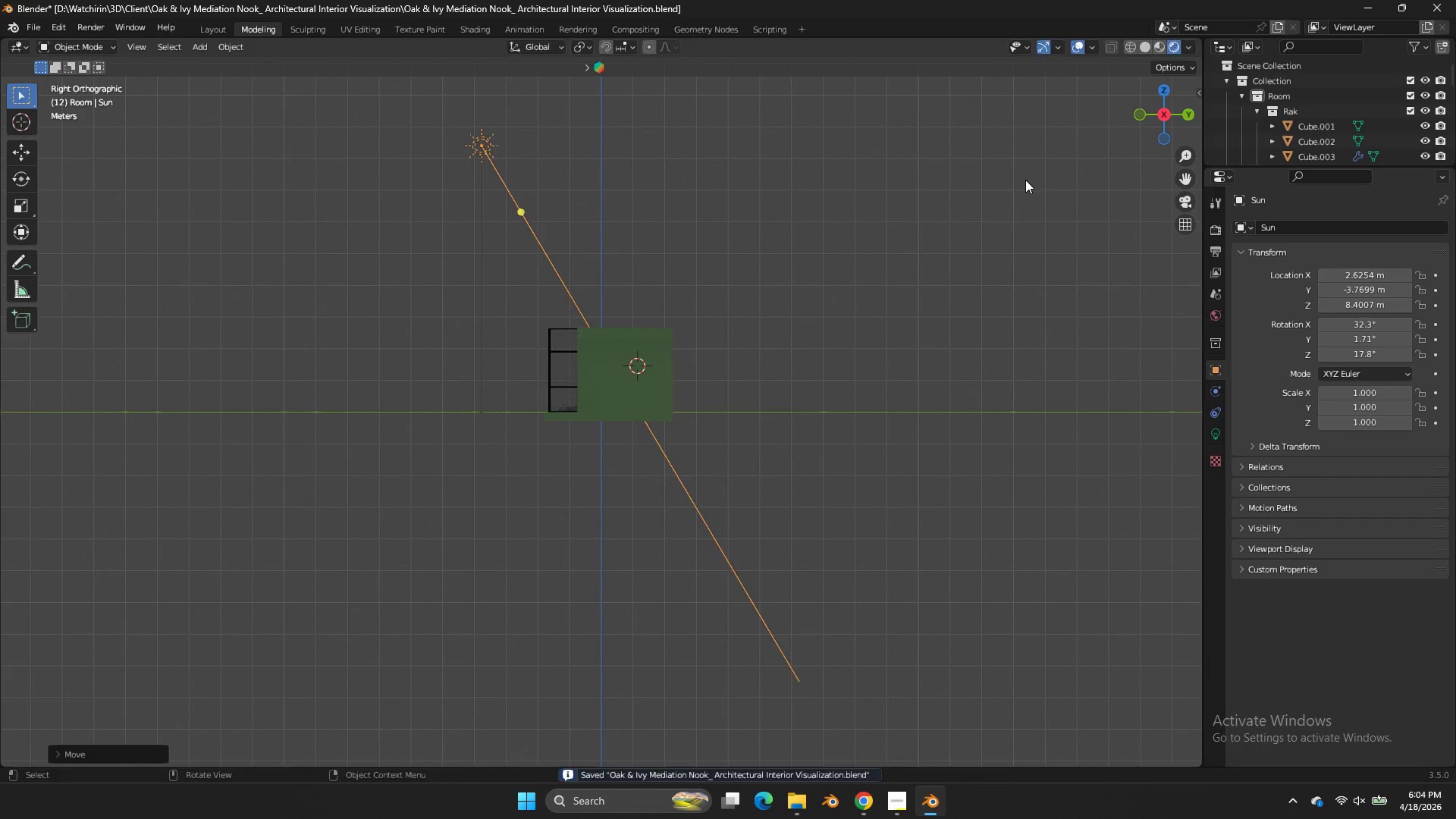 
type(rg)
 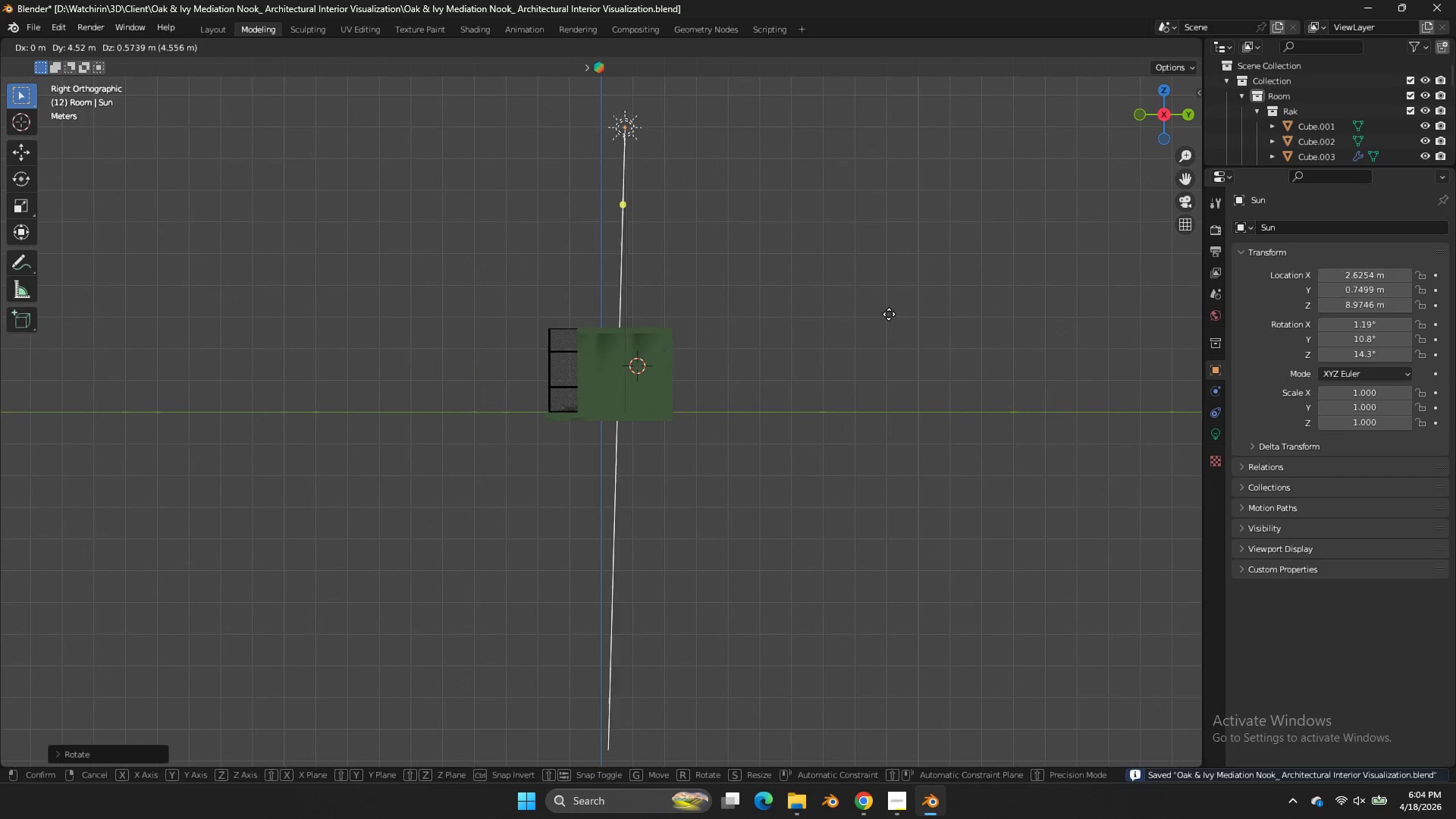 
left_click_drag(start_coordinate=[890, 314], to_coordinate=[896, 312])
 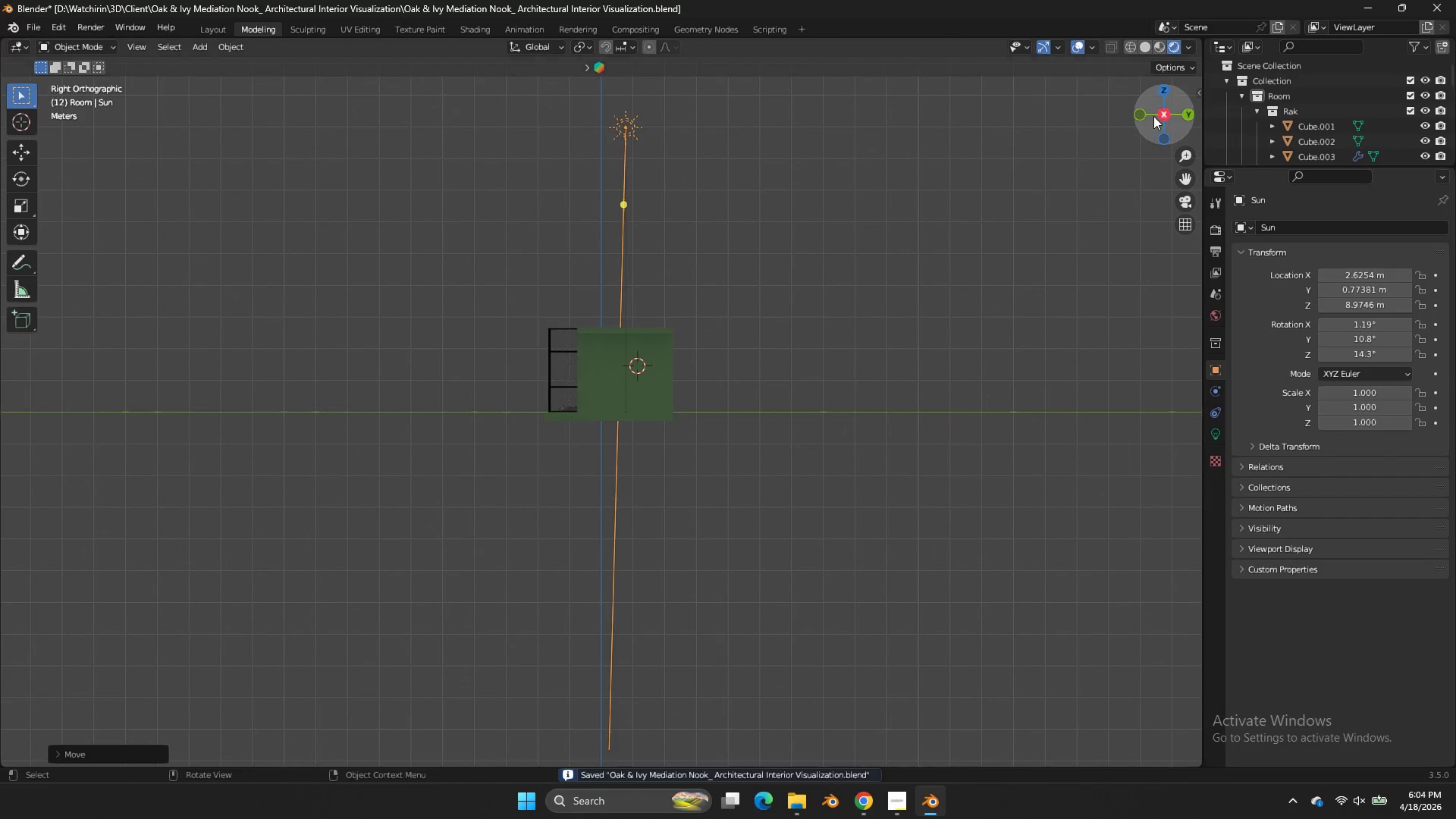 
left_click_drag(start_coordinate=[1153, 116], to_coordinate=[180, 211])
 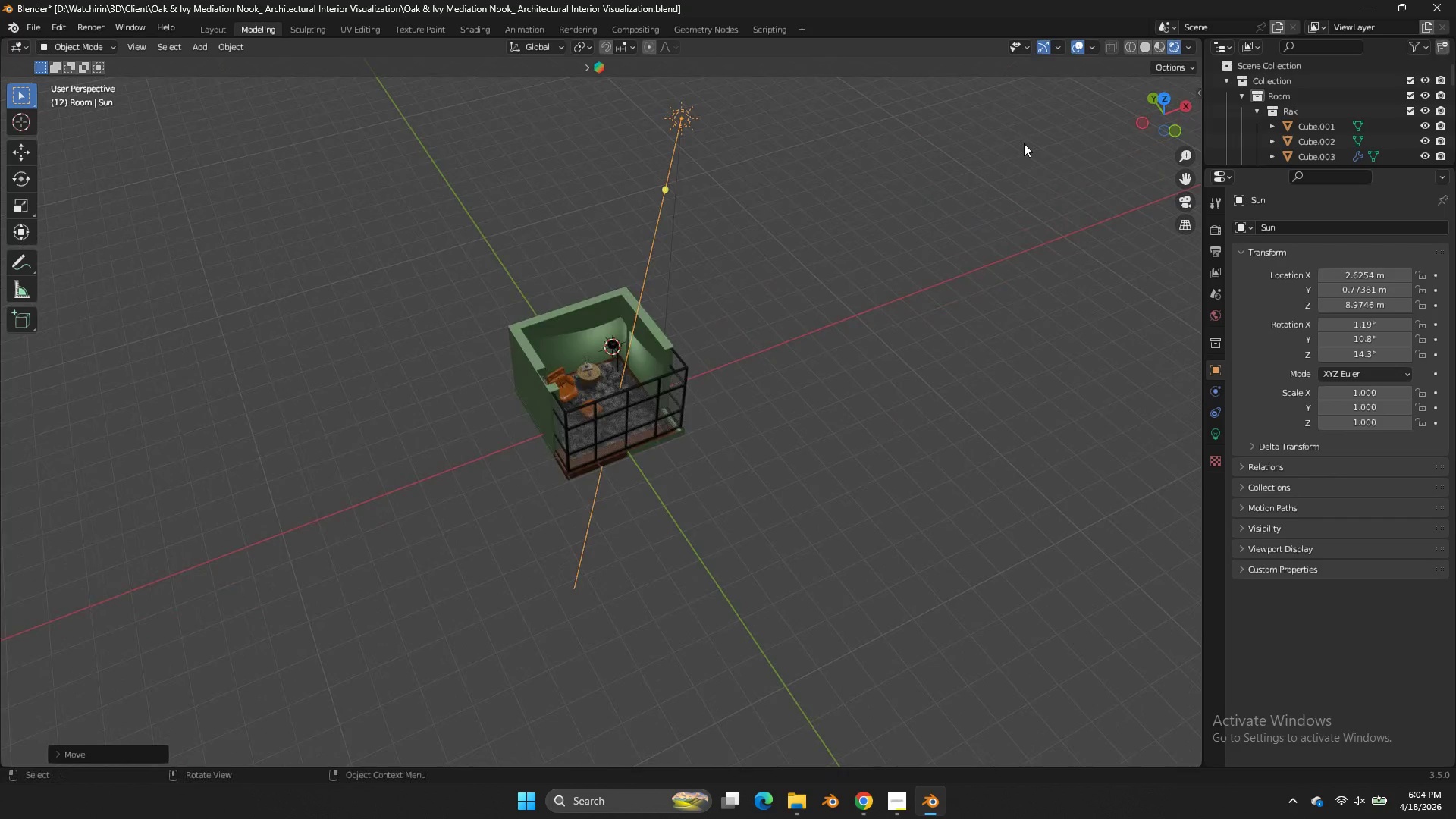 
scroll: coordinate [1024, 143], scroll_direction: up, amount: 2.0
 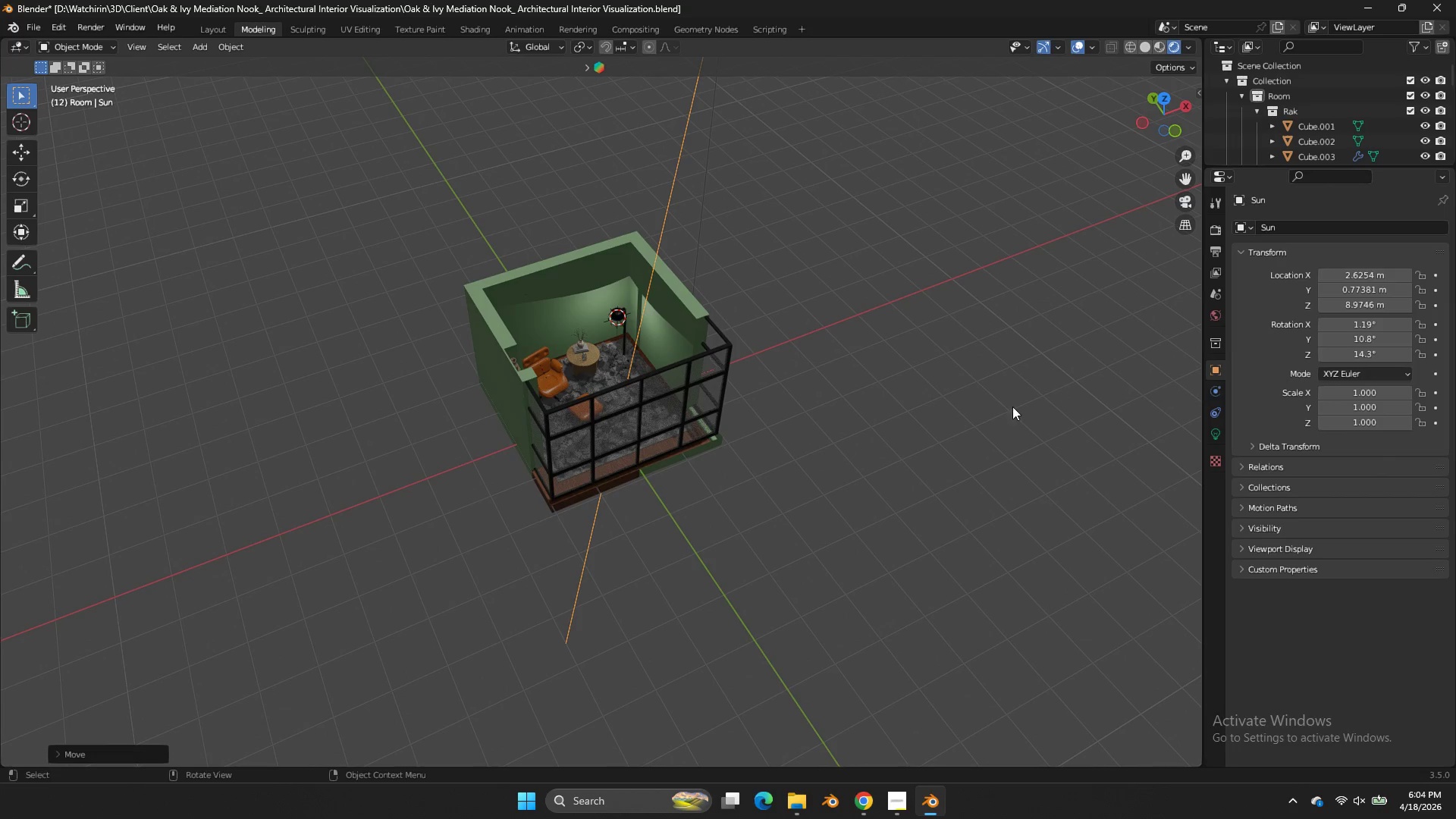 
left_click([1210, 340])
 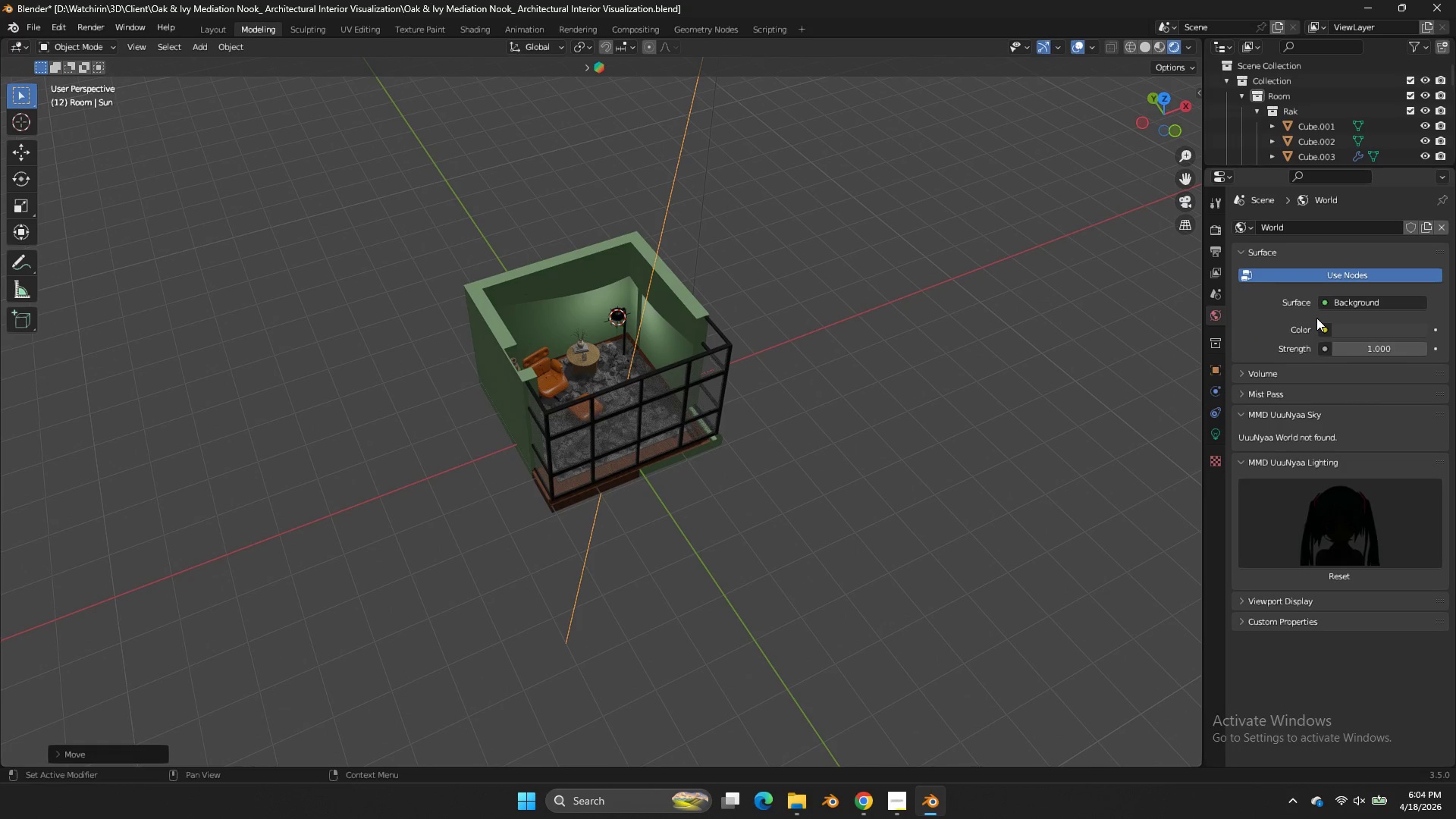 
left_click([1323, 326])
 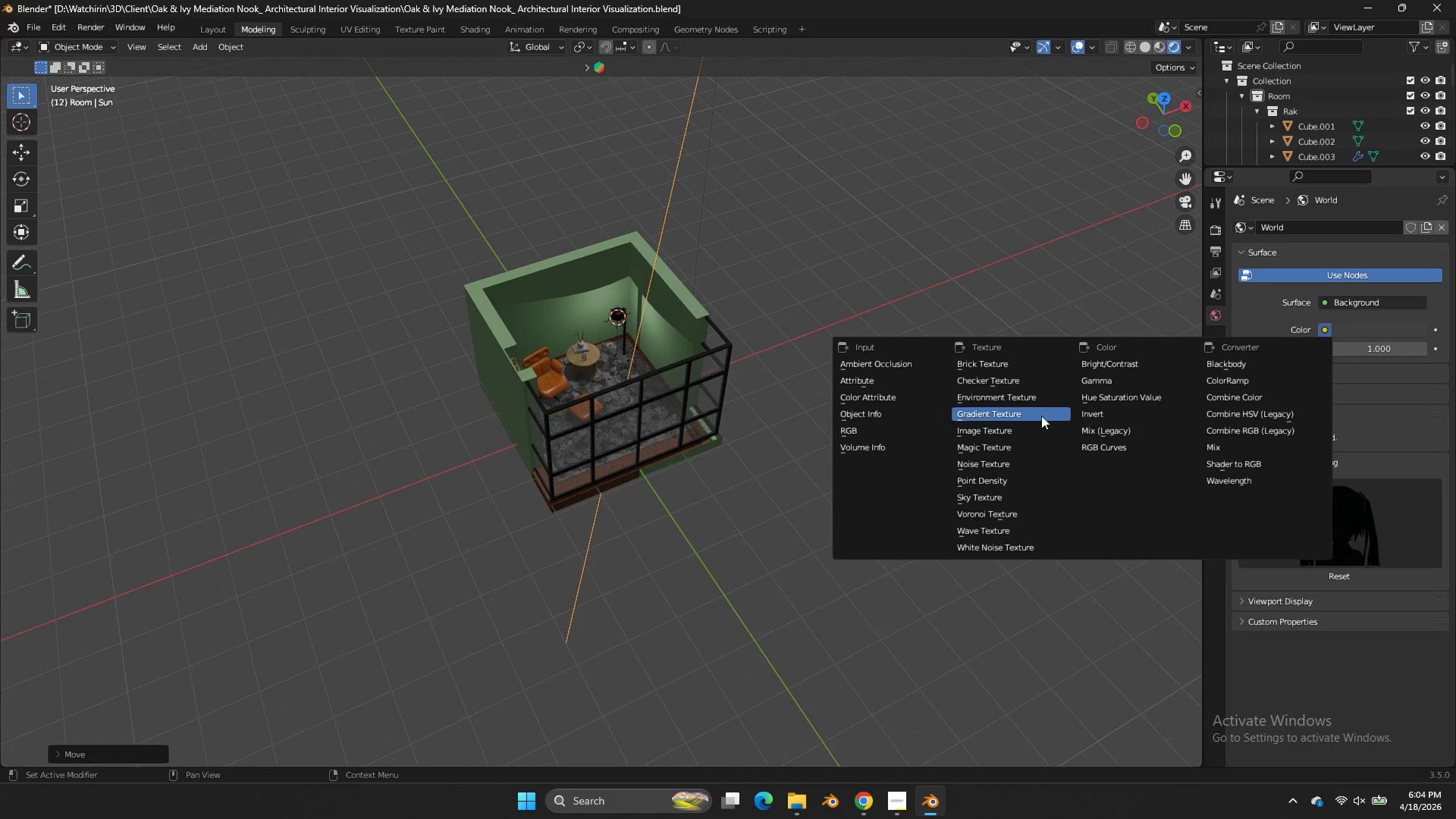 
left_click([1033, 397])
 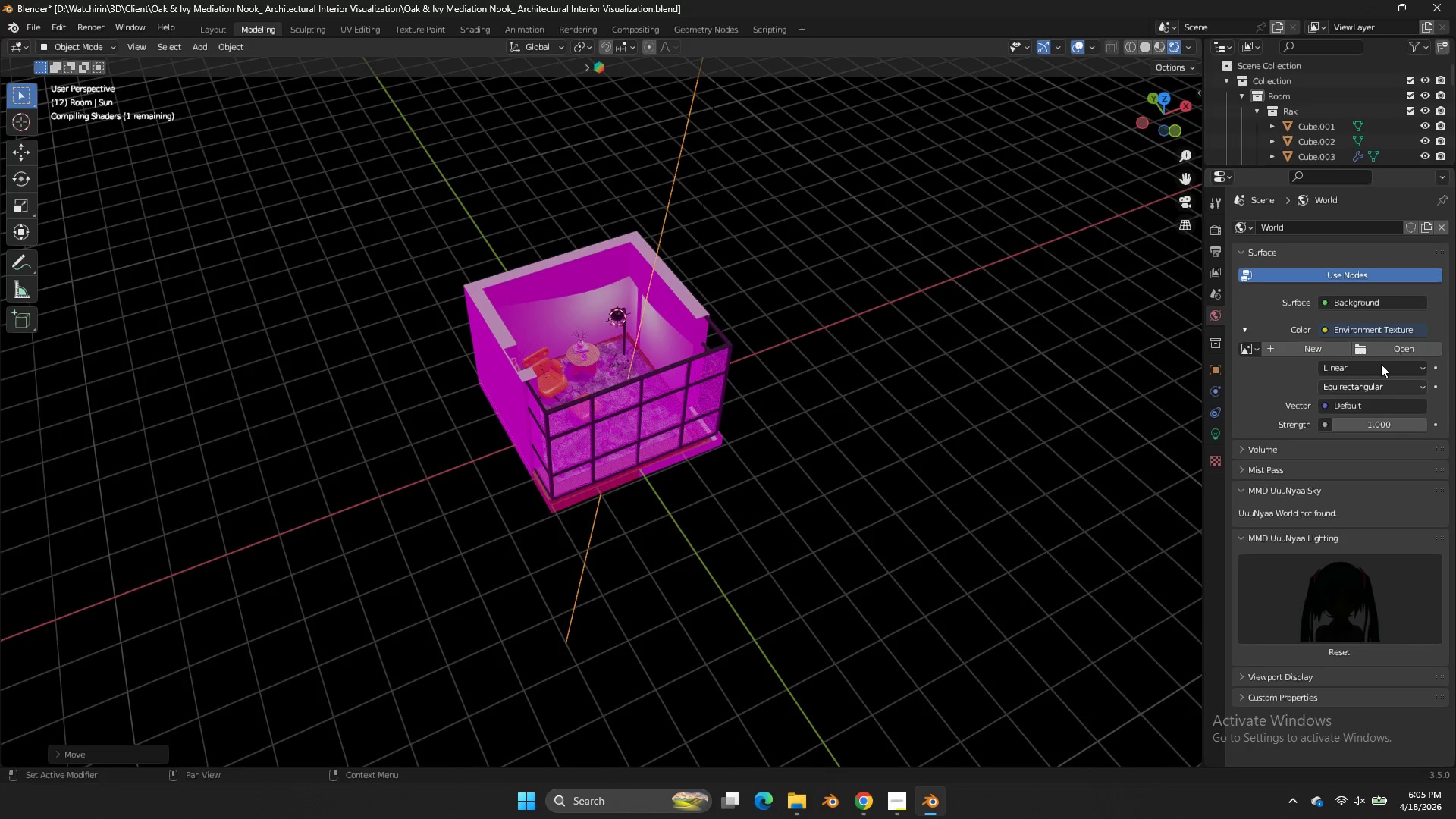 
double_click([1384, 349])
 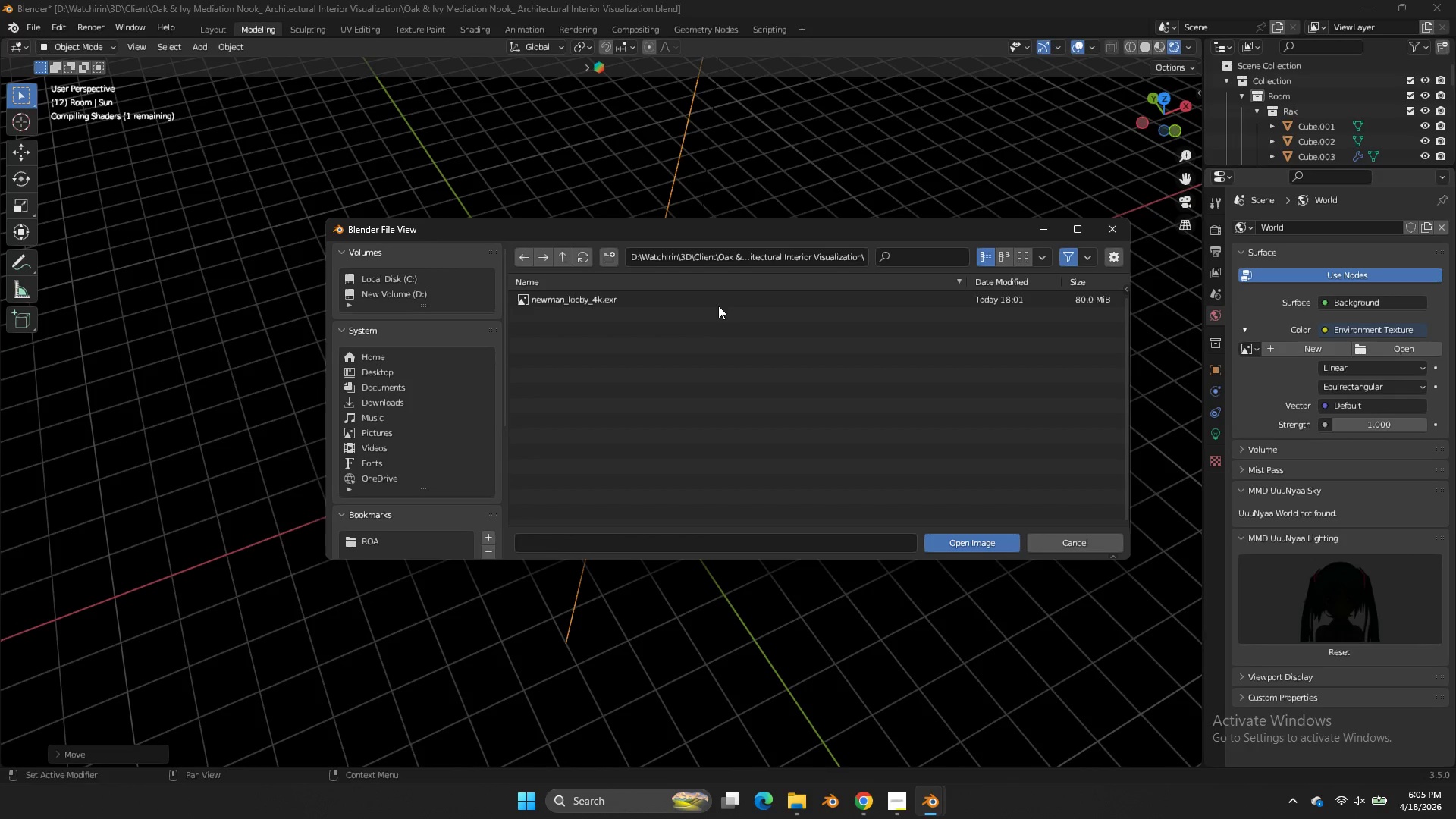 
double_click([713, 298])
 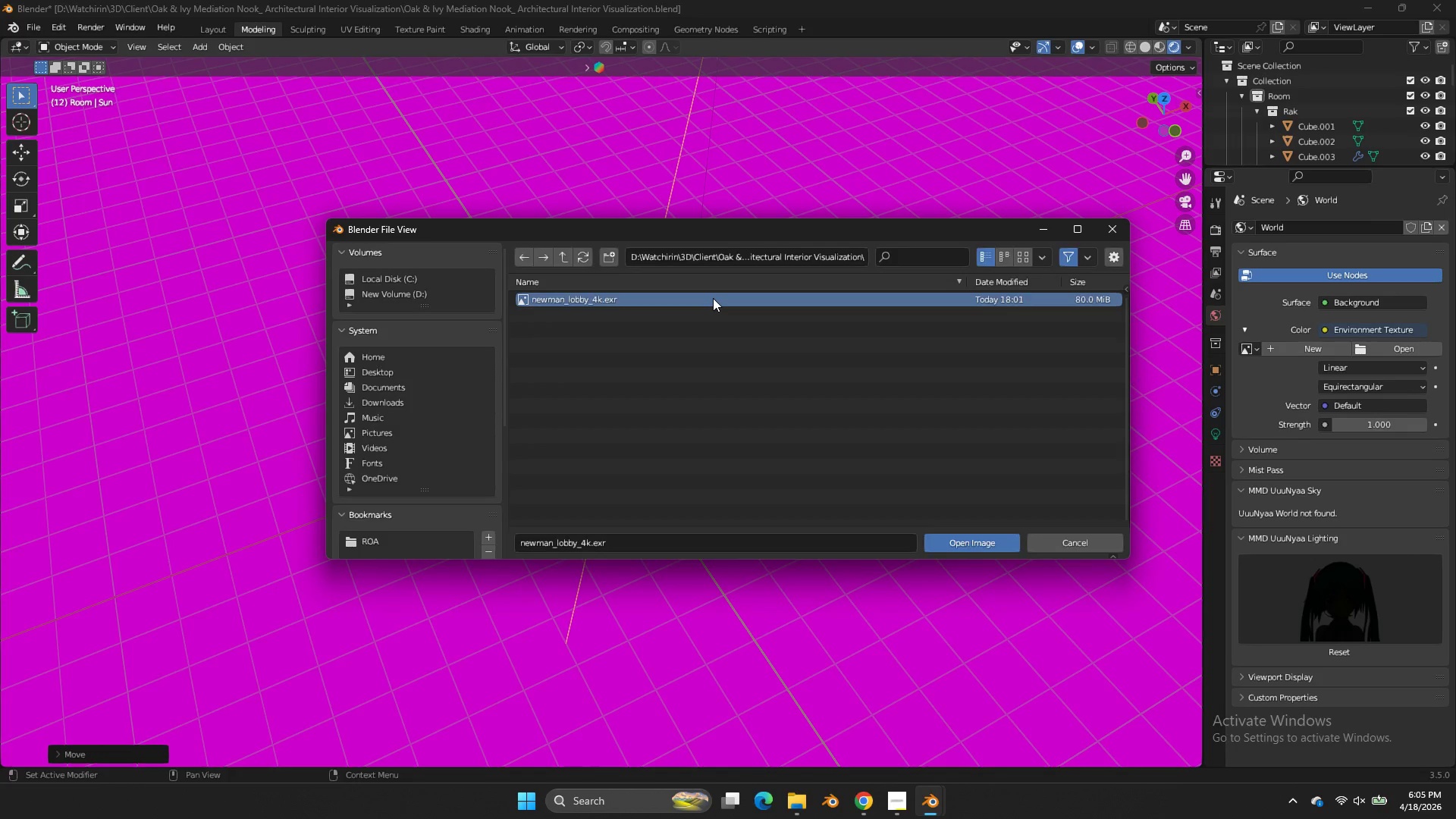 
triple_click([713, 298])
 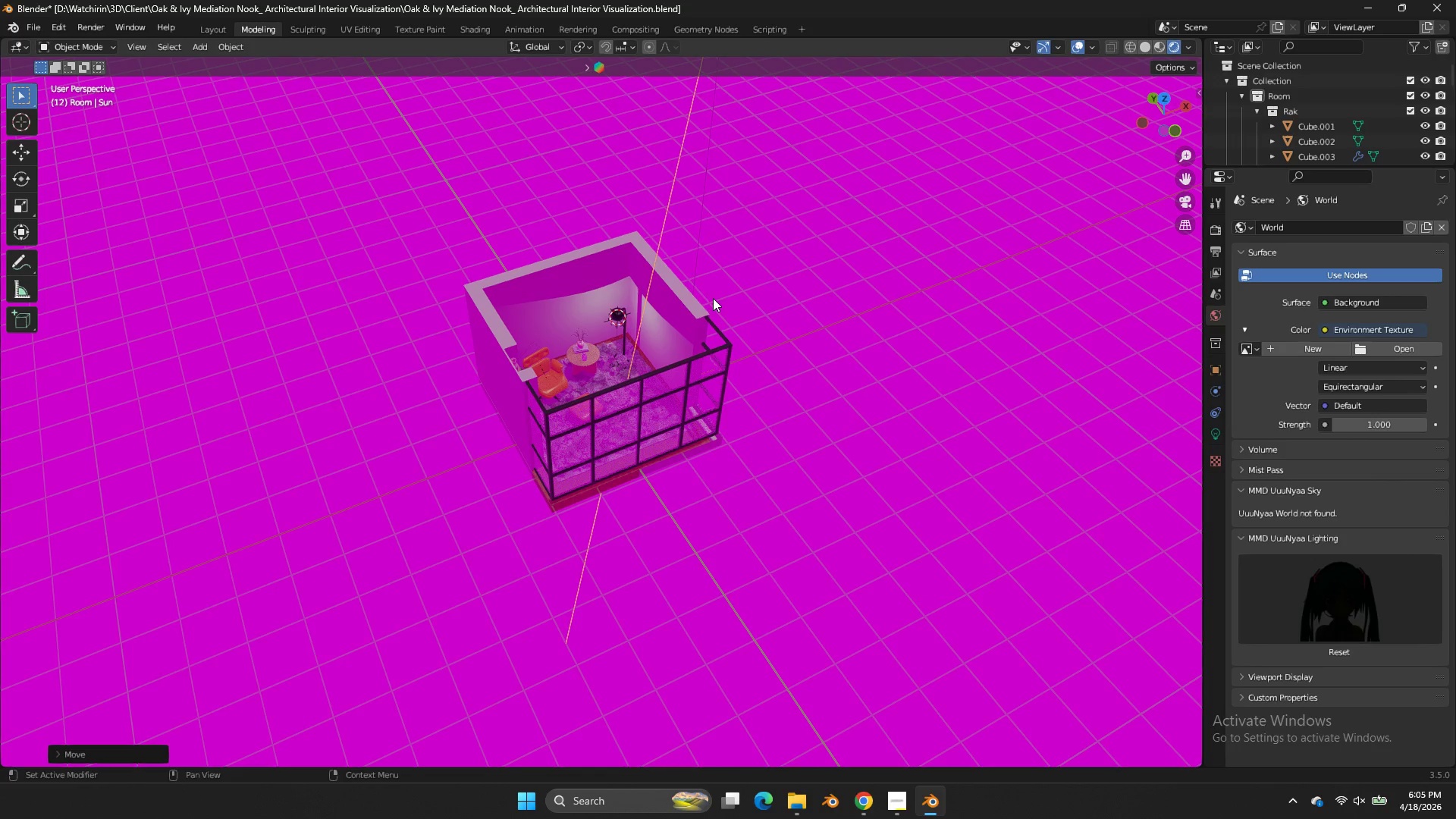 
scroll: coordinate [982, 389], scroll_direction: up, amount: 7.0
 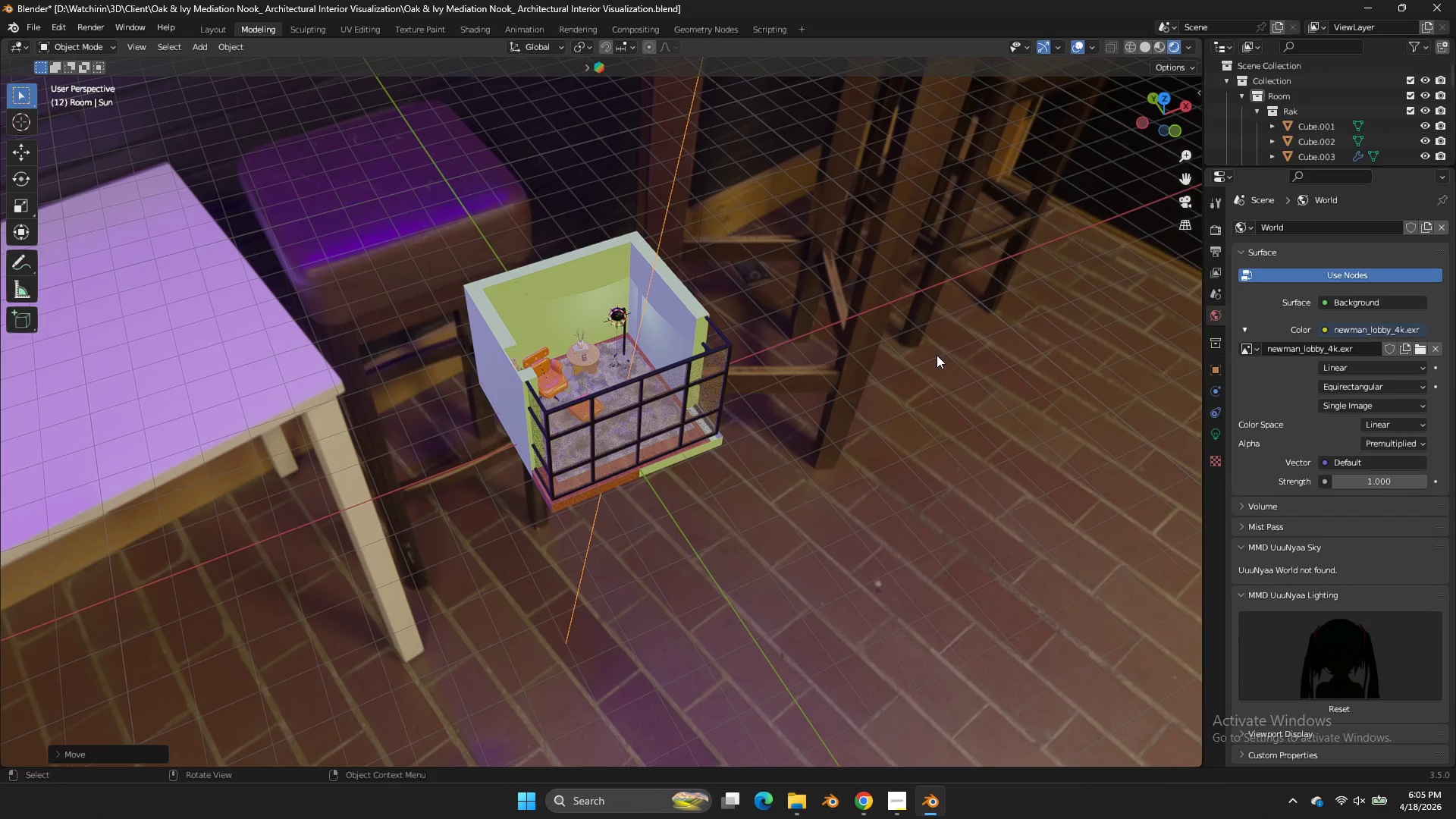 
left_click_drag(start_coordinate=[1175, 127], to_coordinate=[14, 71])
 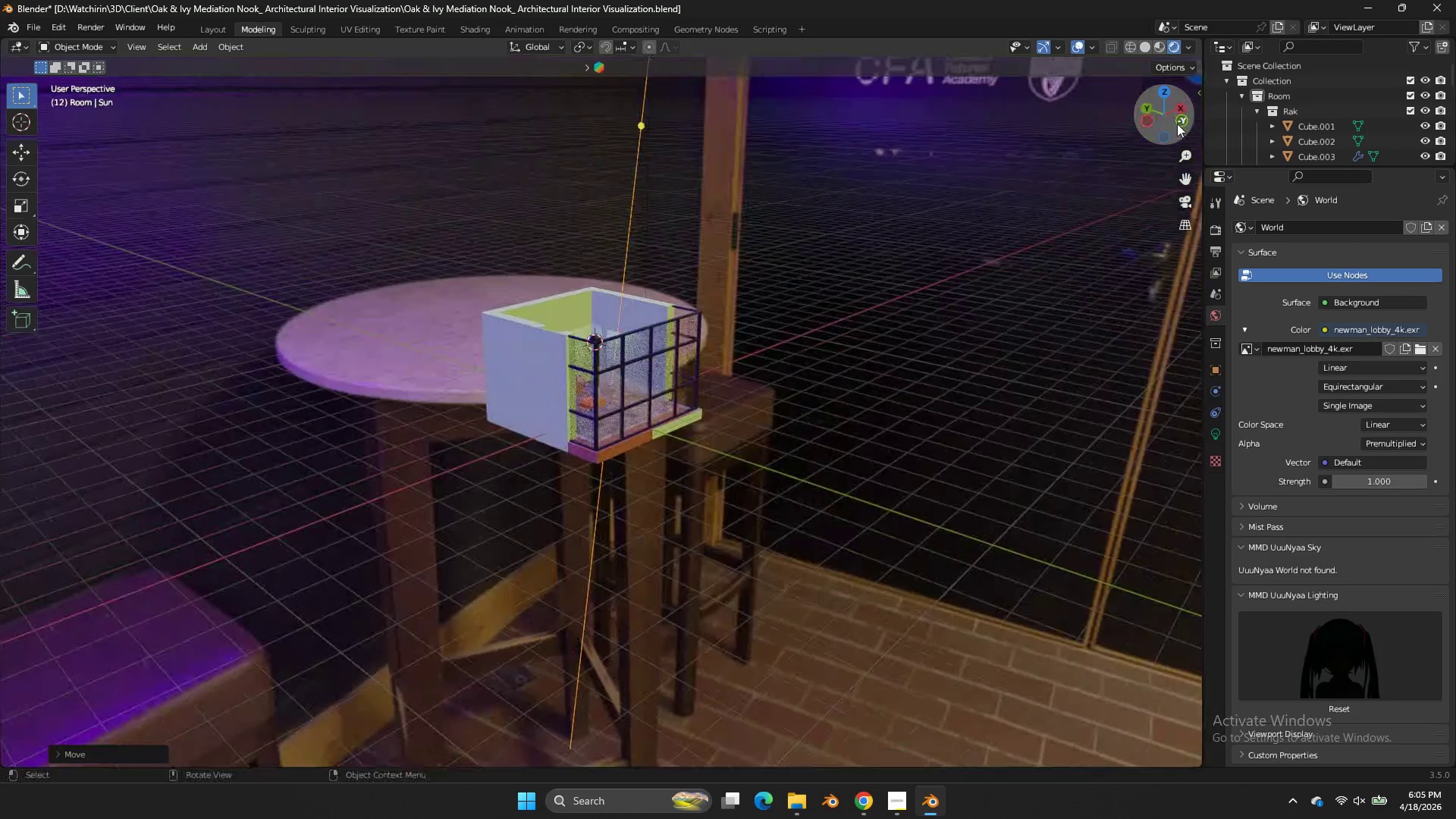 
scroll: coordinate [968, 328], scroll_direction: down, amount: 1.0
 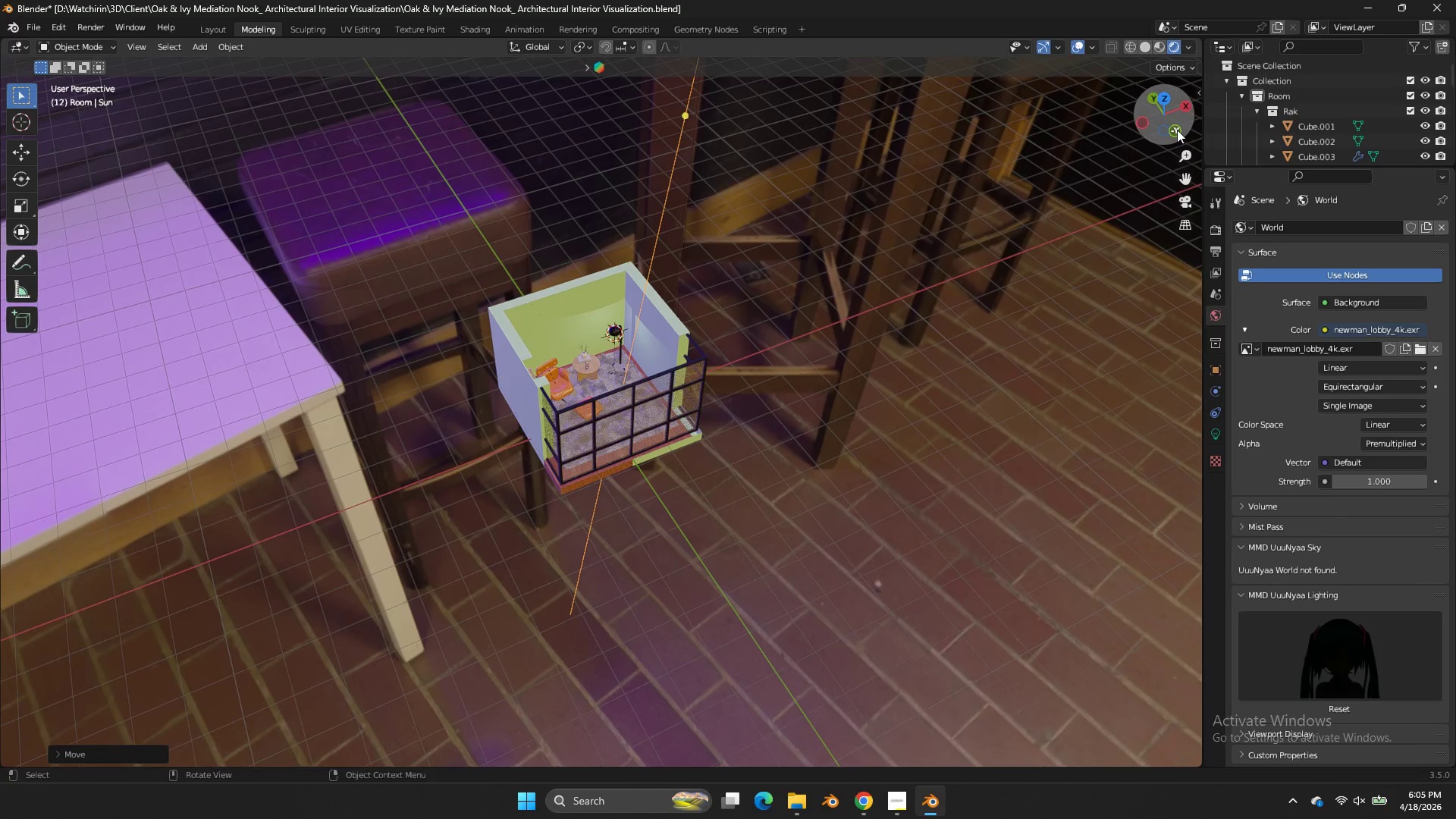 
left_click_drag(start_coordinate=[1177, 124], to_coordinate=[1226, 128])
 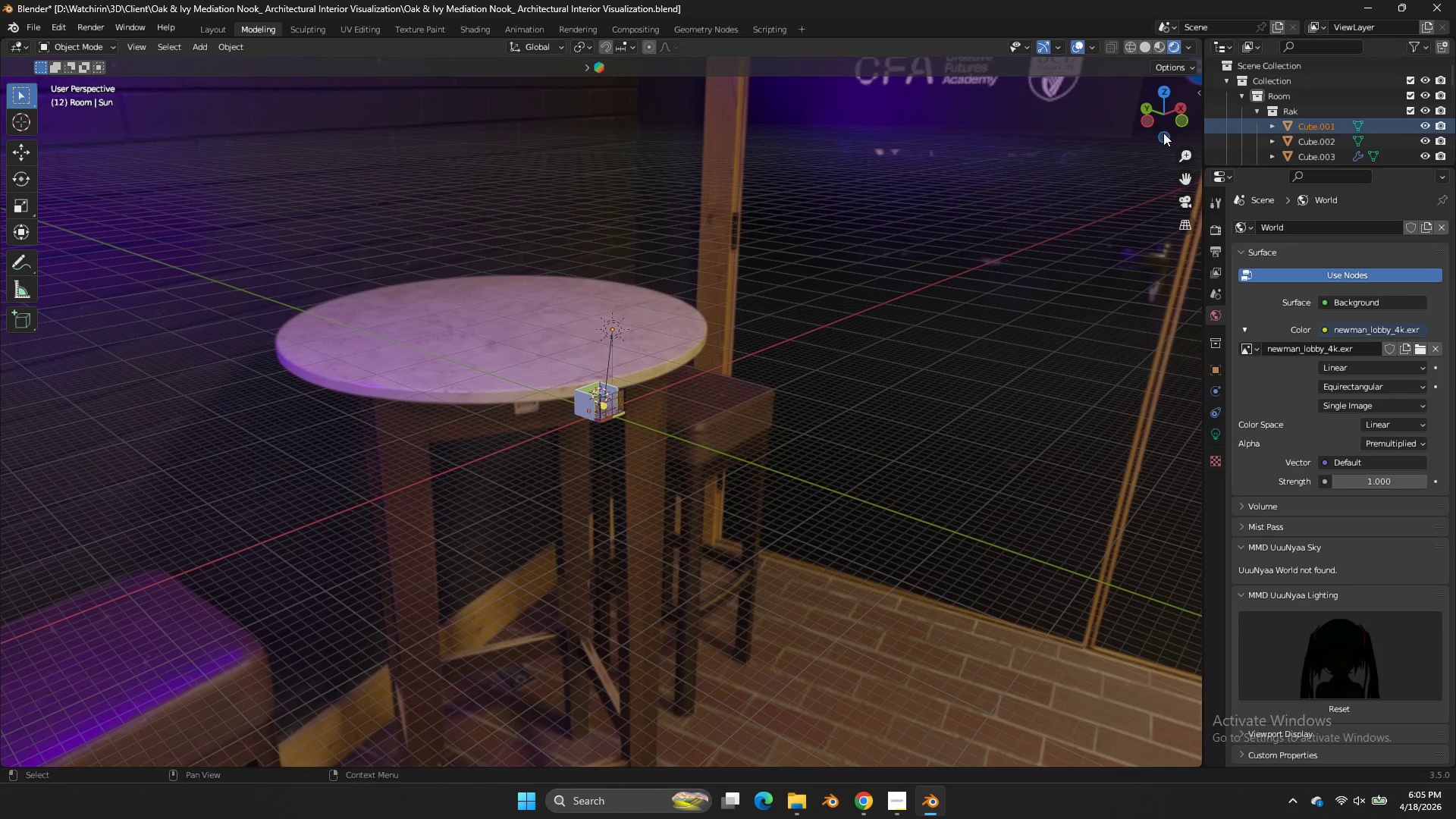 
scroll: coordinate [1177, 124], scroll_direction: down, amount: 8.0
 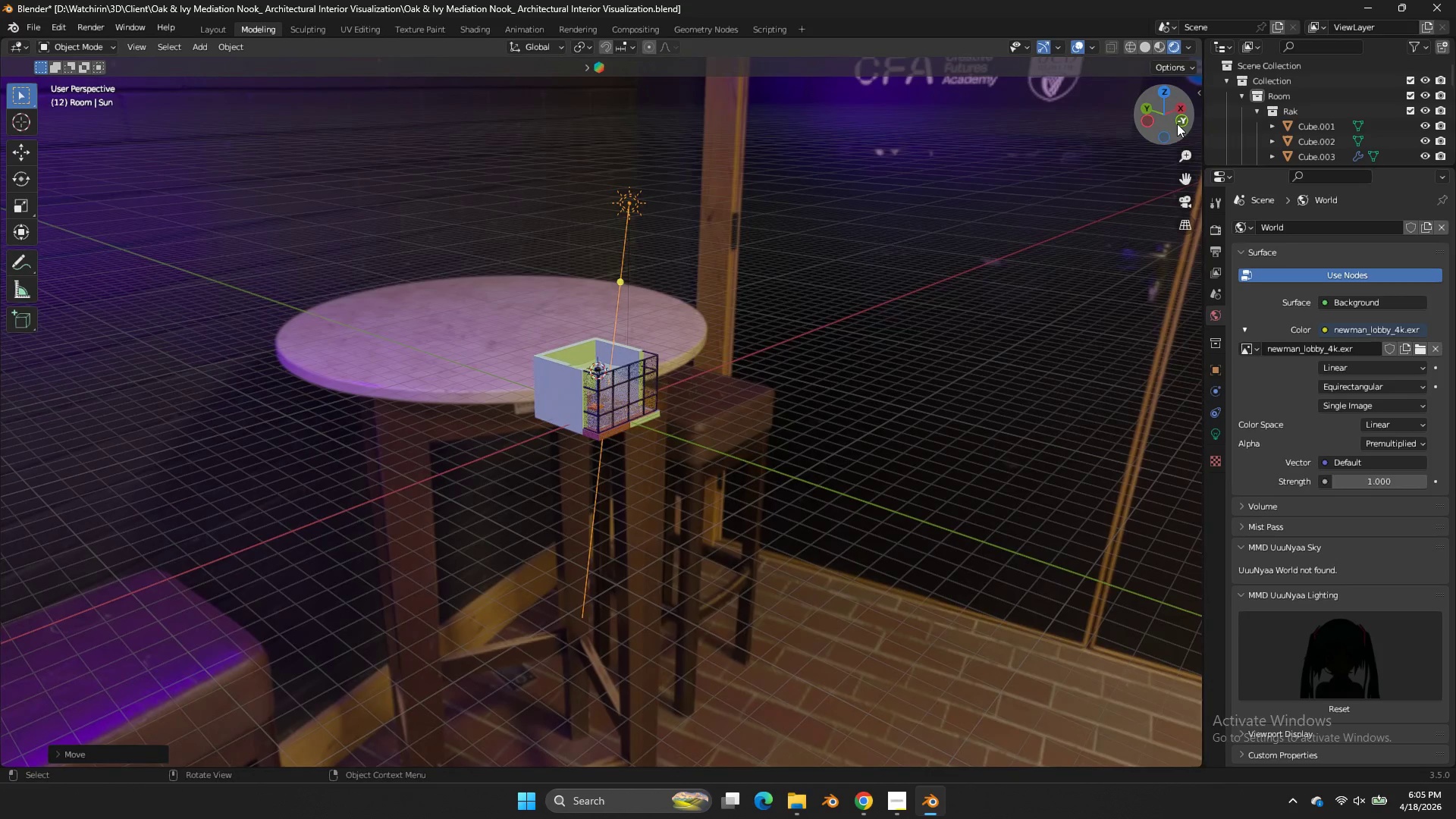 
left_click_drag(start_coordinate=[1163, 133], to_coordinate=[486, 144])
 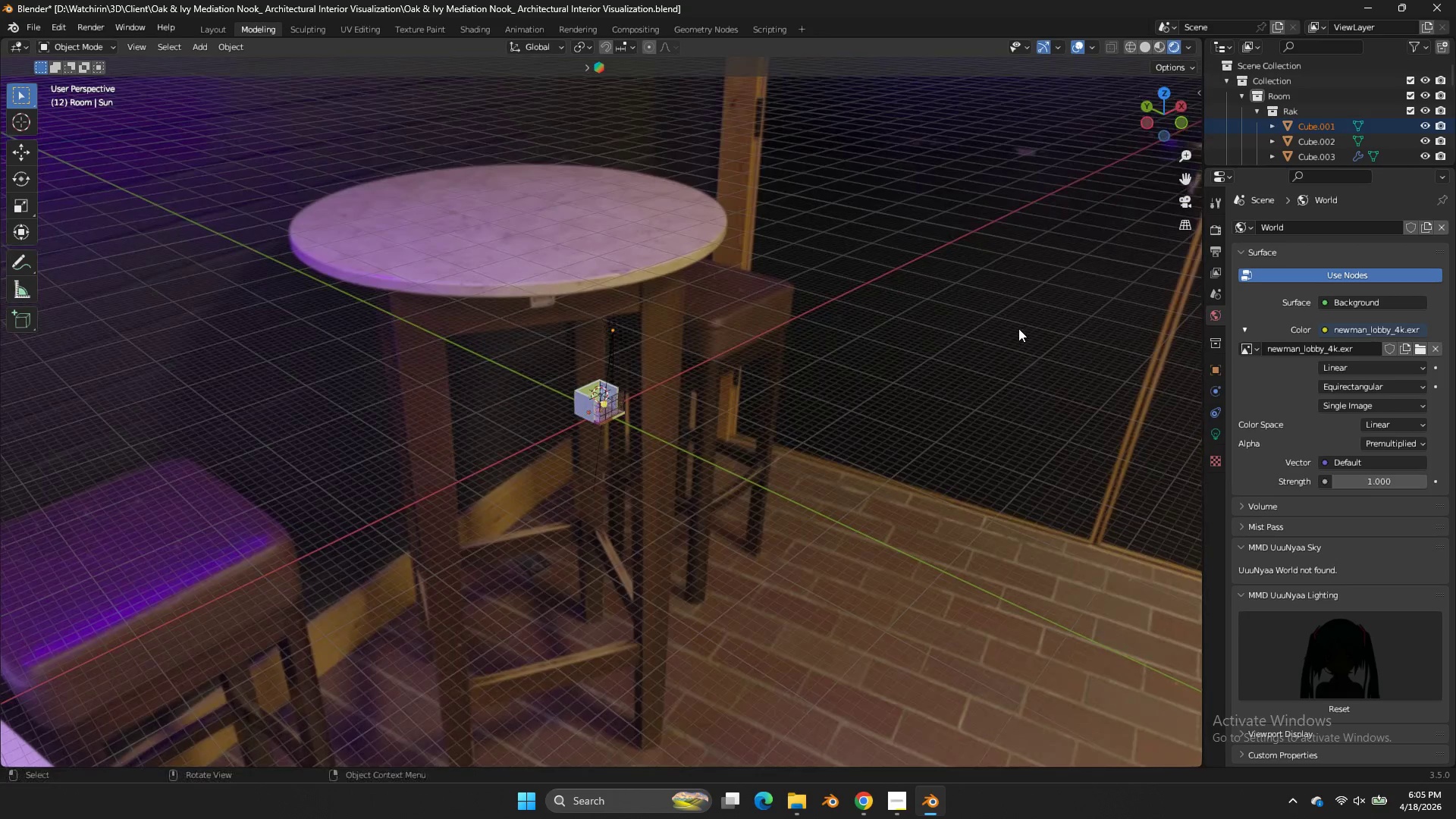 
scroll: coordinate [1021, 329], scroll_direction: up, amount: 9.0
 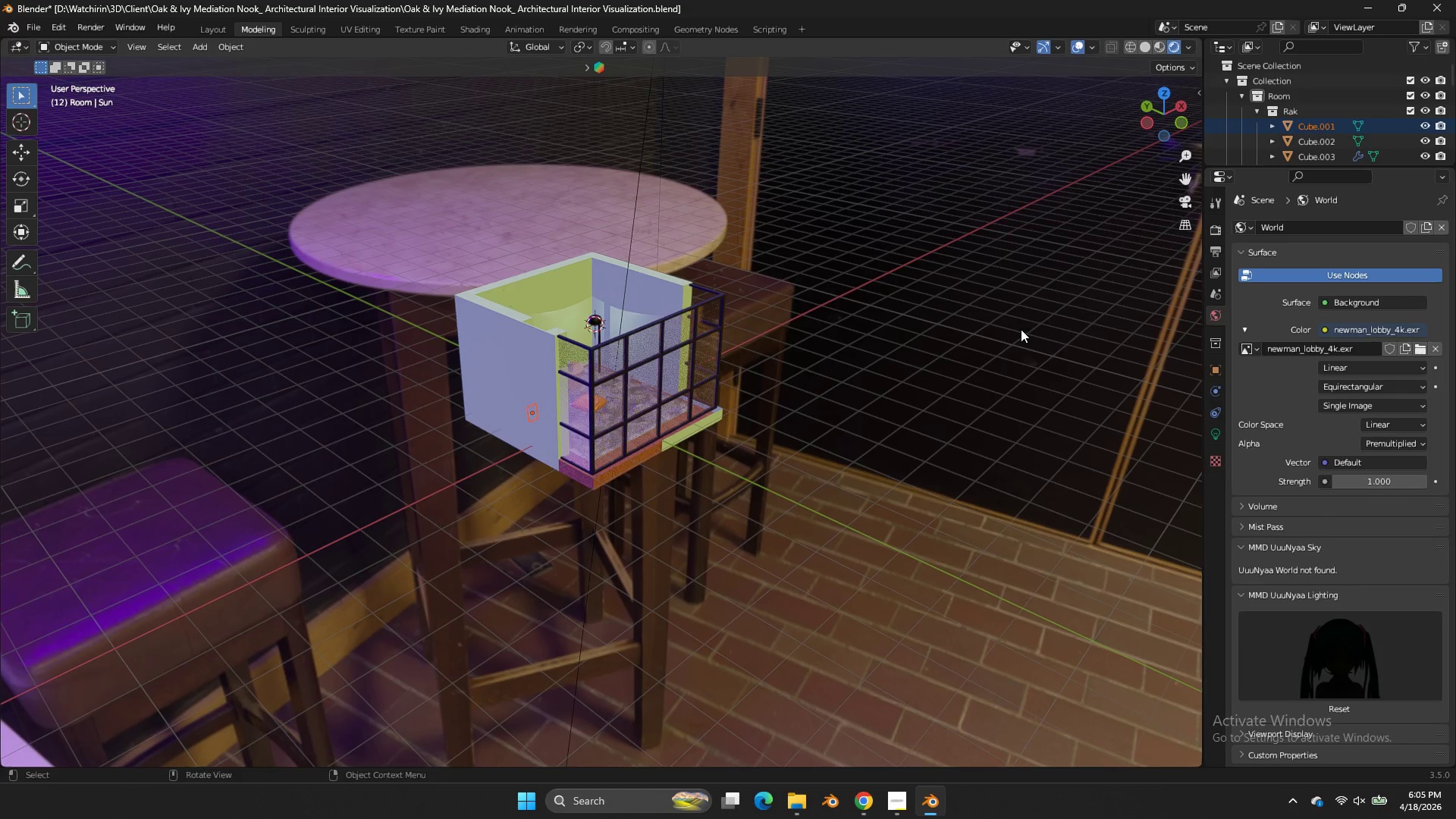 
wait(36.55)
 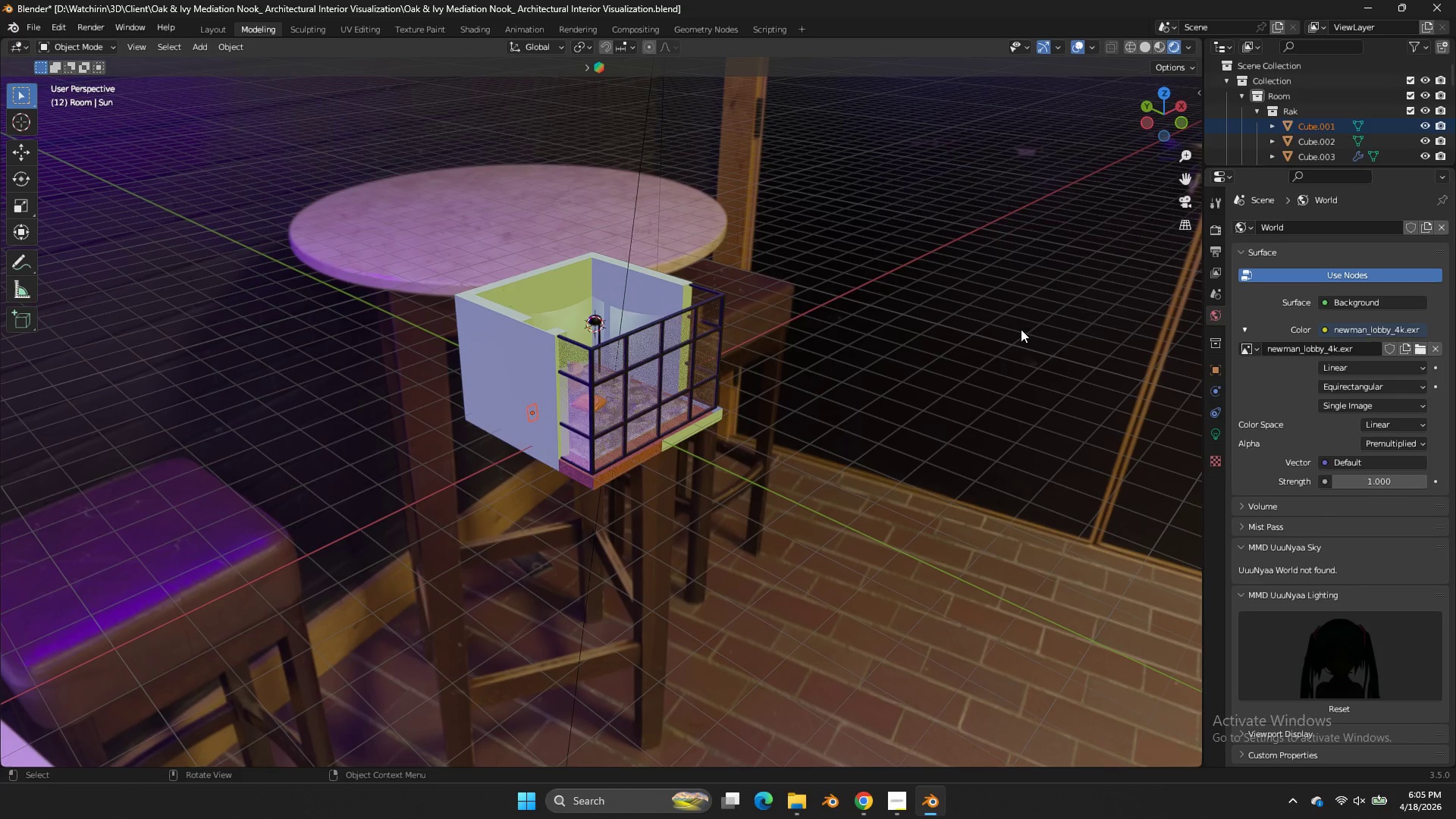 
key(Z)
 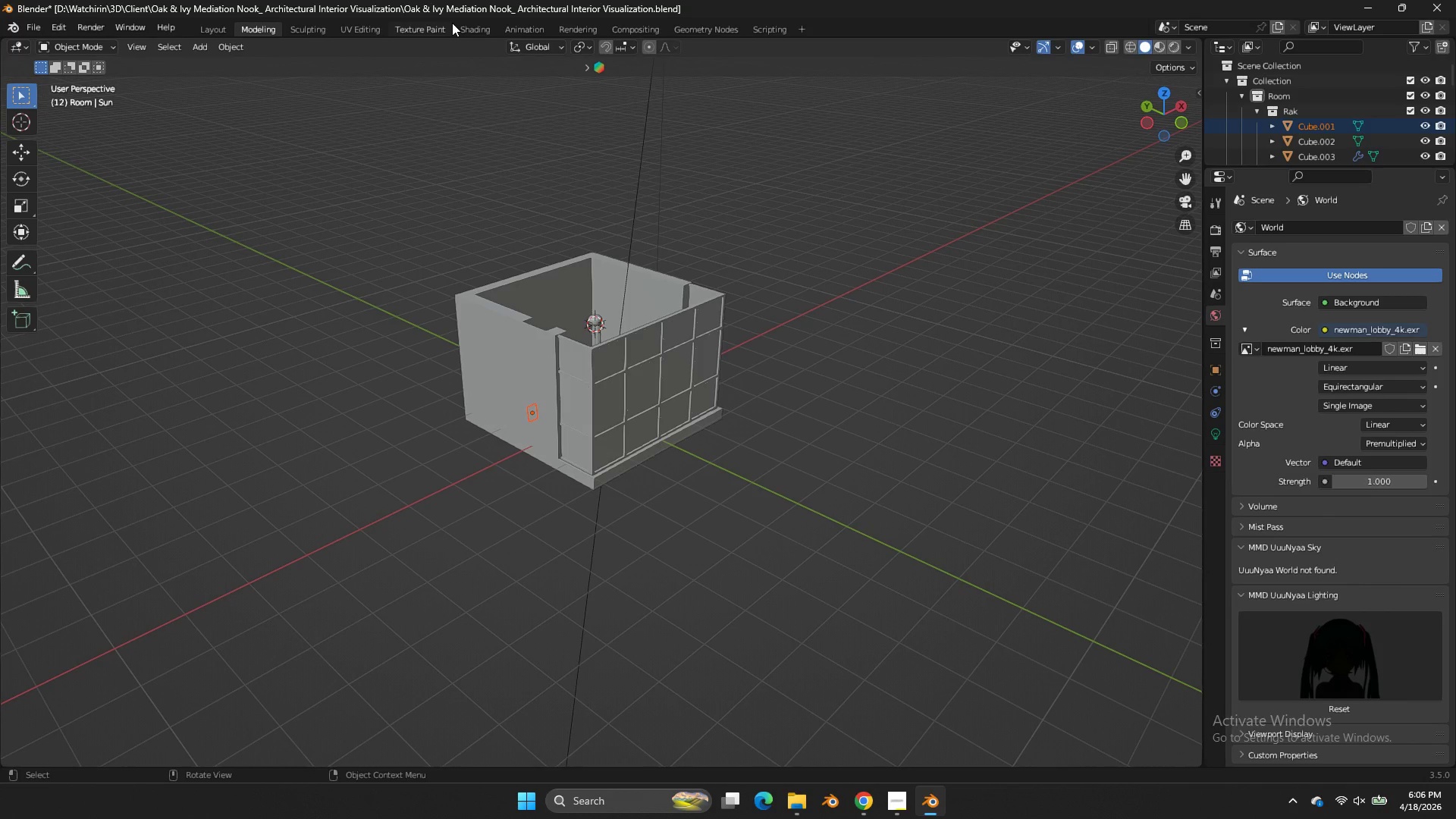 
double_click([463, 26])
 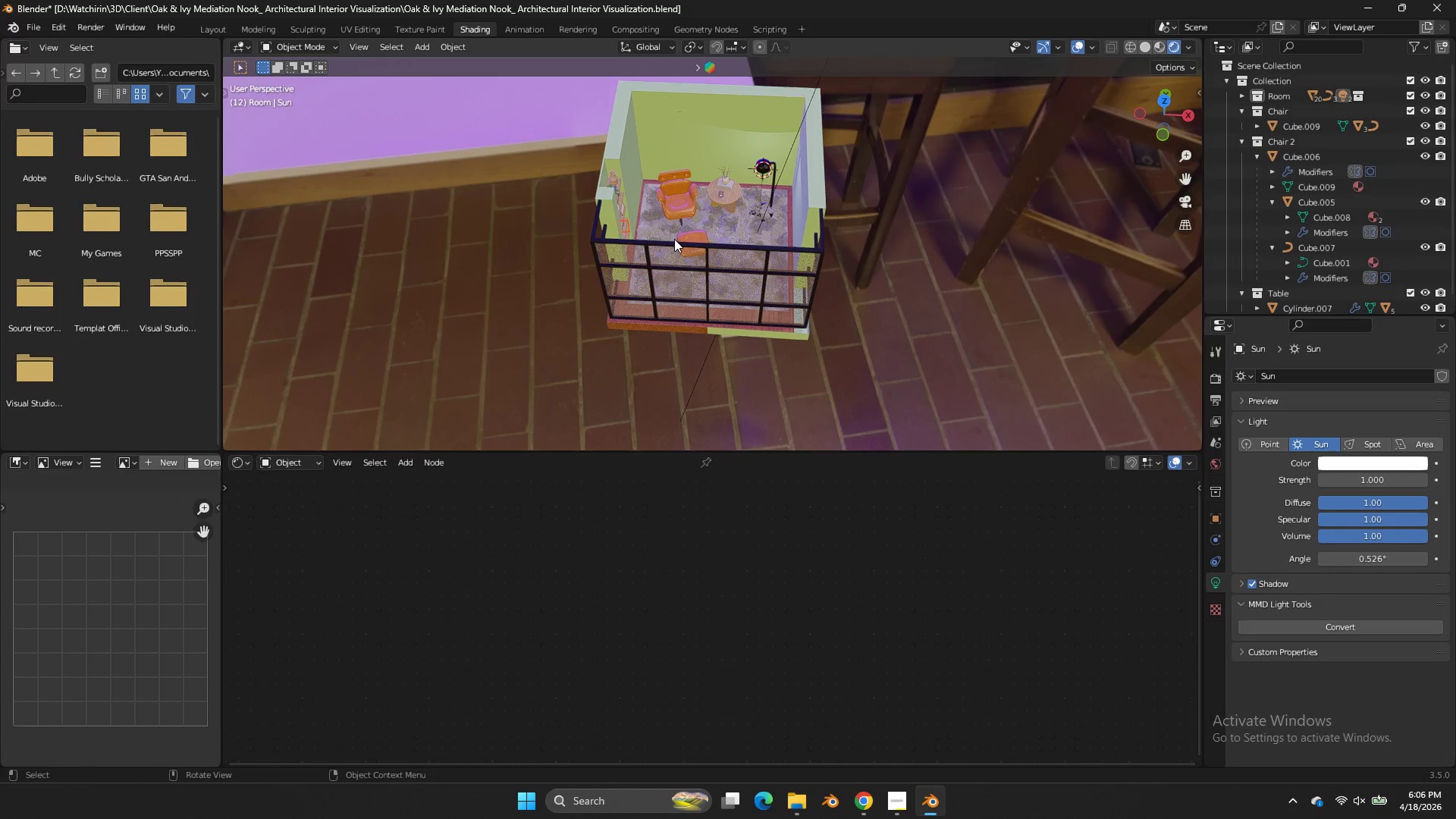 
scroll: coordinate [674, 239], scroll_direction: down, amount: 3.0
 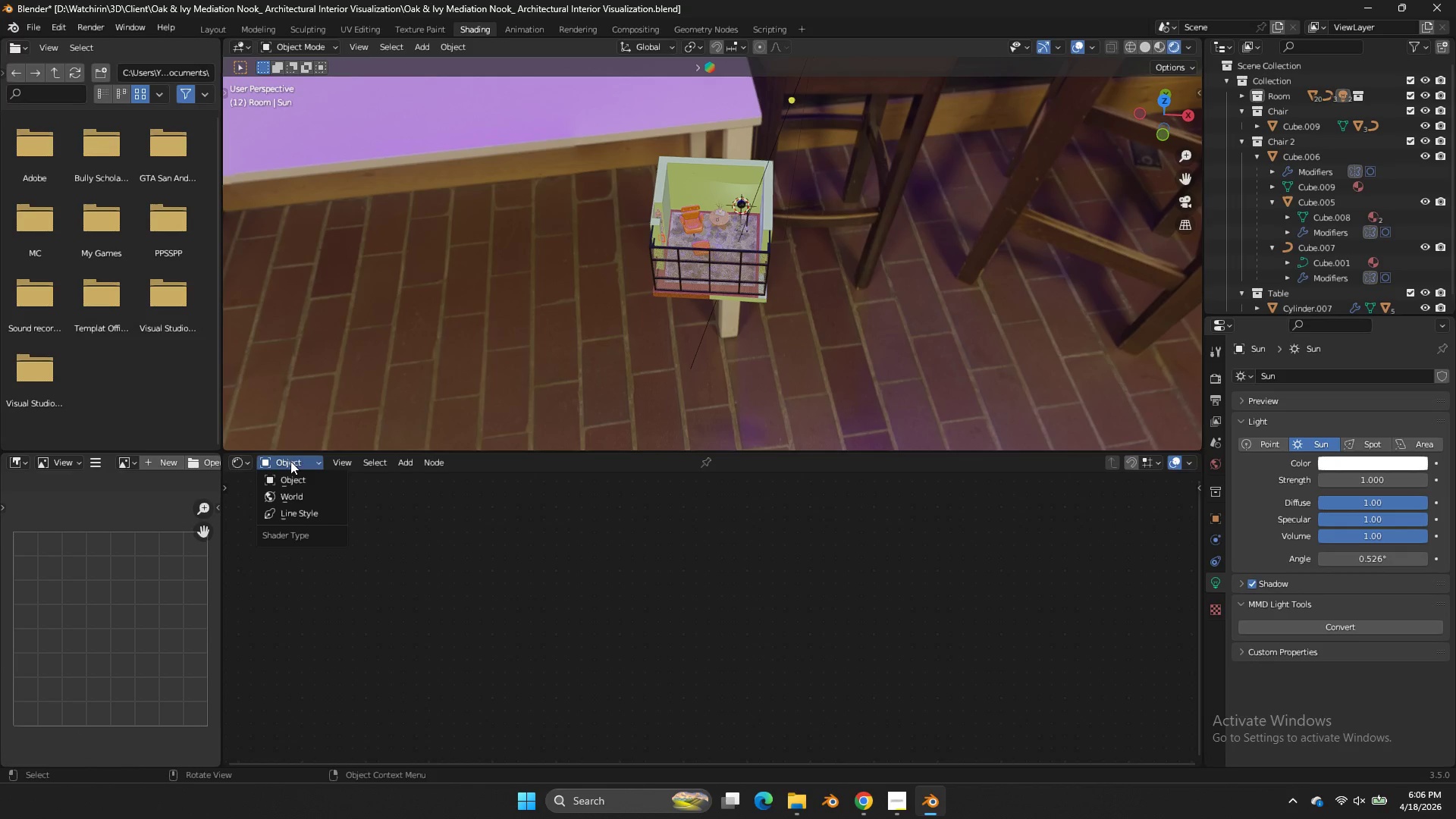 
left_click([301, 494])
 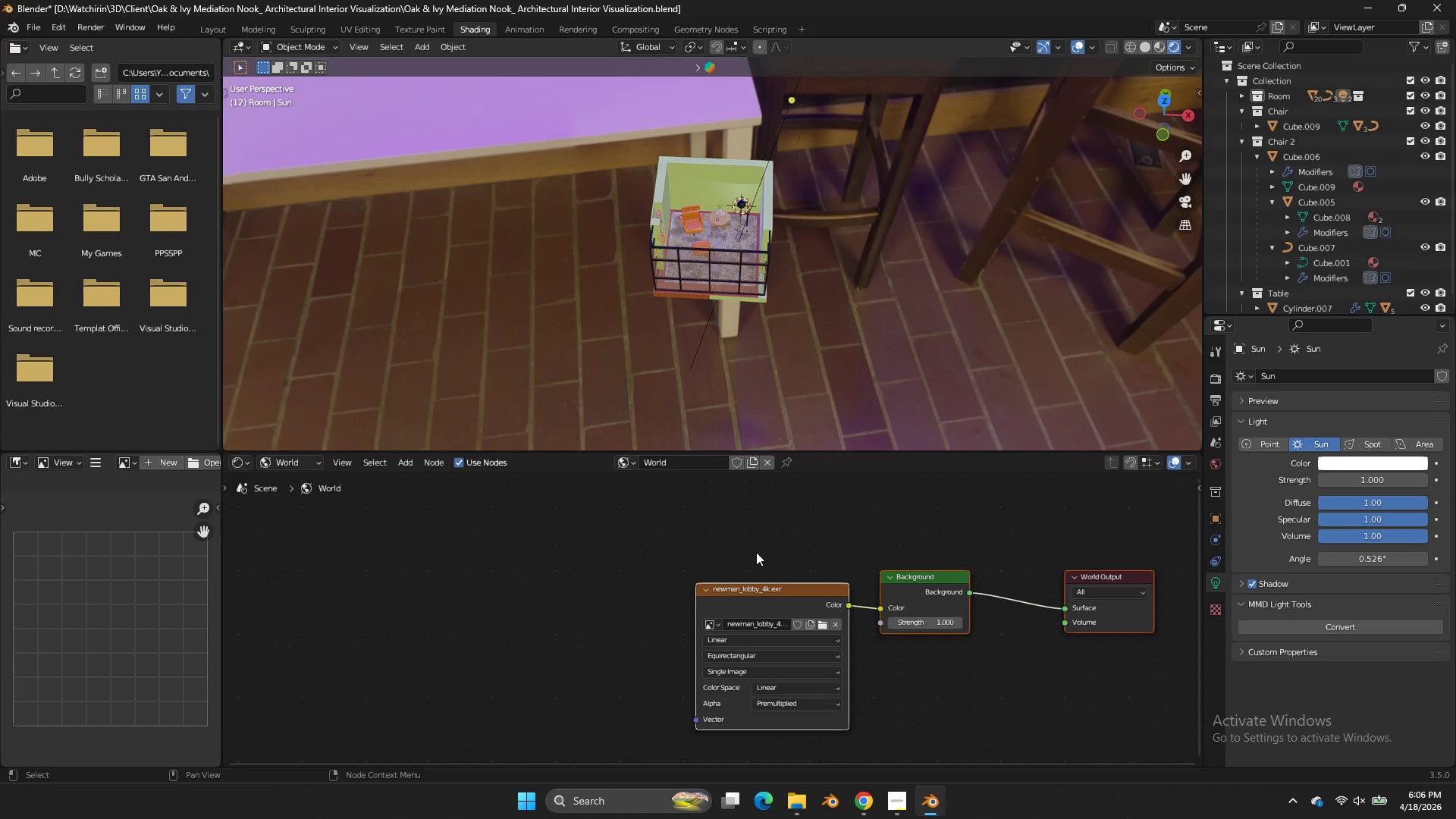 
left_click([601, 562])
 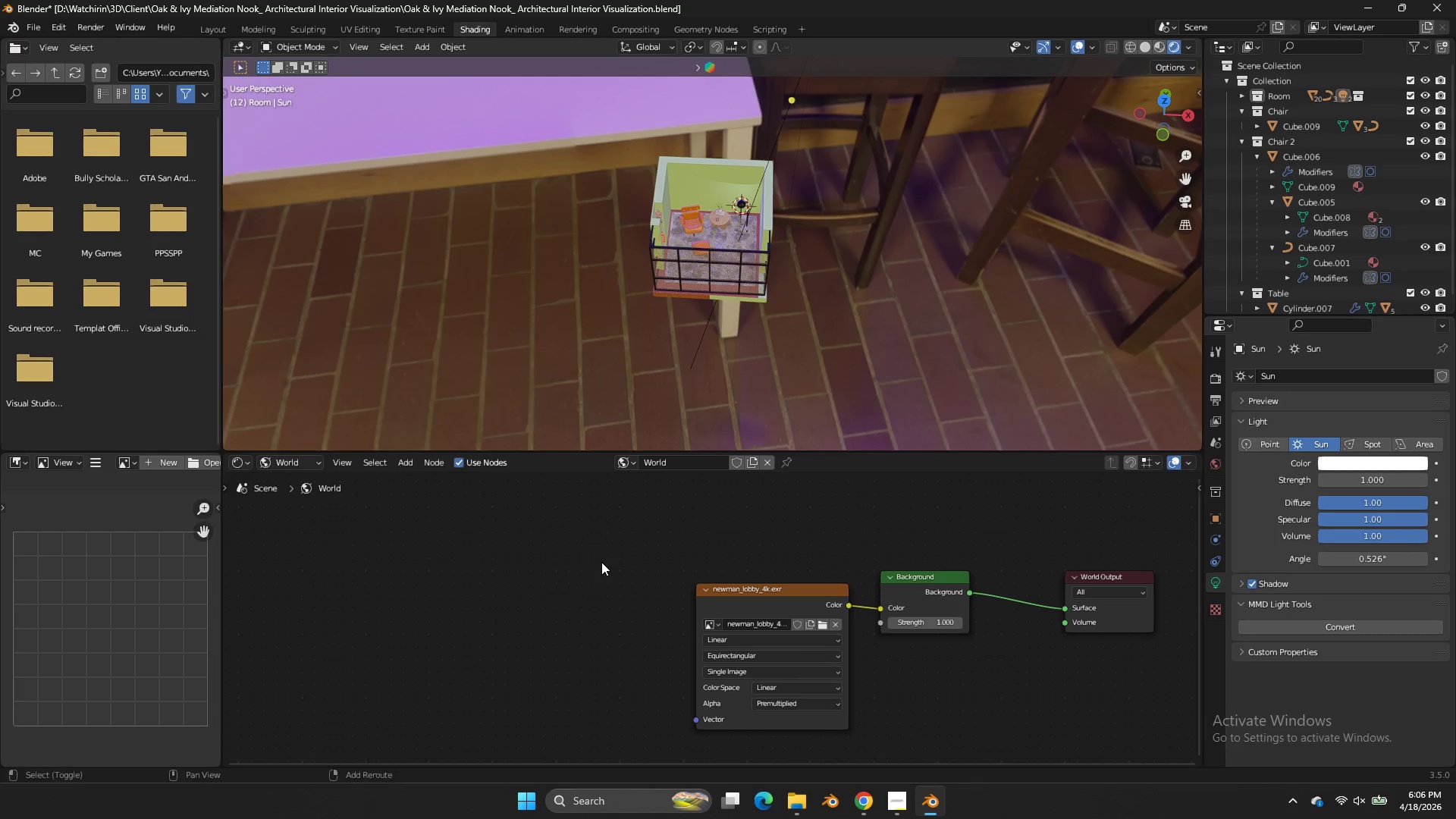 
key(Shift+ShiftLeft)
 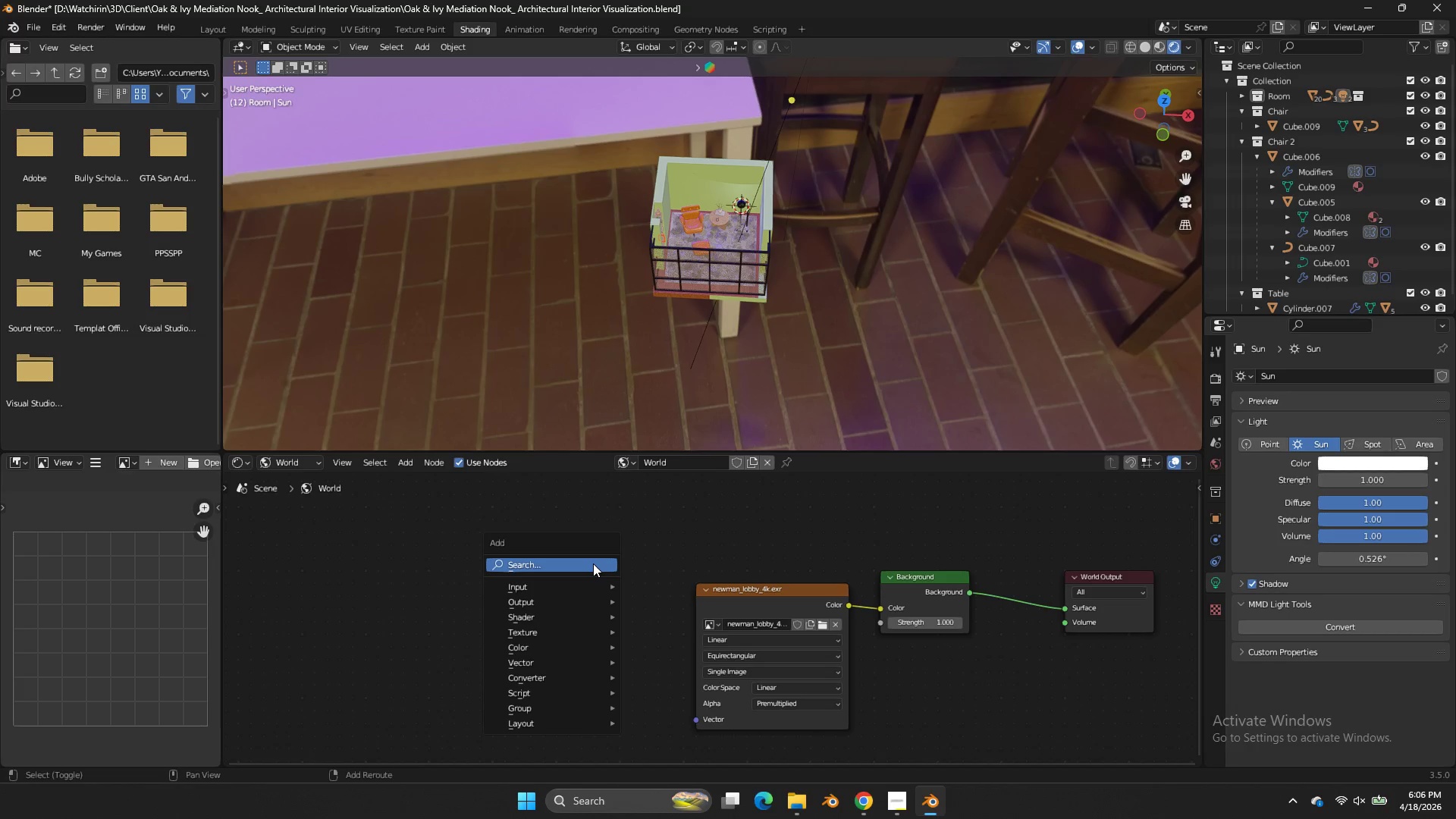 
key(Shift+A)
 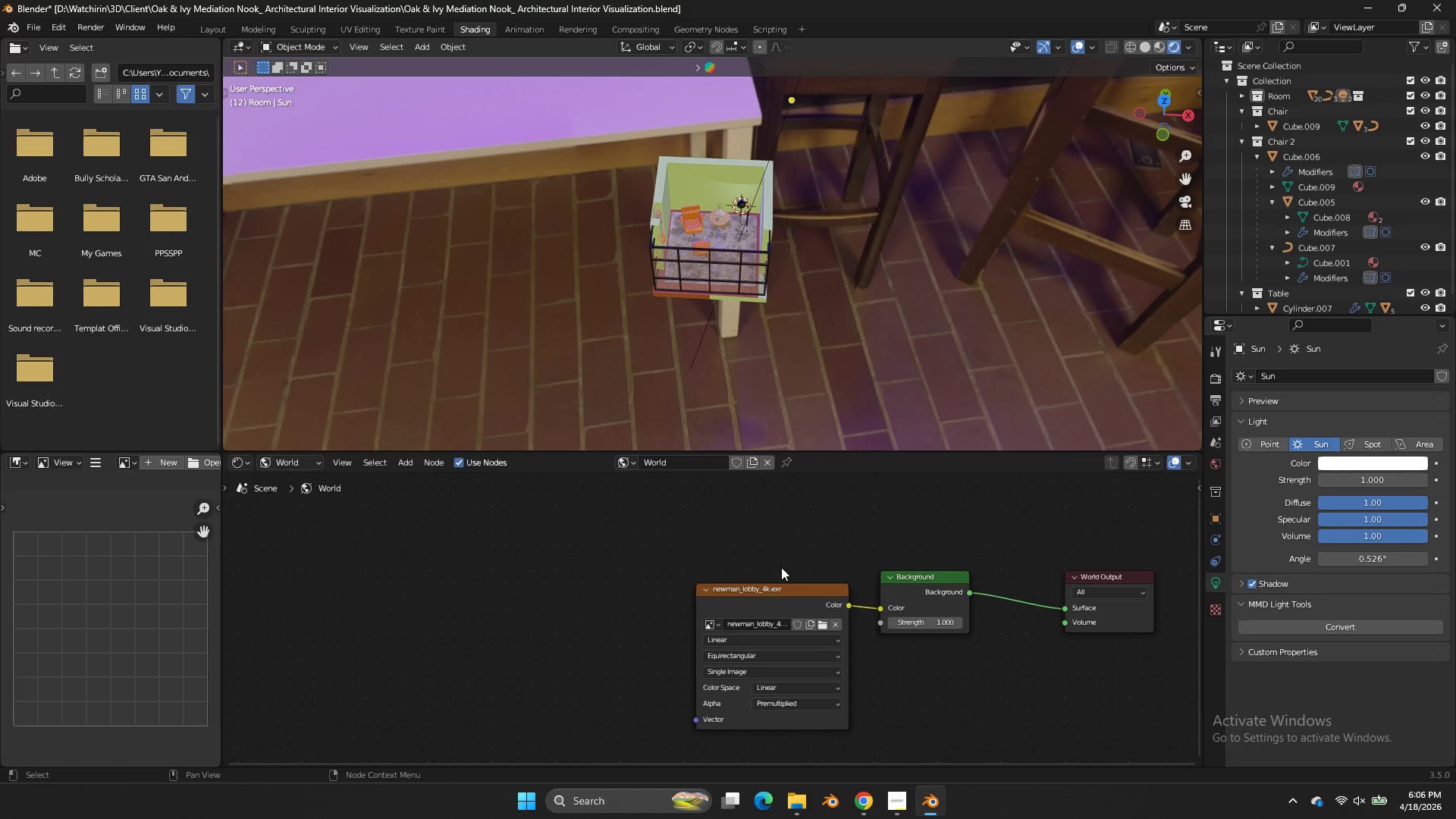 
double_click([755, 595])
 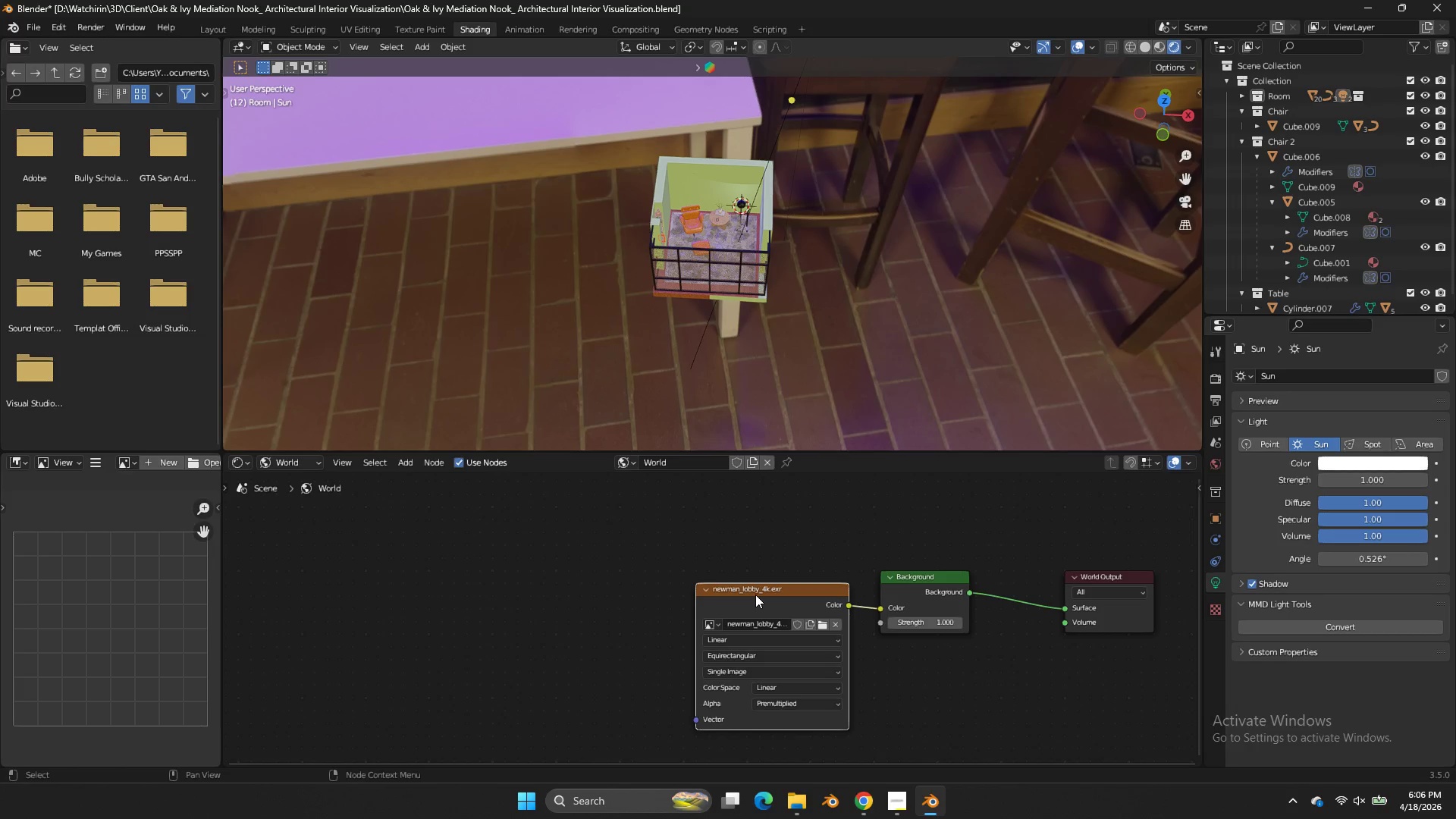 
key(Control+T)
 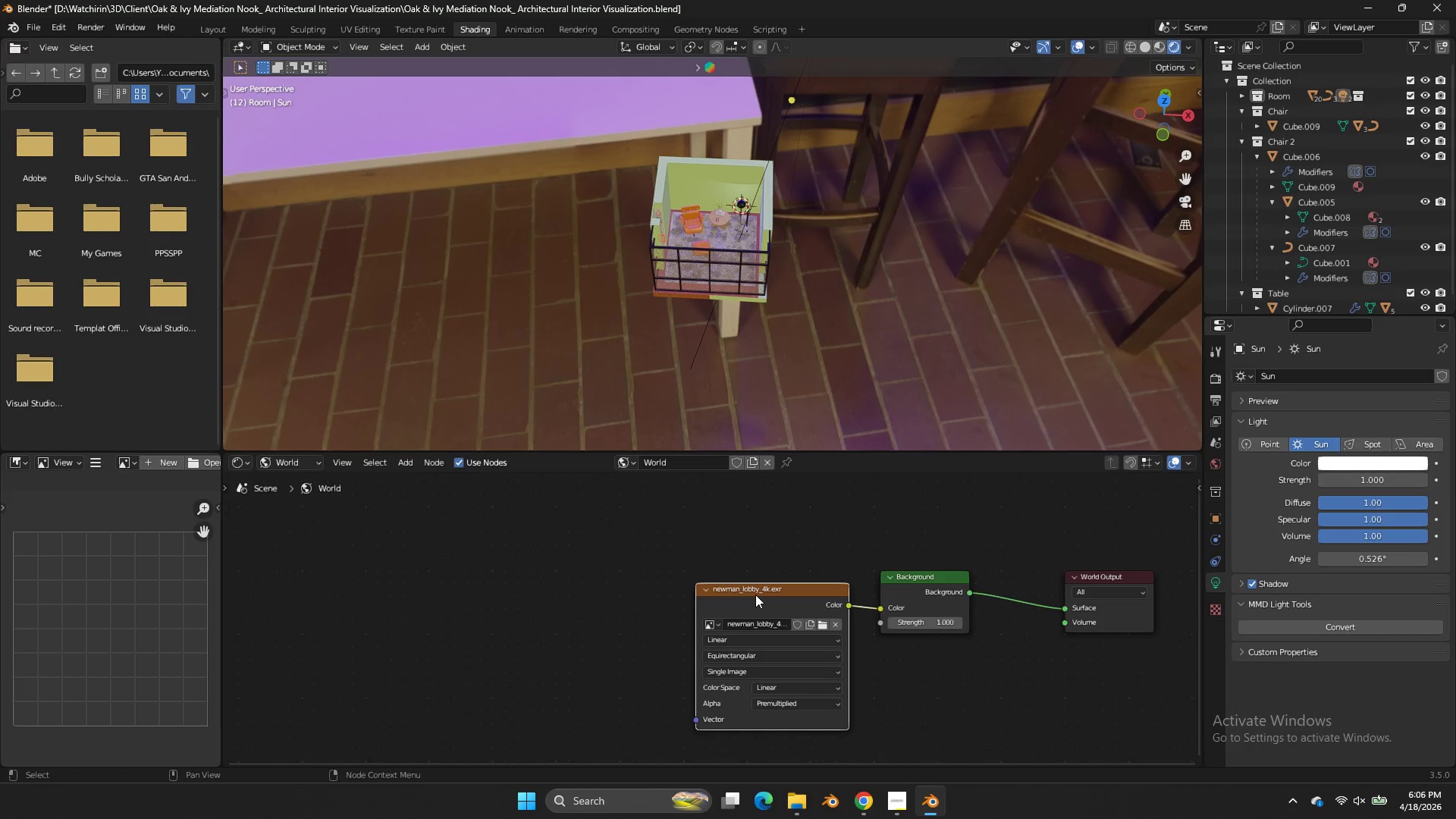 
key(Alt+Control+T)
 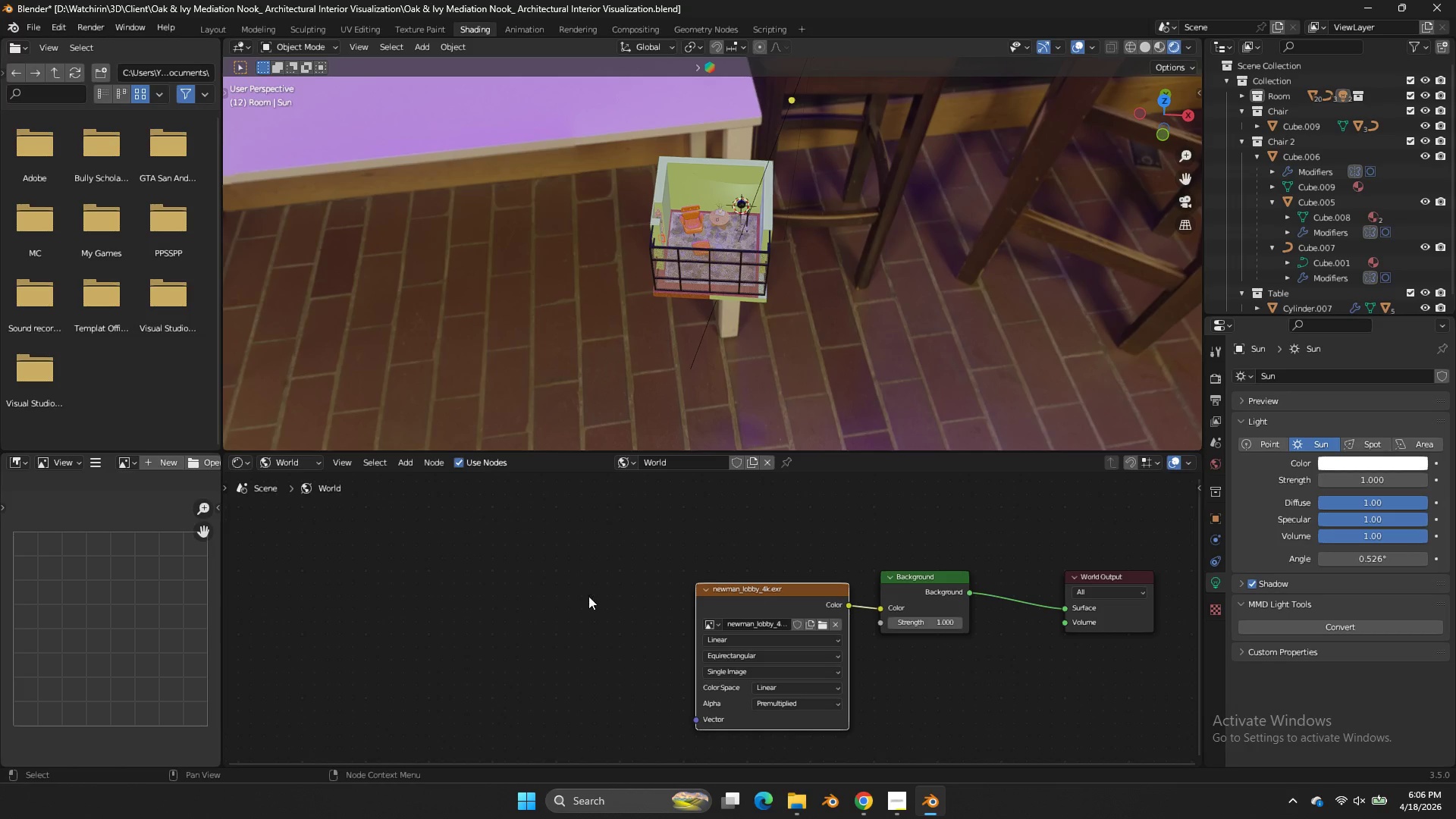 
left_click([576, 595])
 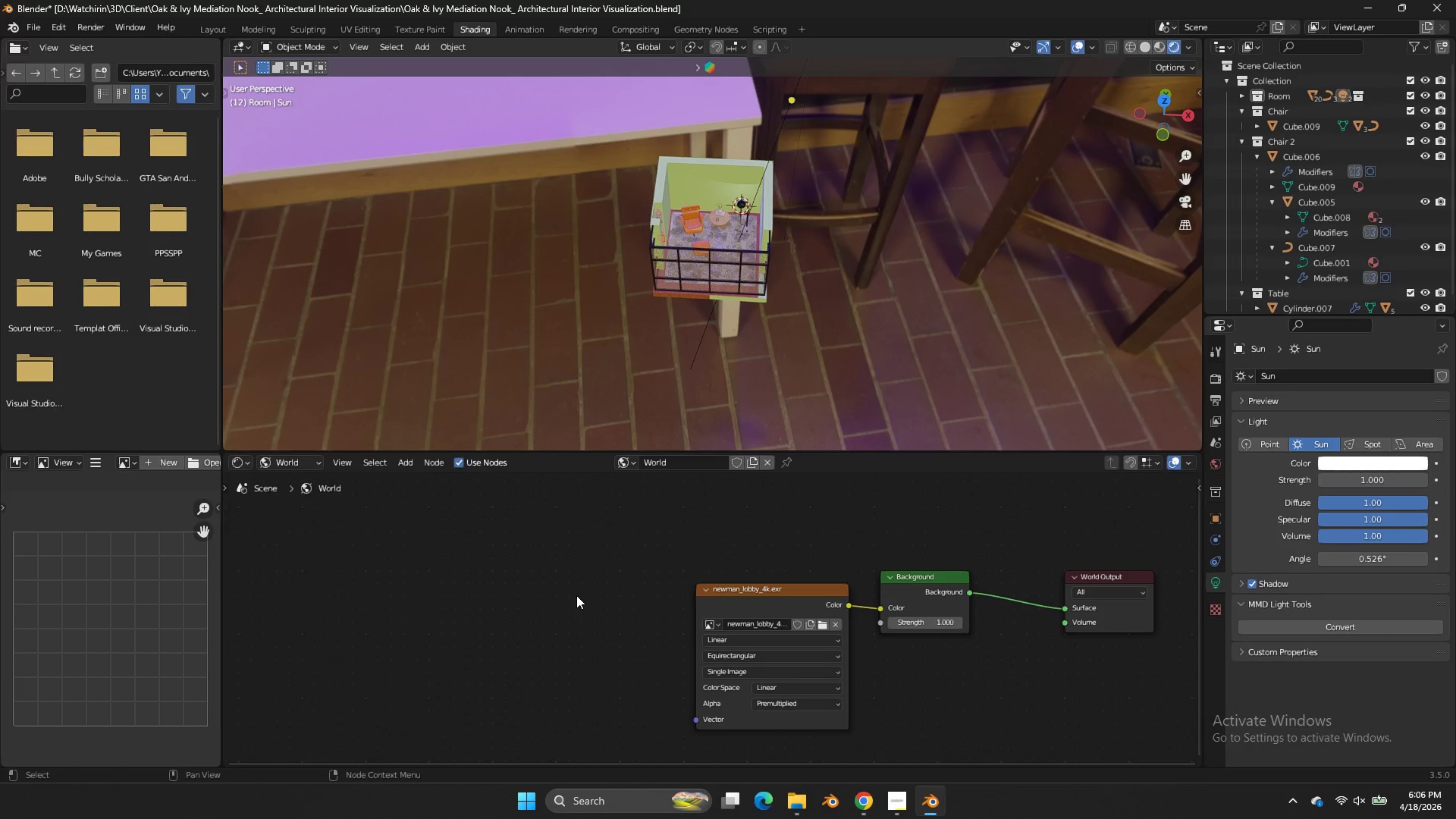 
key(Shift+ShiftLeft)
 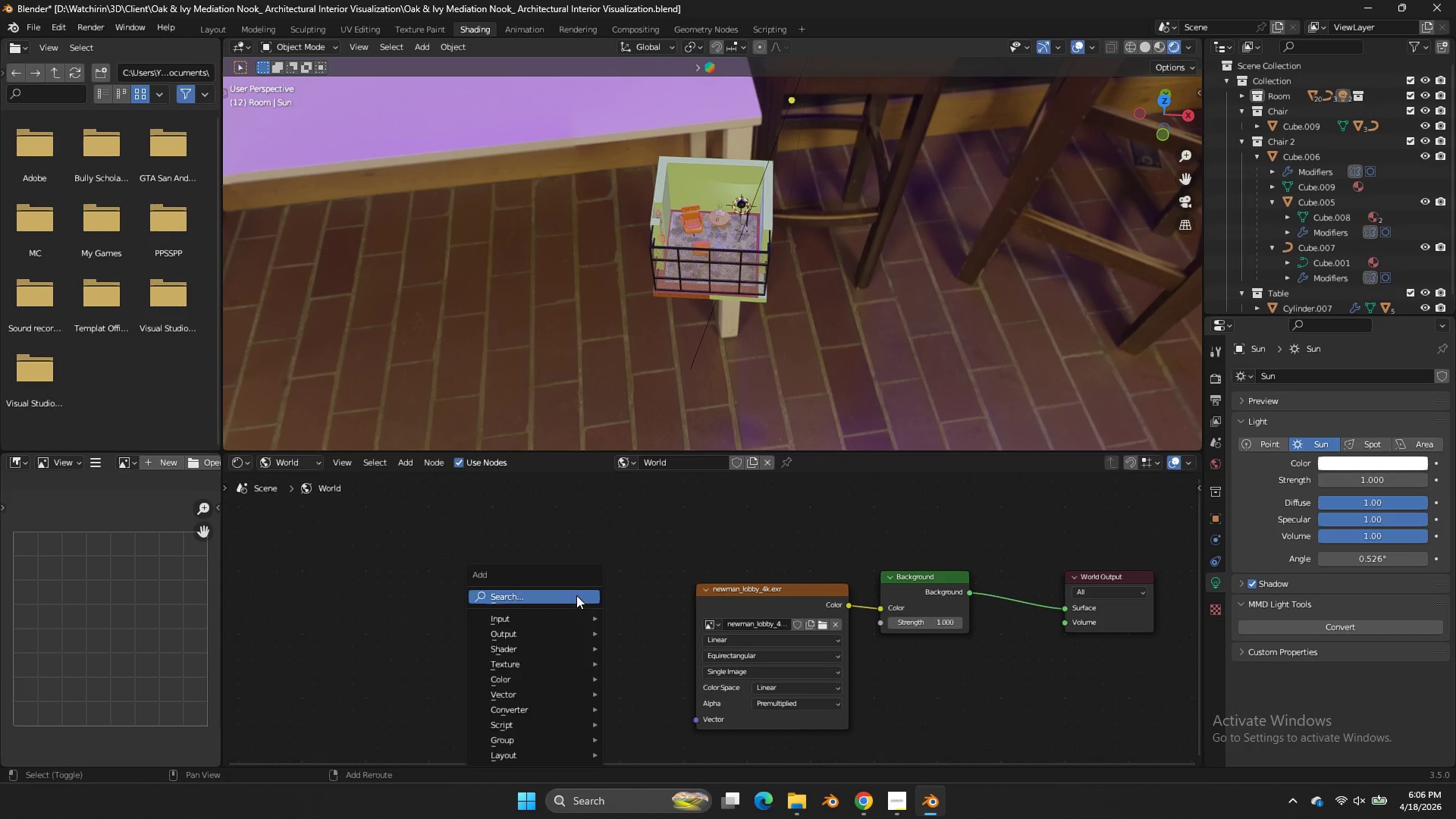 
key(Shift+A)
 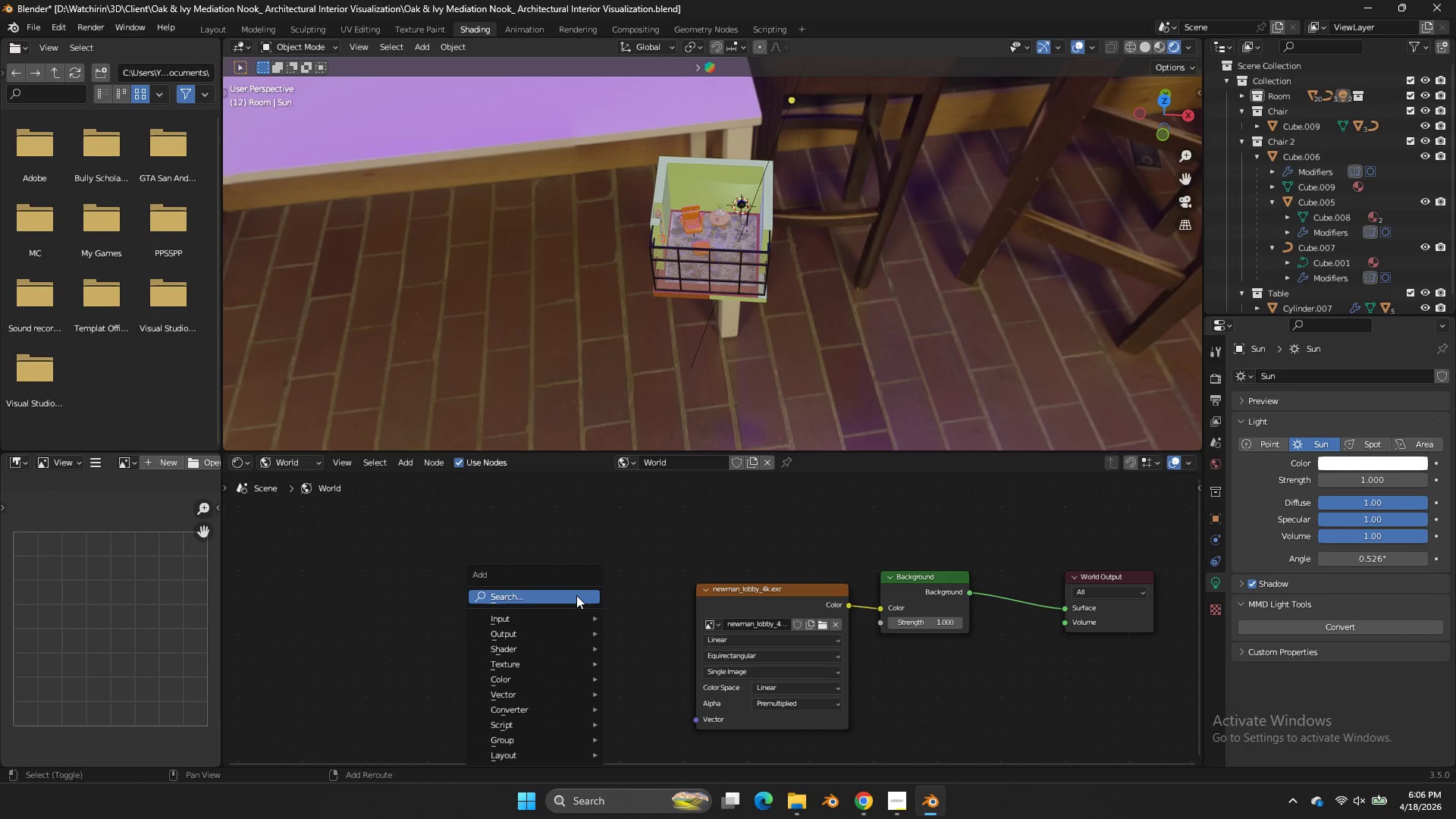 
left_click([576, 595])
 